 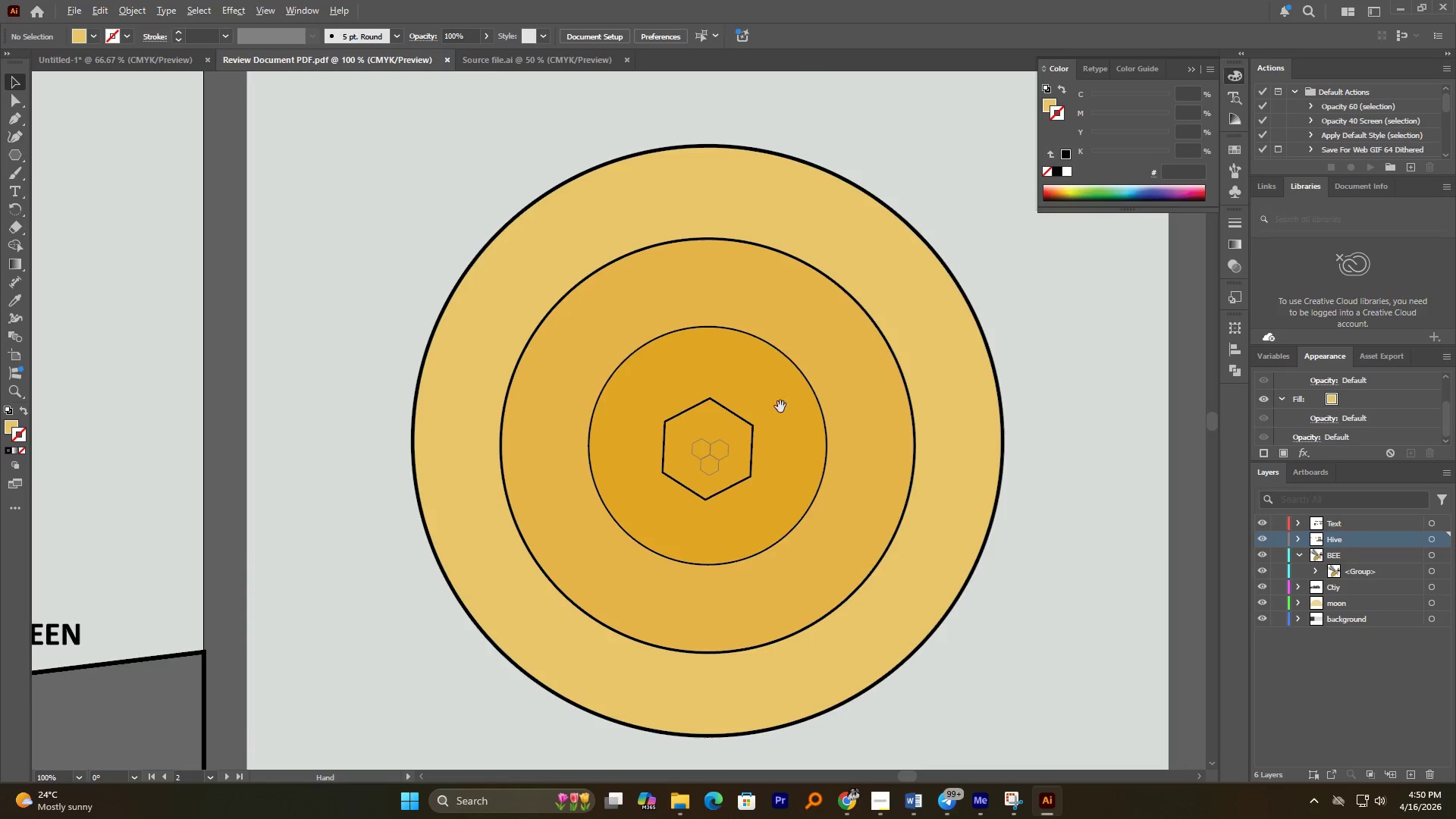 
left_click([843, 292])
 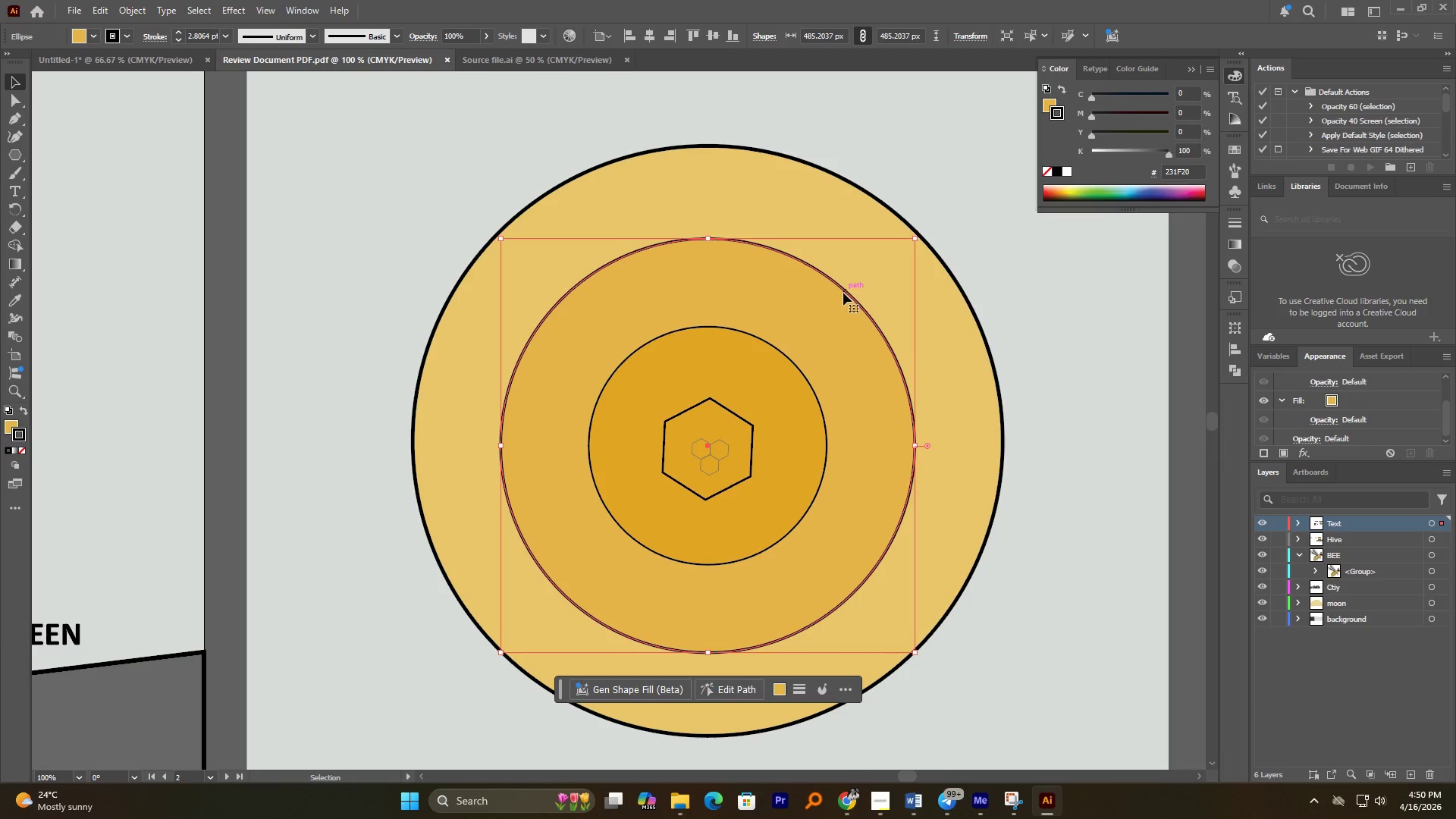 
key(Control+C)
 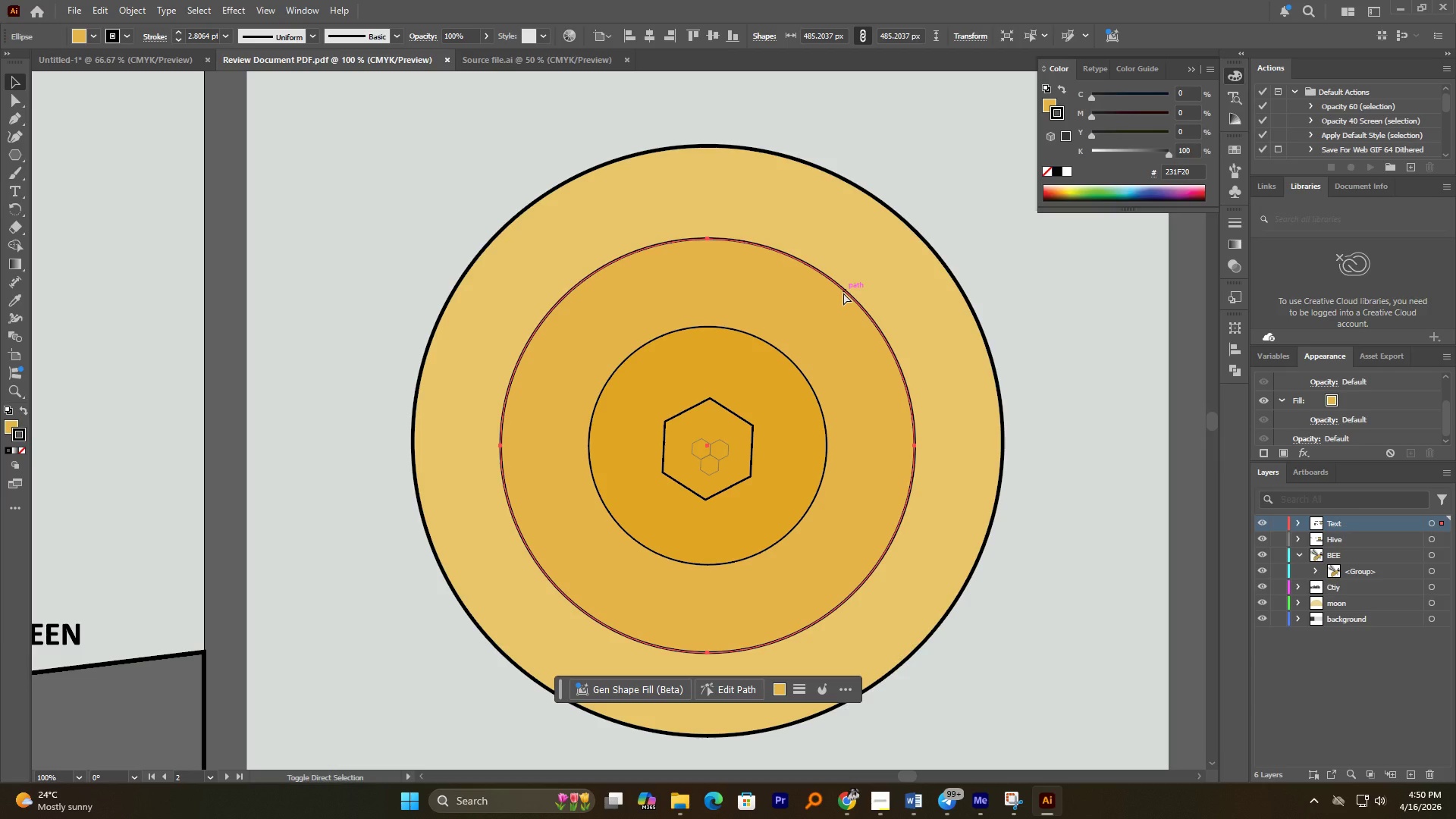 
key(Control+Shift+V)
 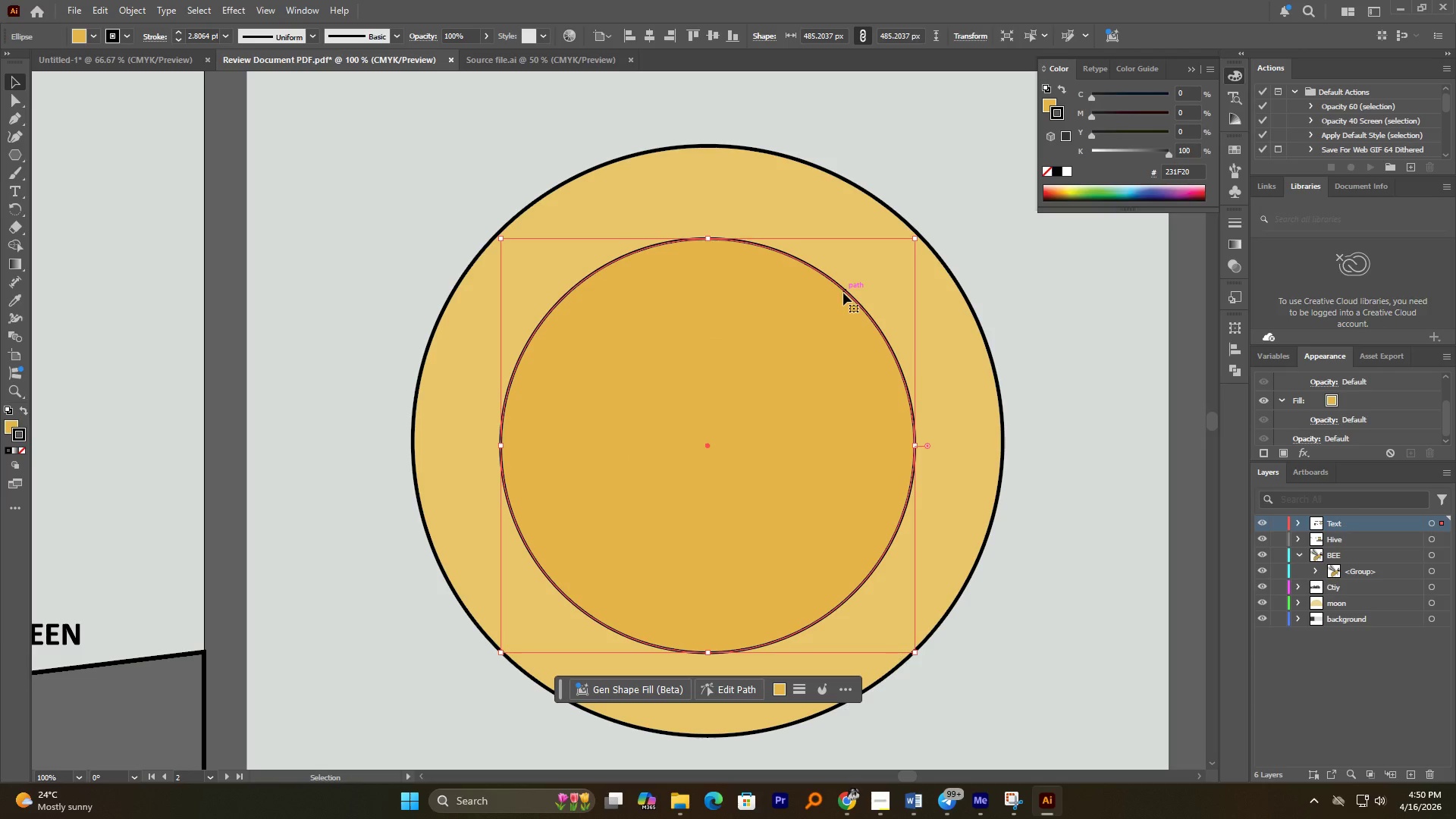 
hold_key(key=AltLeft, duration=1.73)
hold_key(key=ShiftLeft, duration=1.66)
left_click_drag(start_coordinate=[915, 450], to_coordinate=[930, 447])
 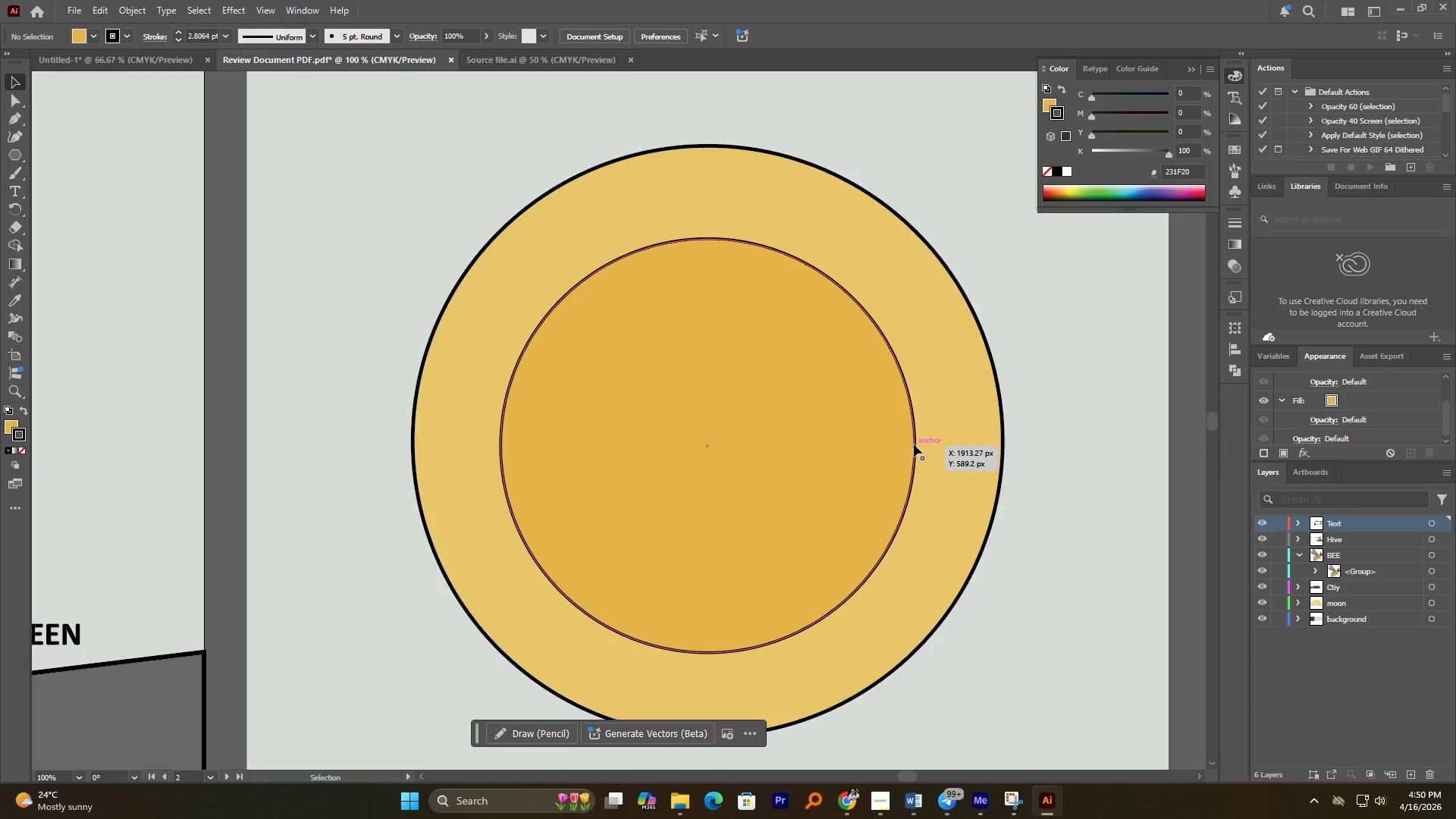 
left_click([914, 444])
 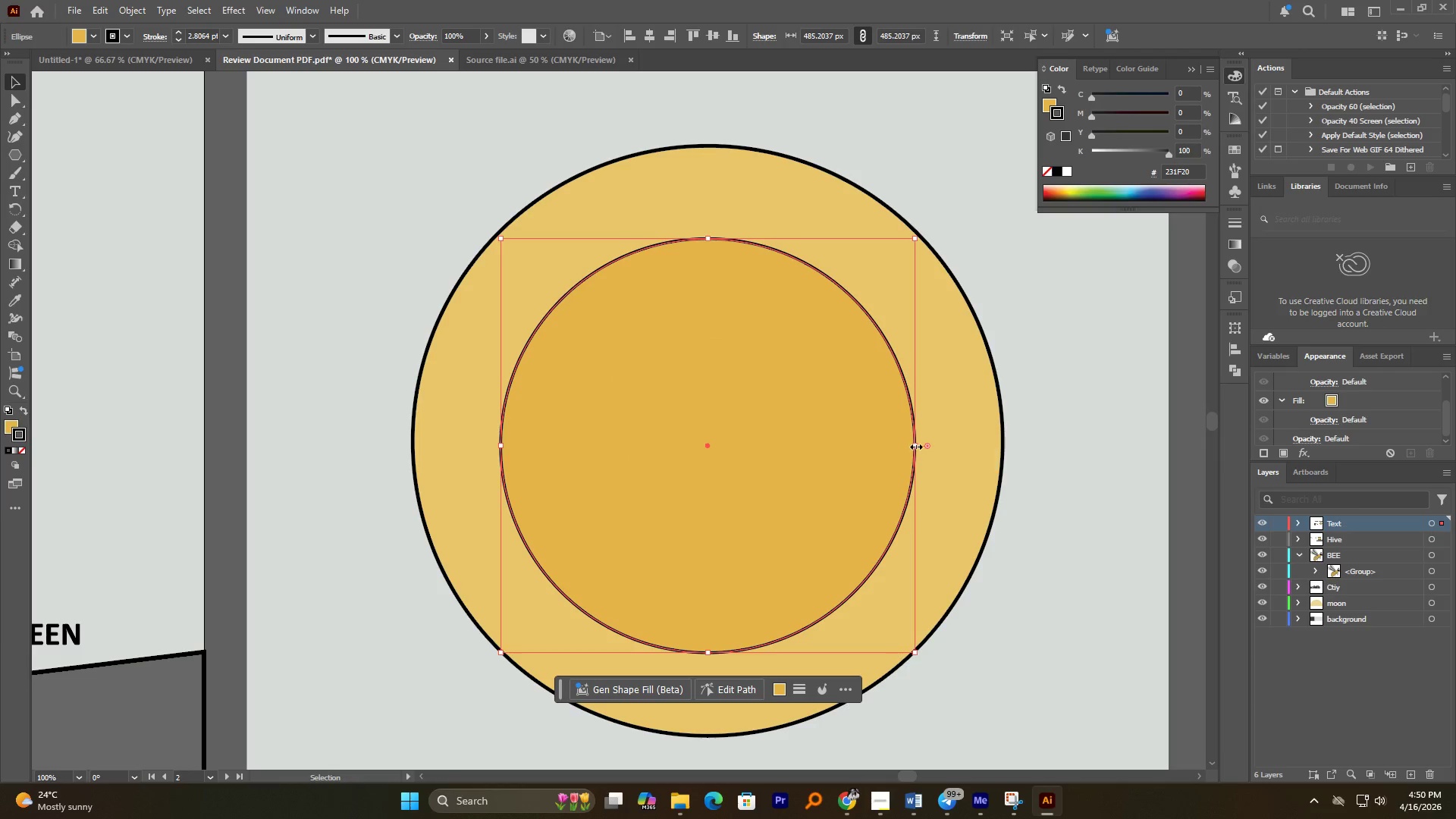 
hold_key(key=AltLeft, duration=3.12)
left_click_drag(start_coordinate=[918, 447], to_coordinate=[949, 455])
 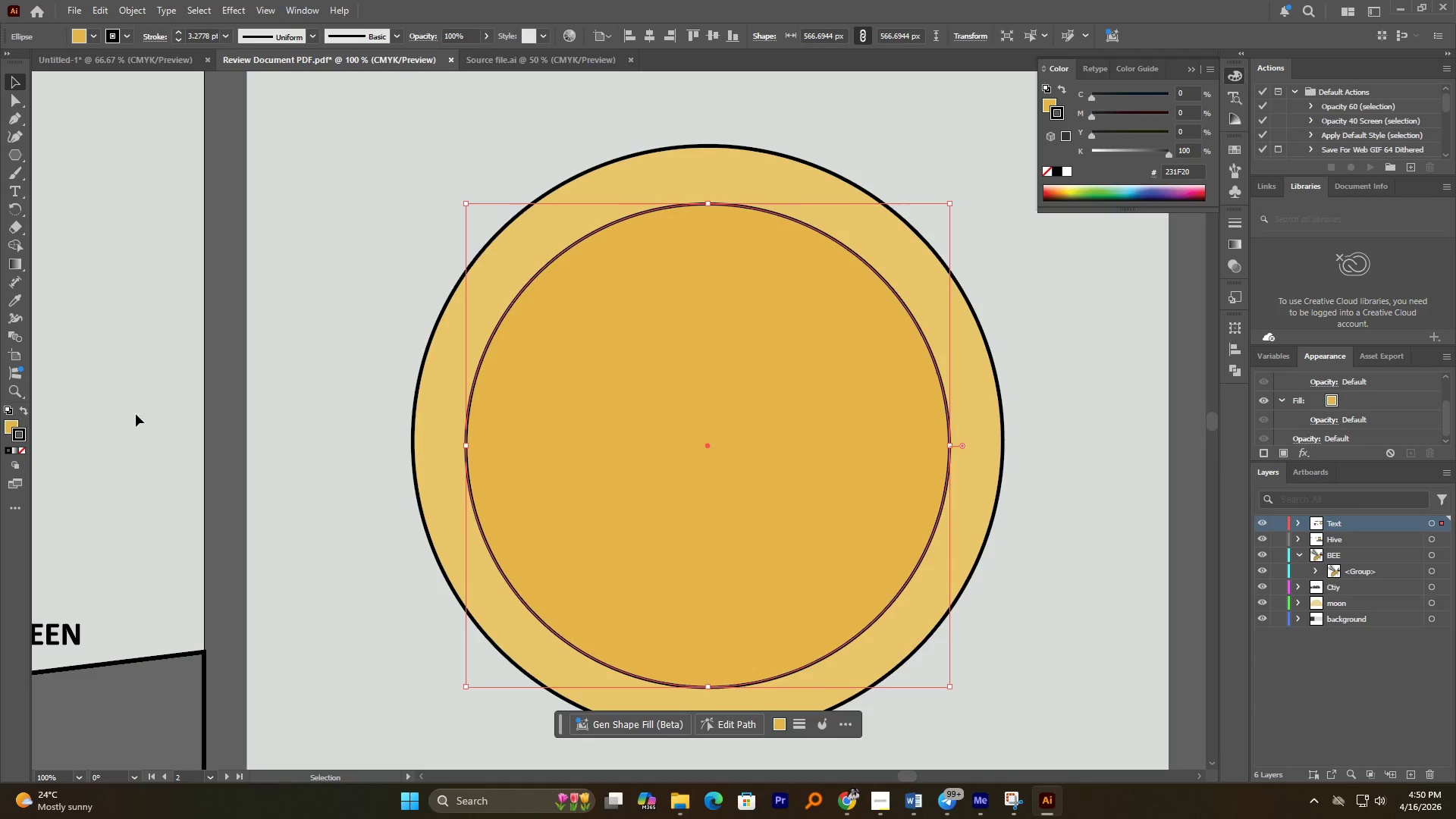 
hold_key(key=ShiftLeft, duration=2.45)
 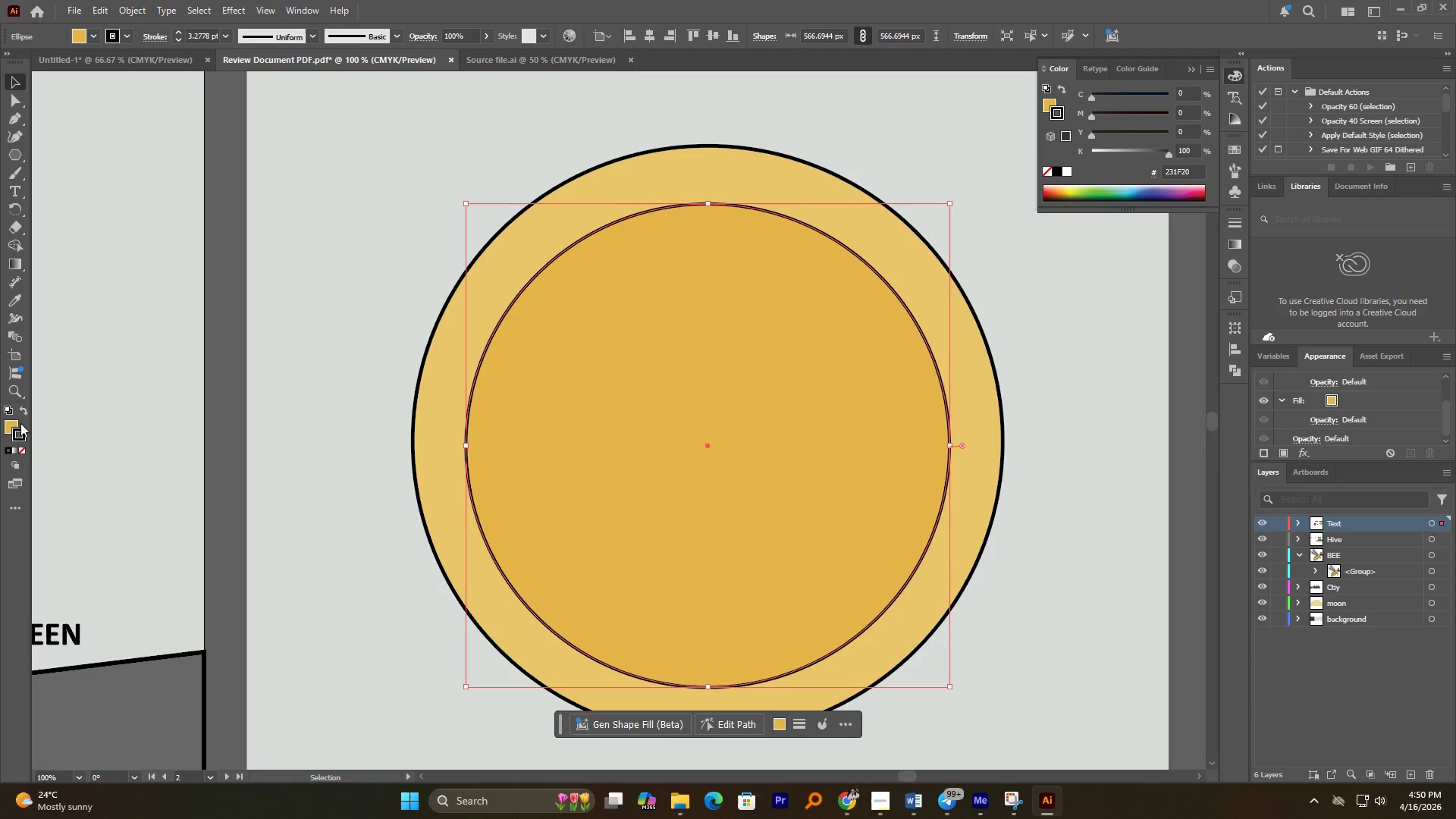 
left_click([13, 426])
 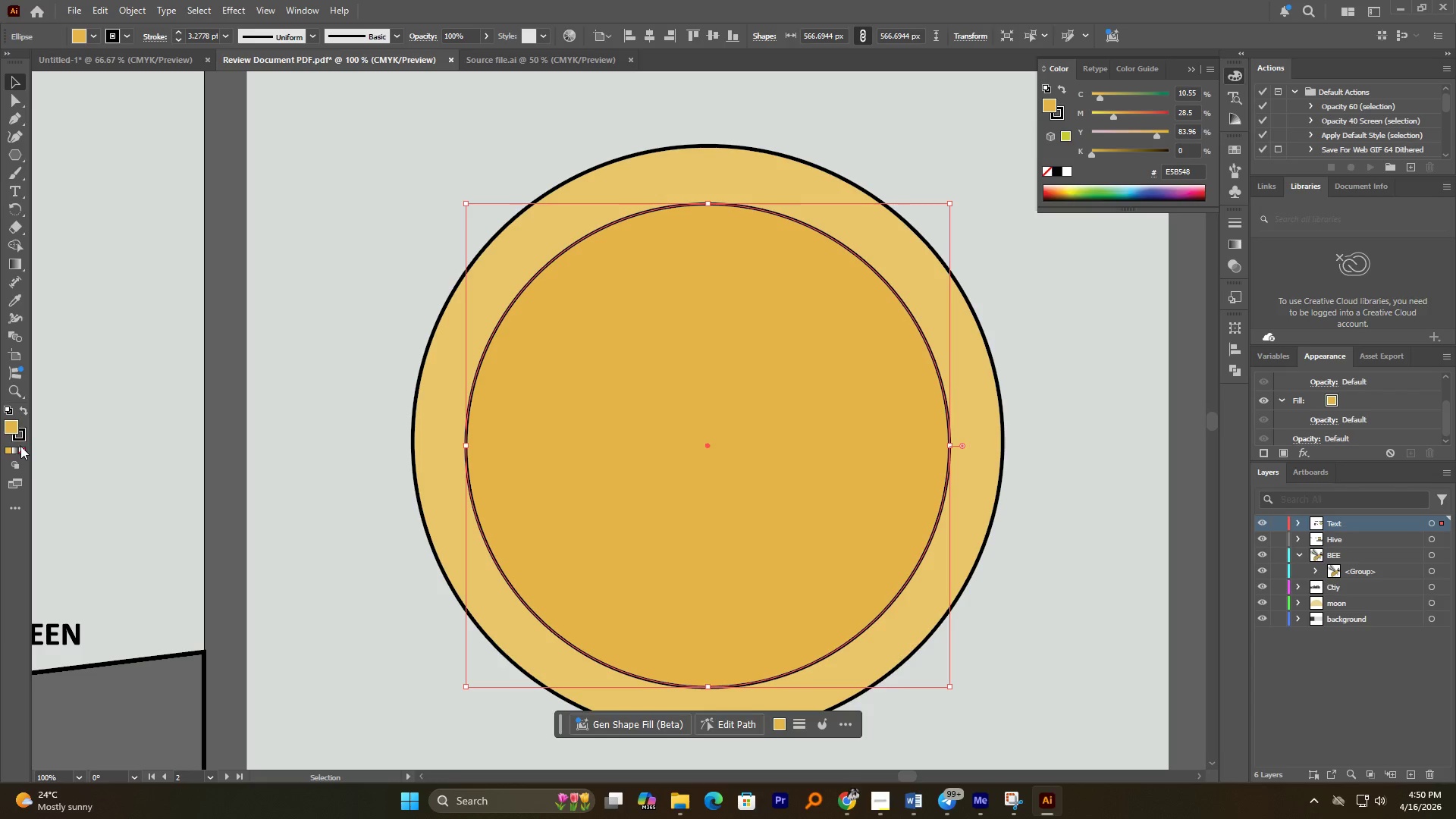 
left_click([22, 446])
 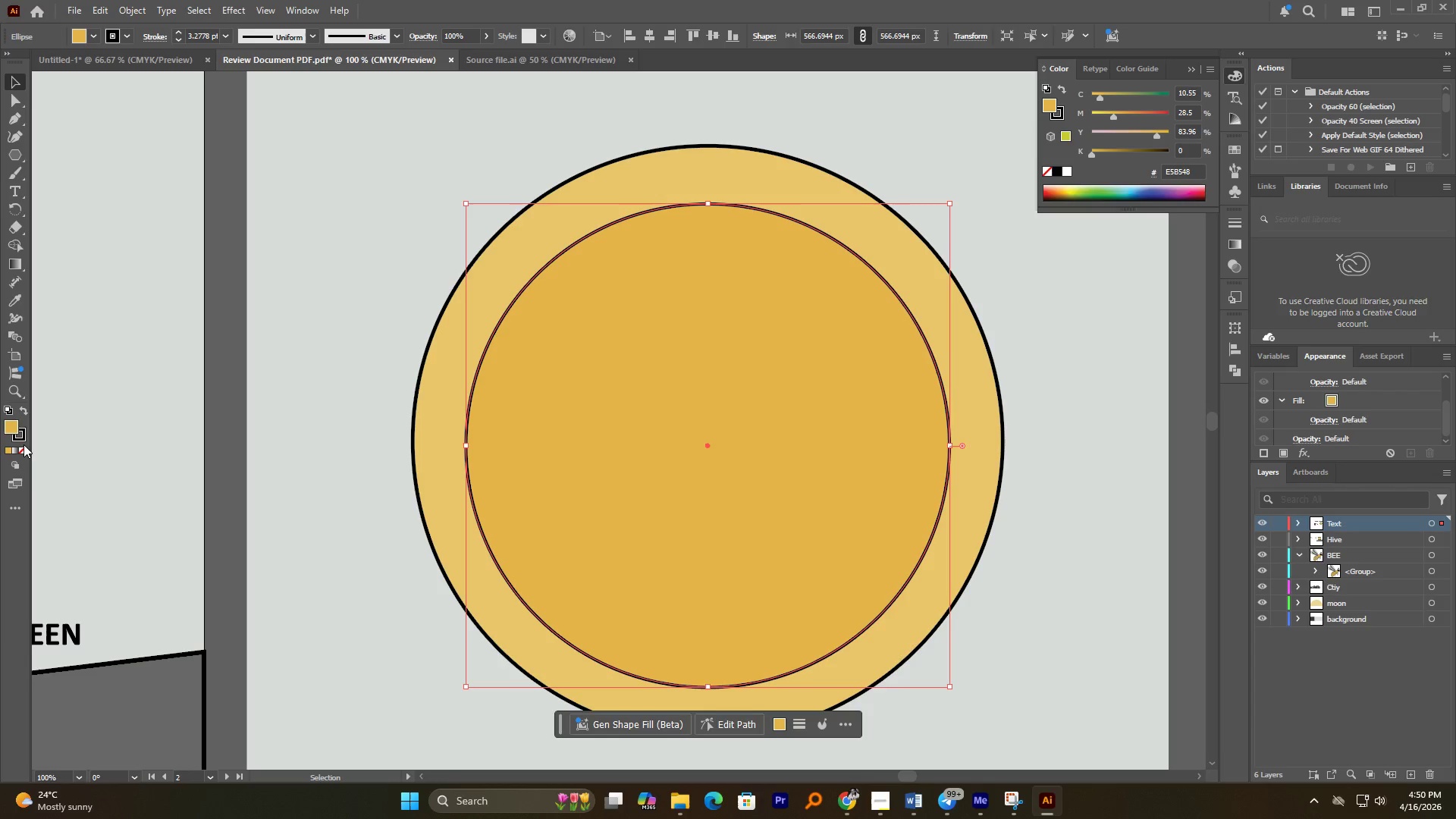 
left_click([24, 447])
 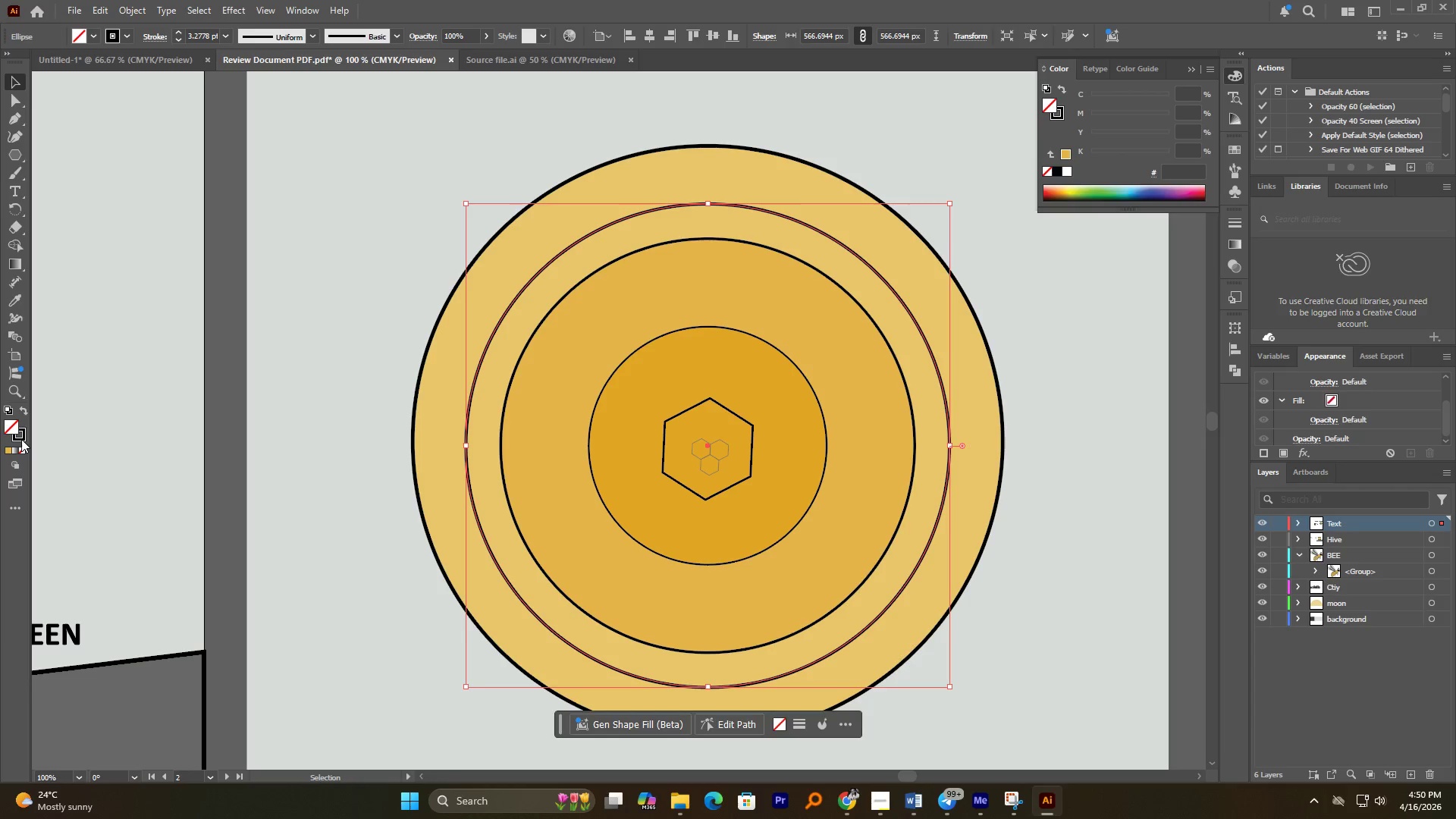 
left_click([21, 438])
 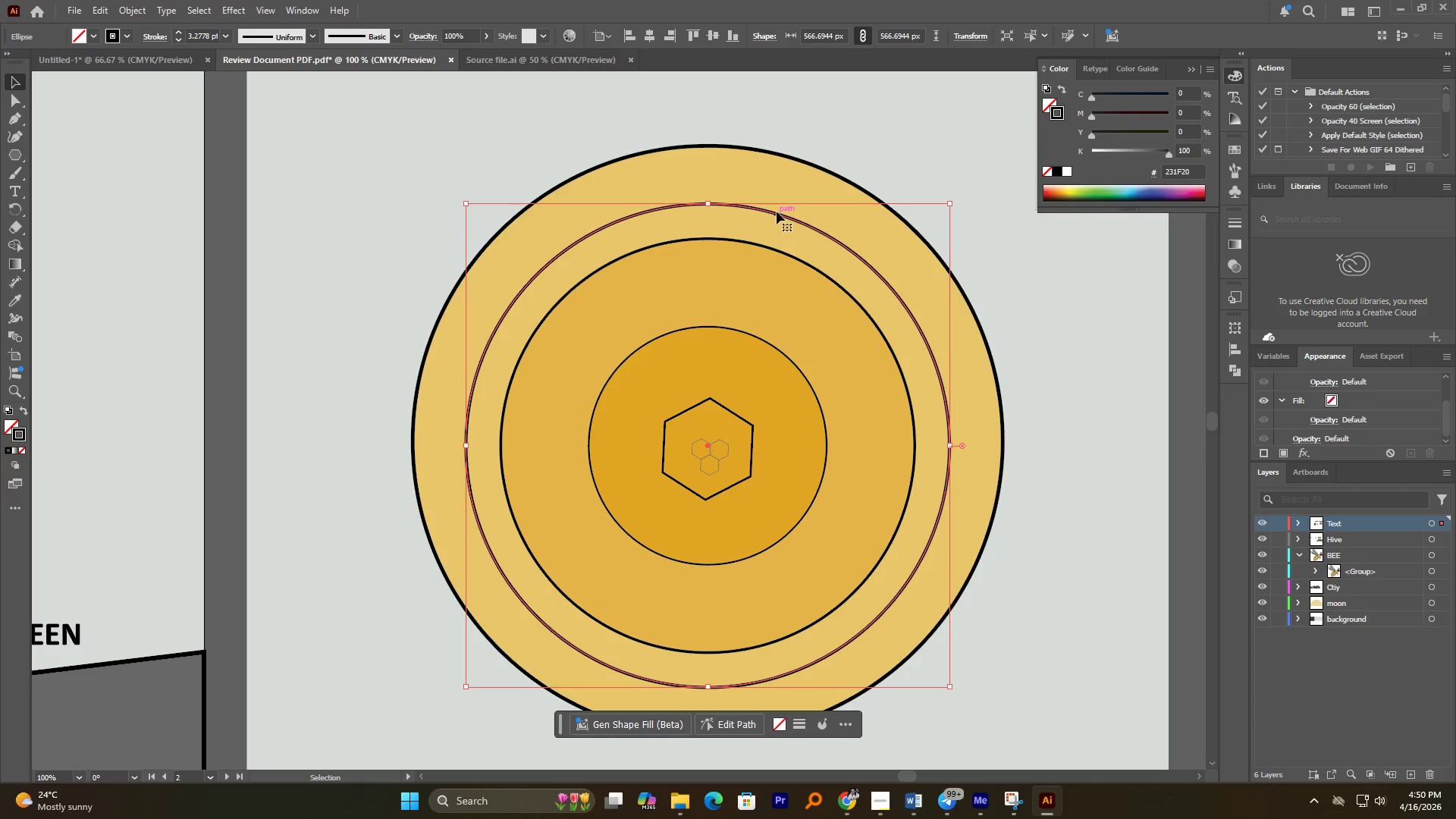 
hold_key(key=AltLeft, duration=3.88)
hold_key(key=ShiftLeft, duration=3.7)
left_click_drag(start_coordinate=[705, 202], to_coordinate=[705, 193])
 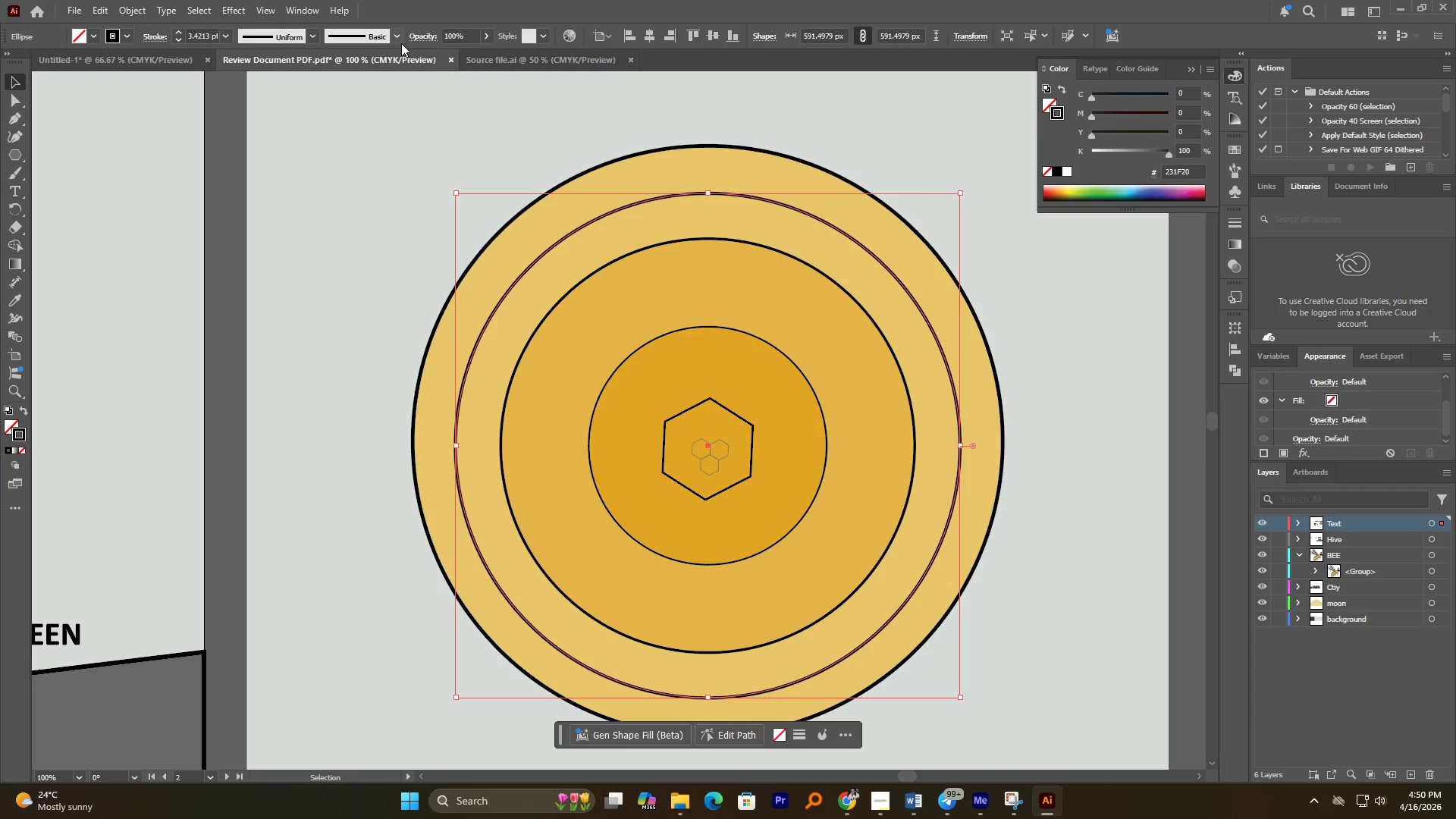 
left_click([393, 37])
 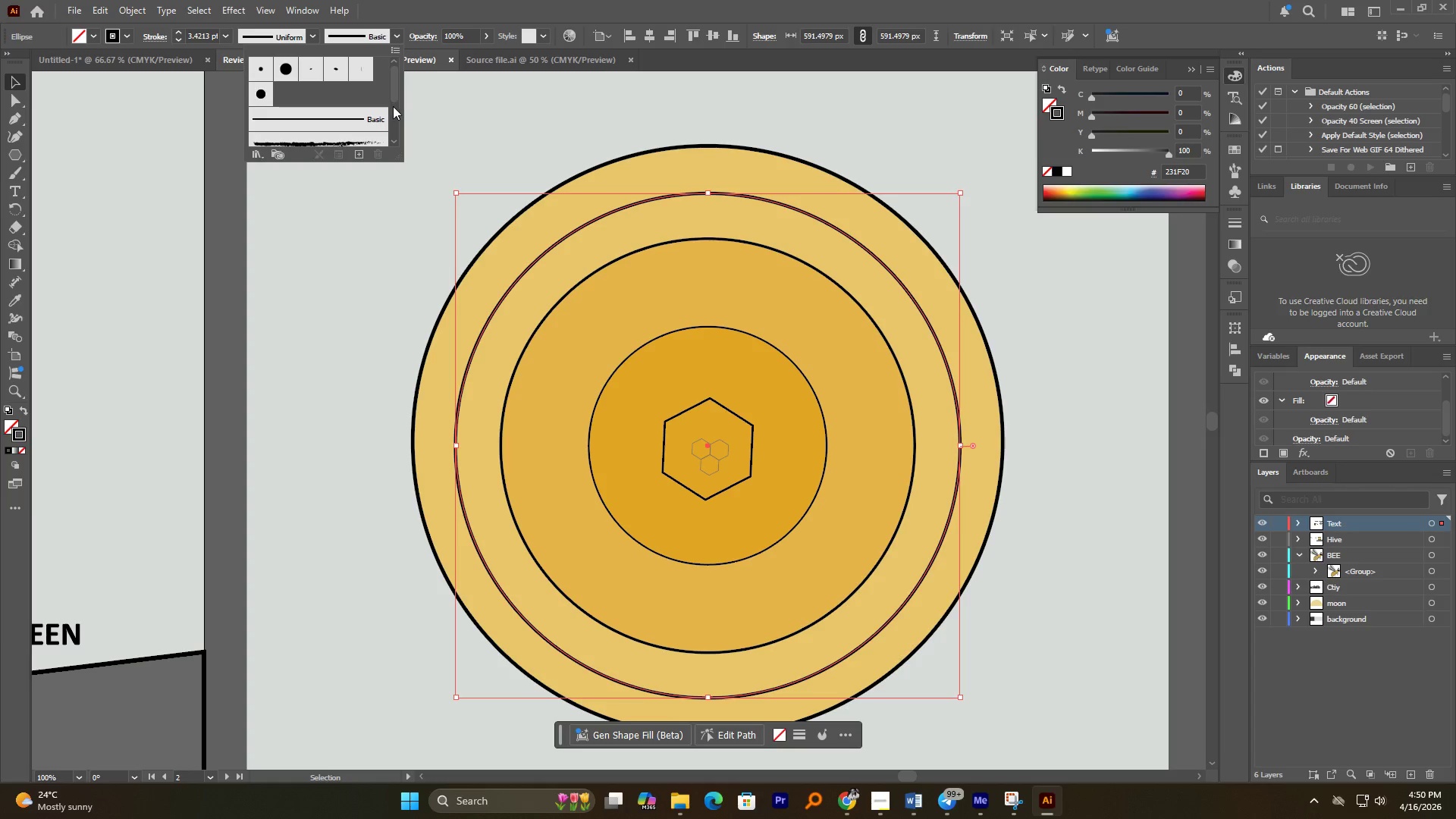 
left_click_drag(start_coordinate=[395, 93], to_coordinate=[393, 135])
 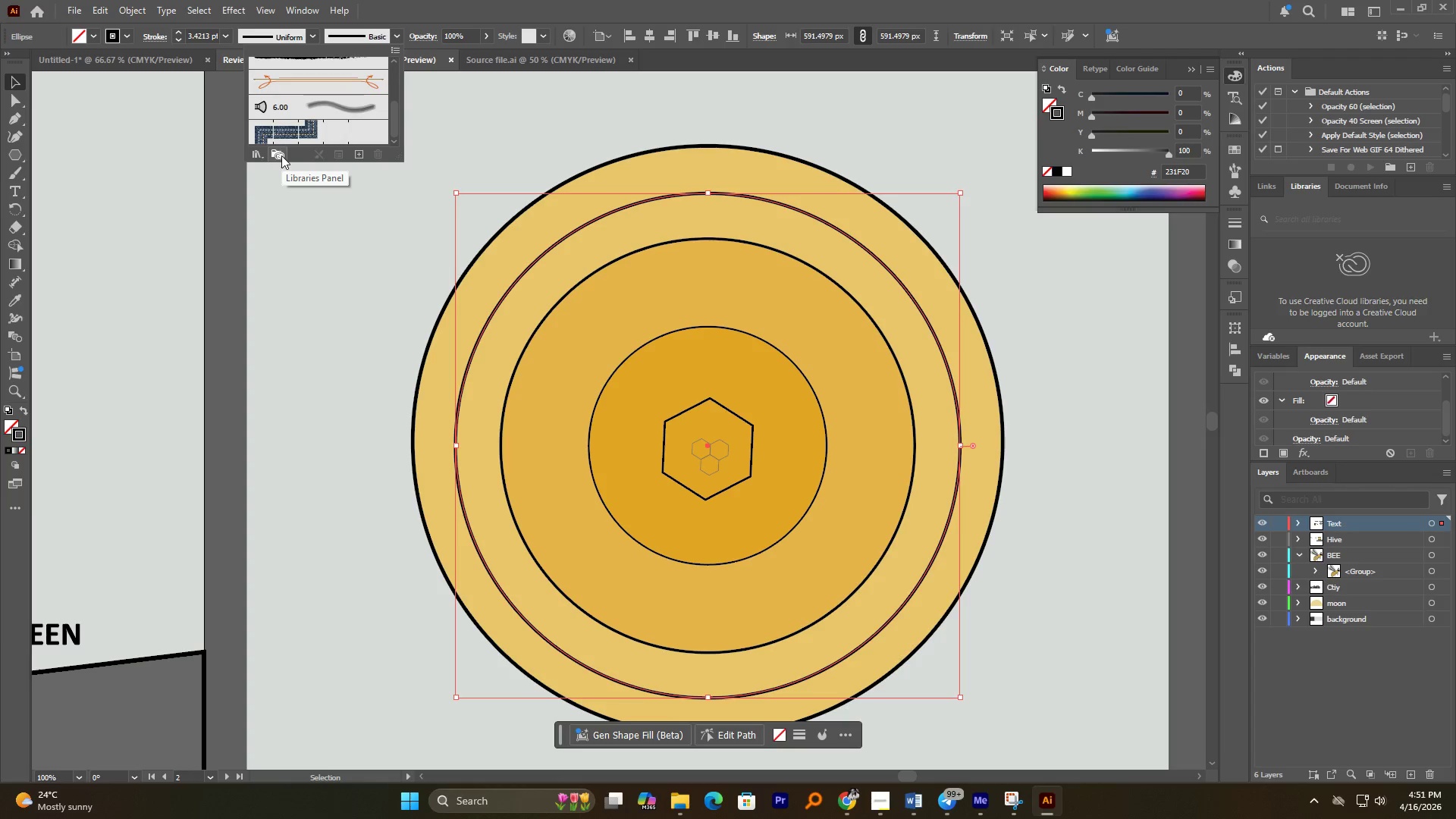 
left_click([281, 155])
 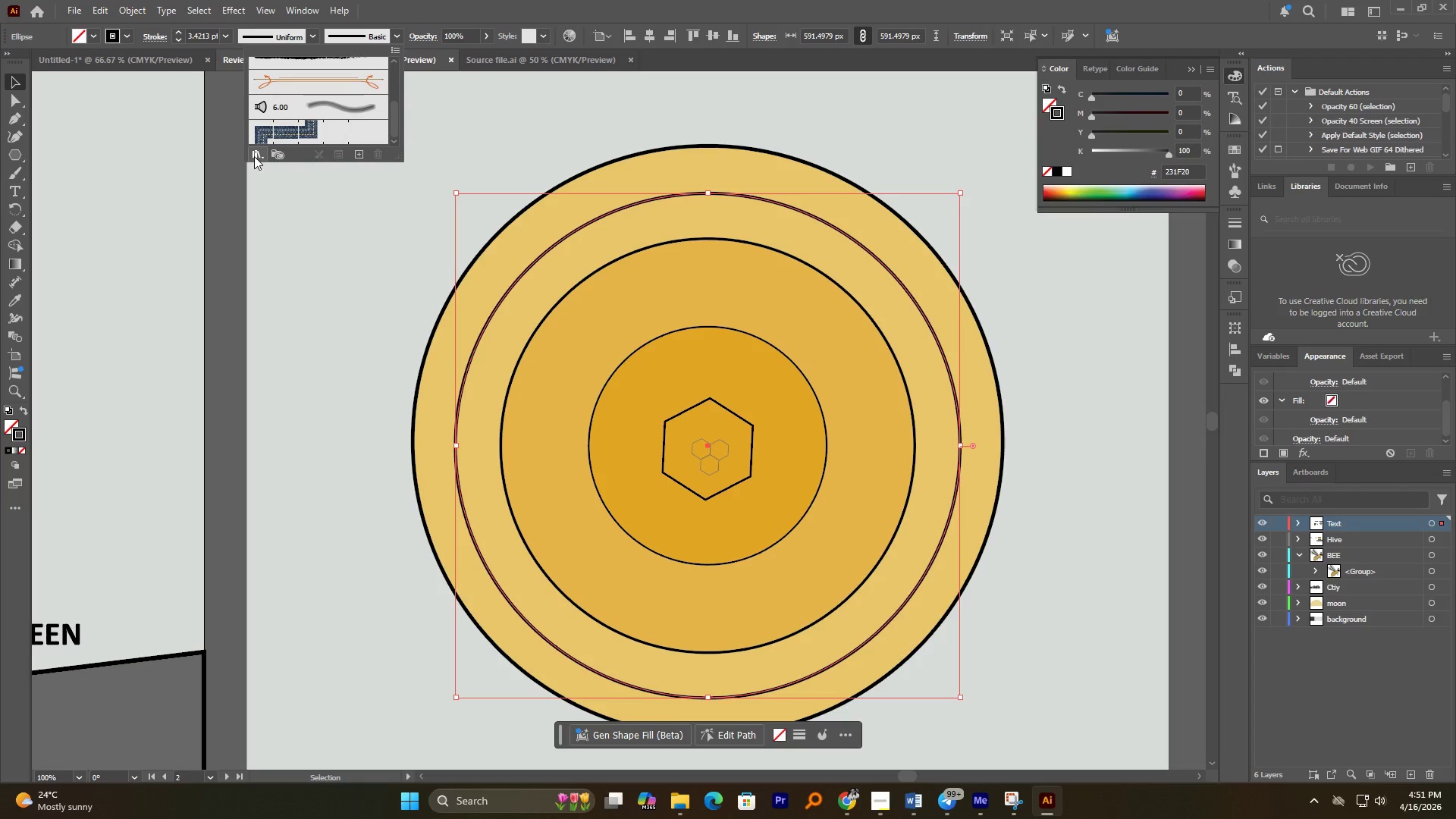 
left_click([256, 155])
 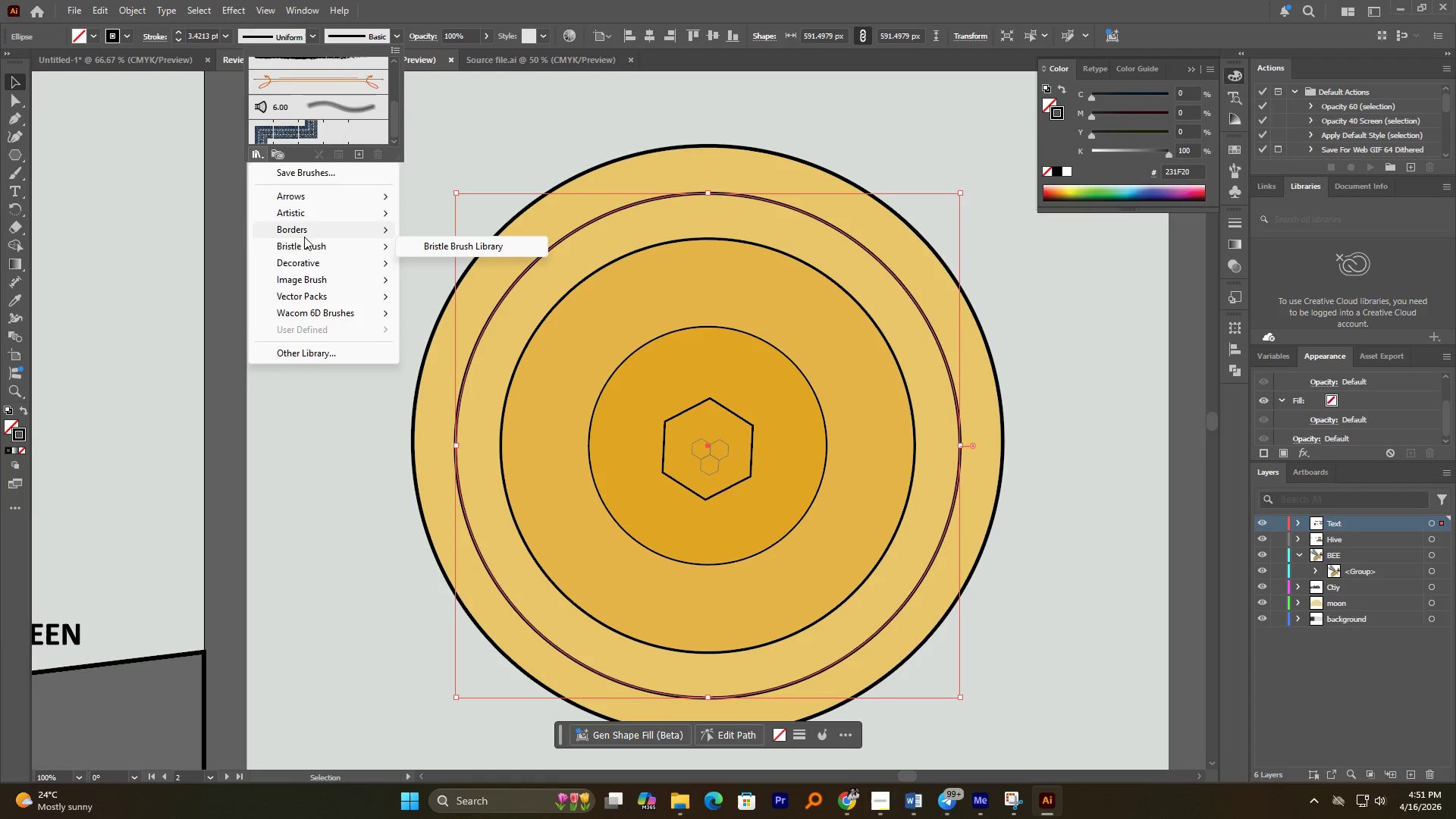 
left_click([308, 228])
 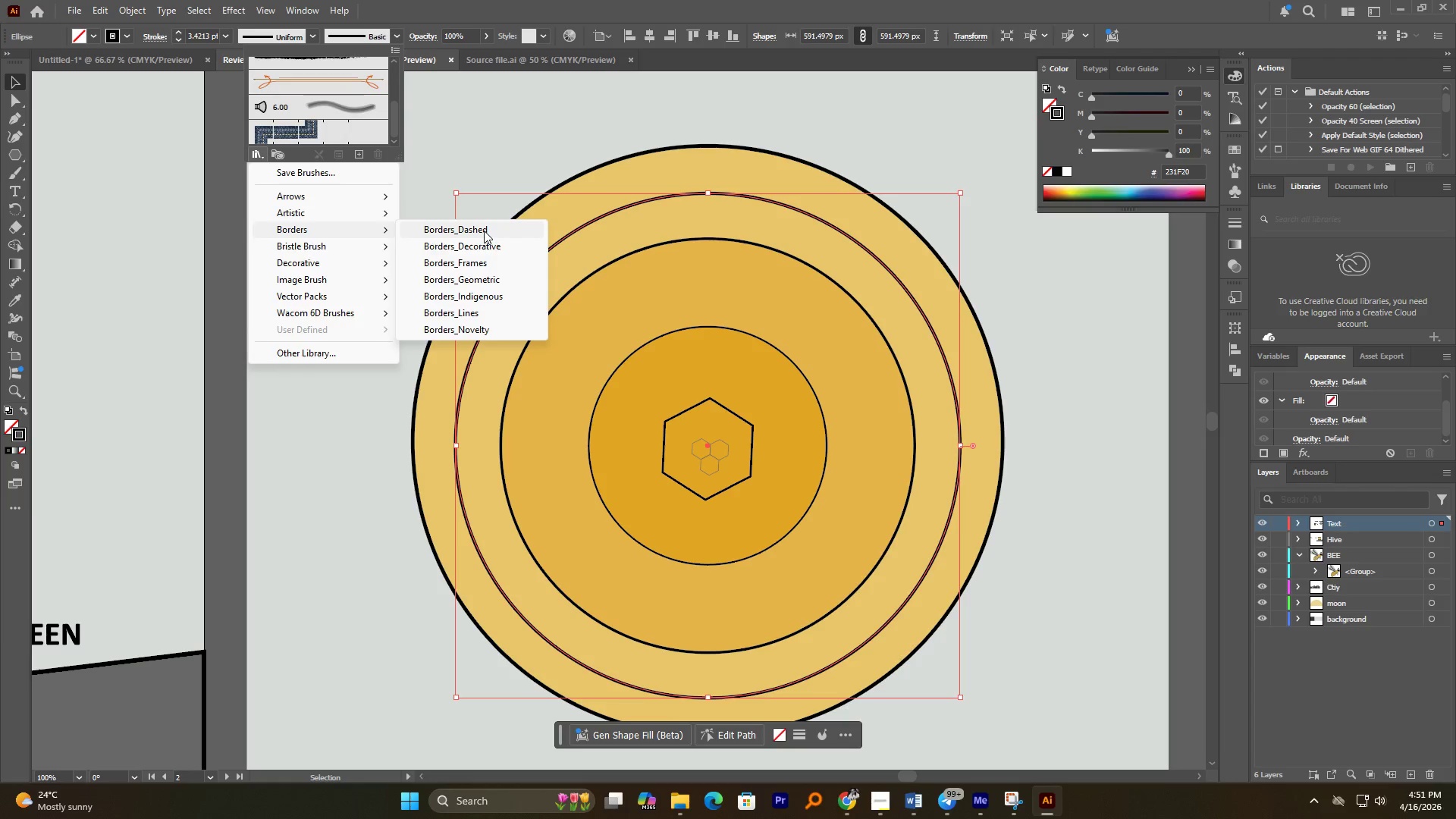 
left_click([484, 231])
 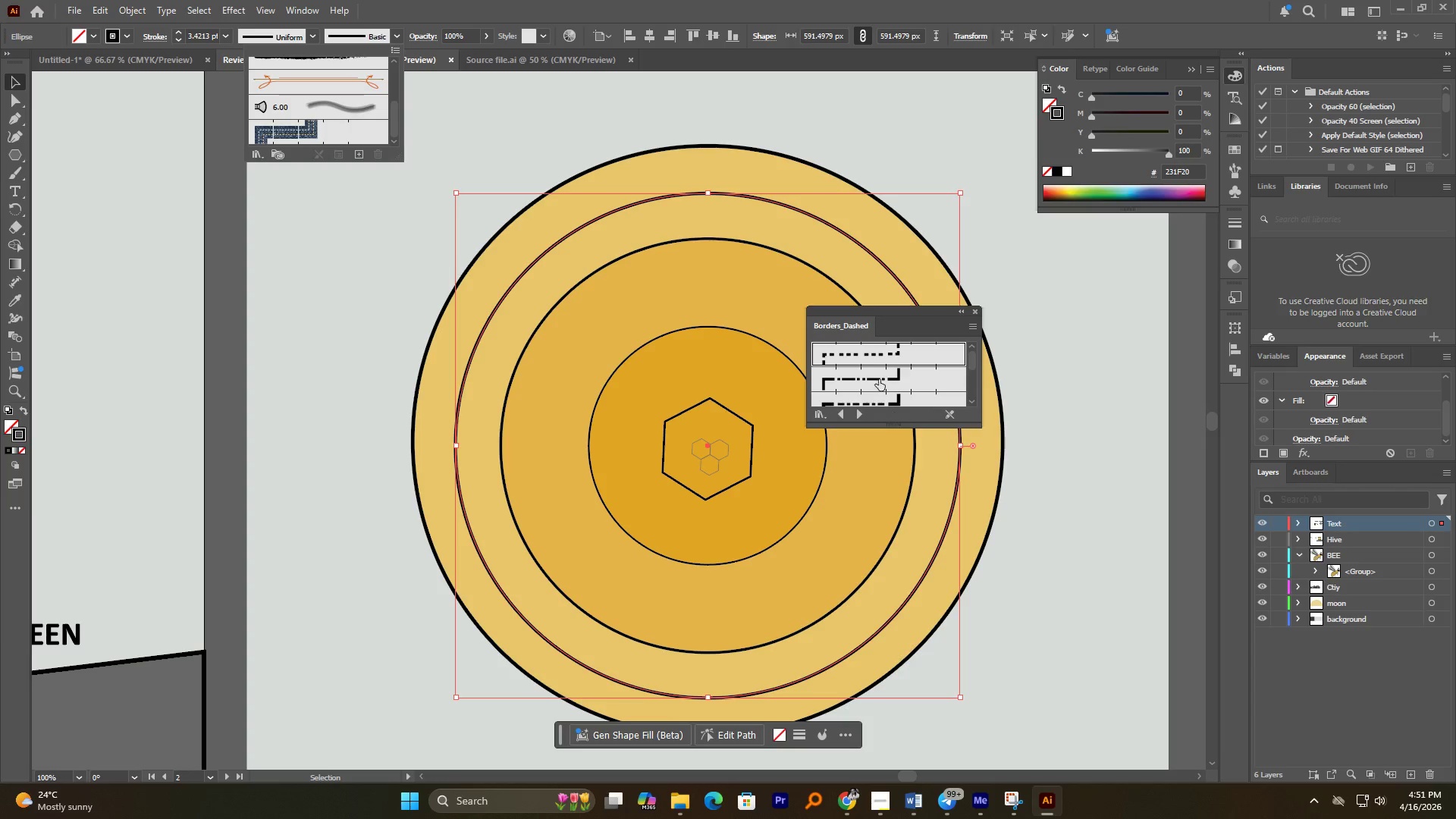 
scroll: coordinate [877, 370], scroll_direction: down, amount: 3.0
 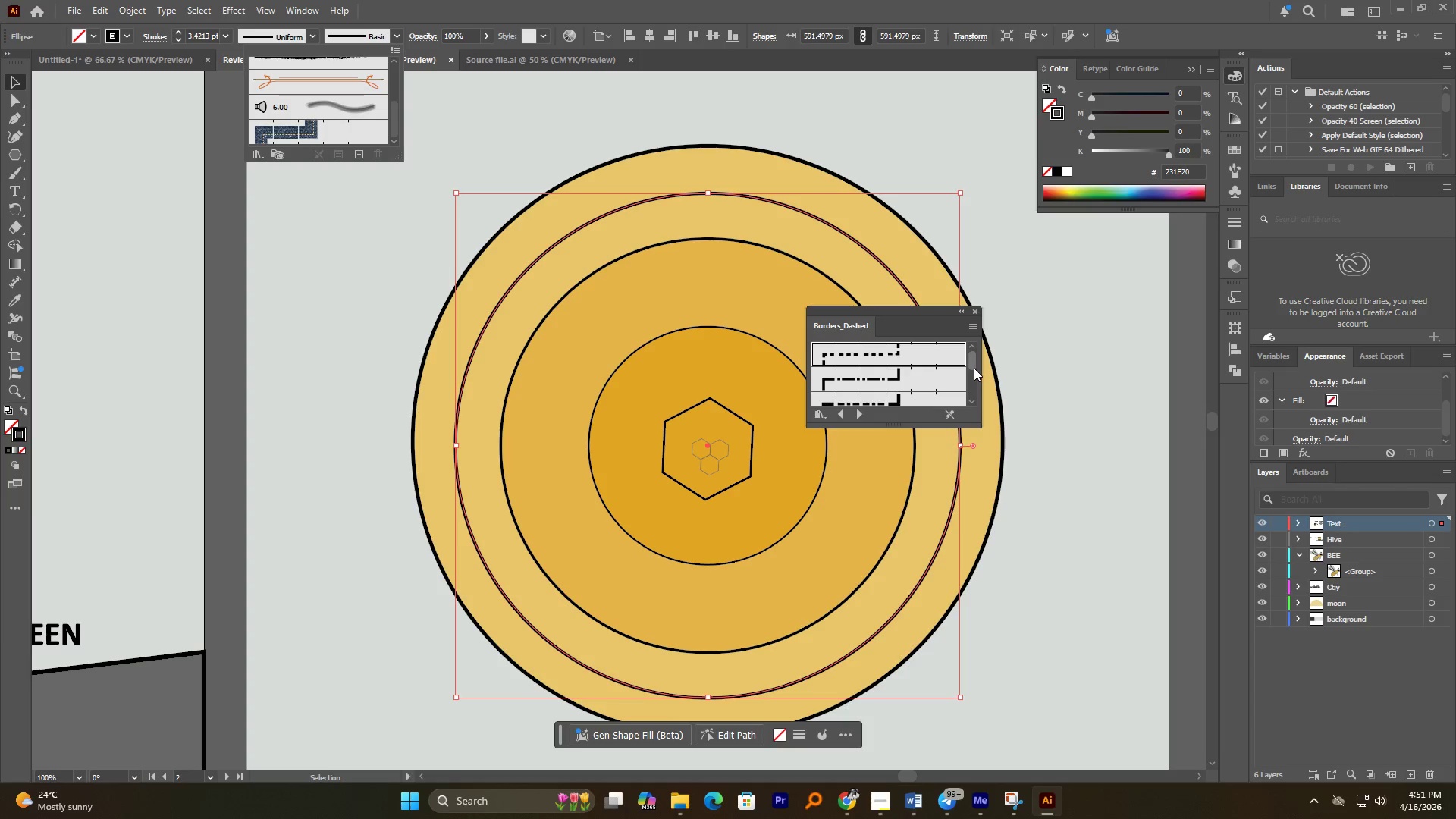 
left_click_drag(start_coordinate=[974, 366], to_coordinate=[974, 393])
 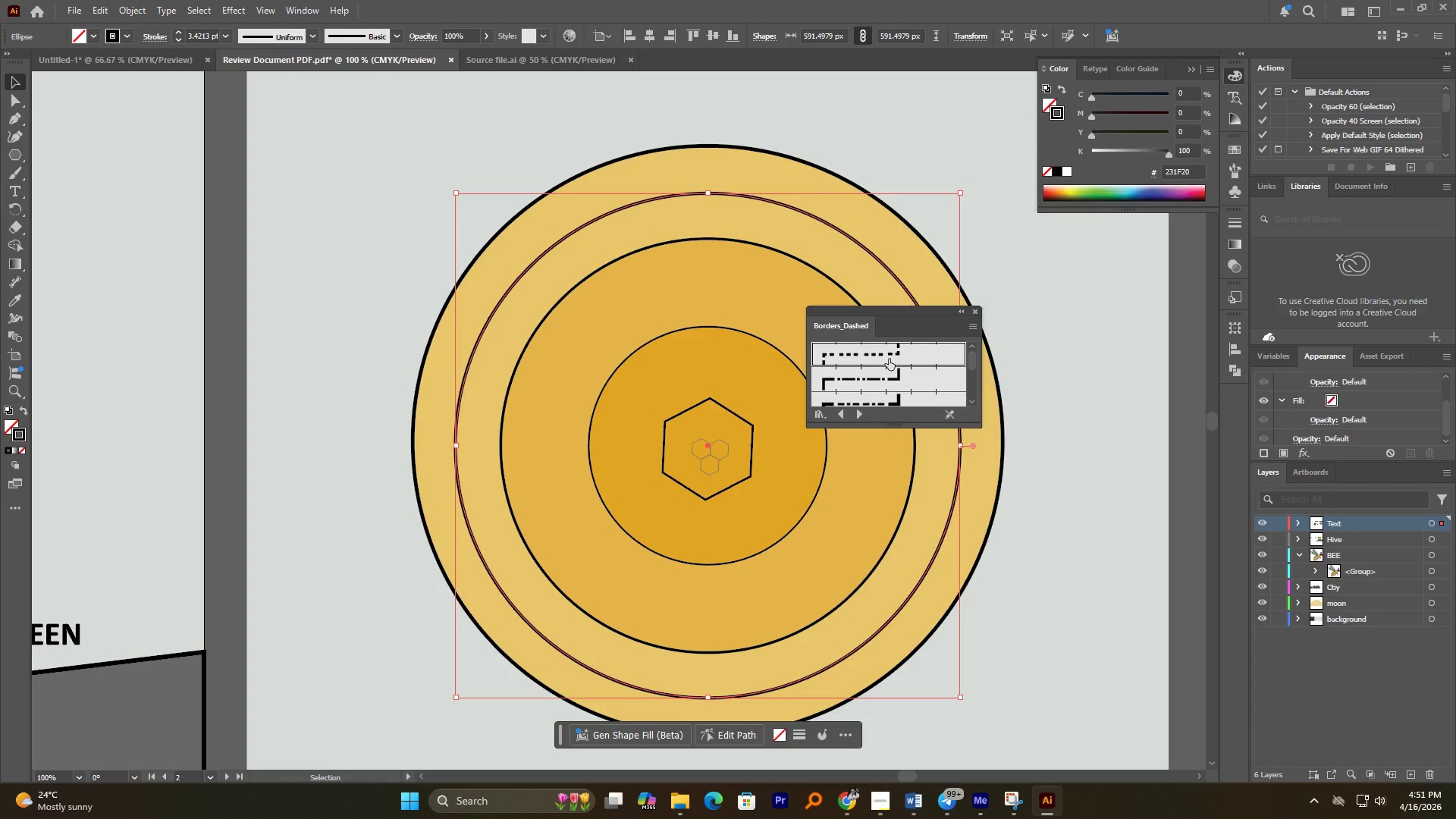 
left_click([882, 356])
 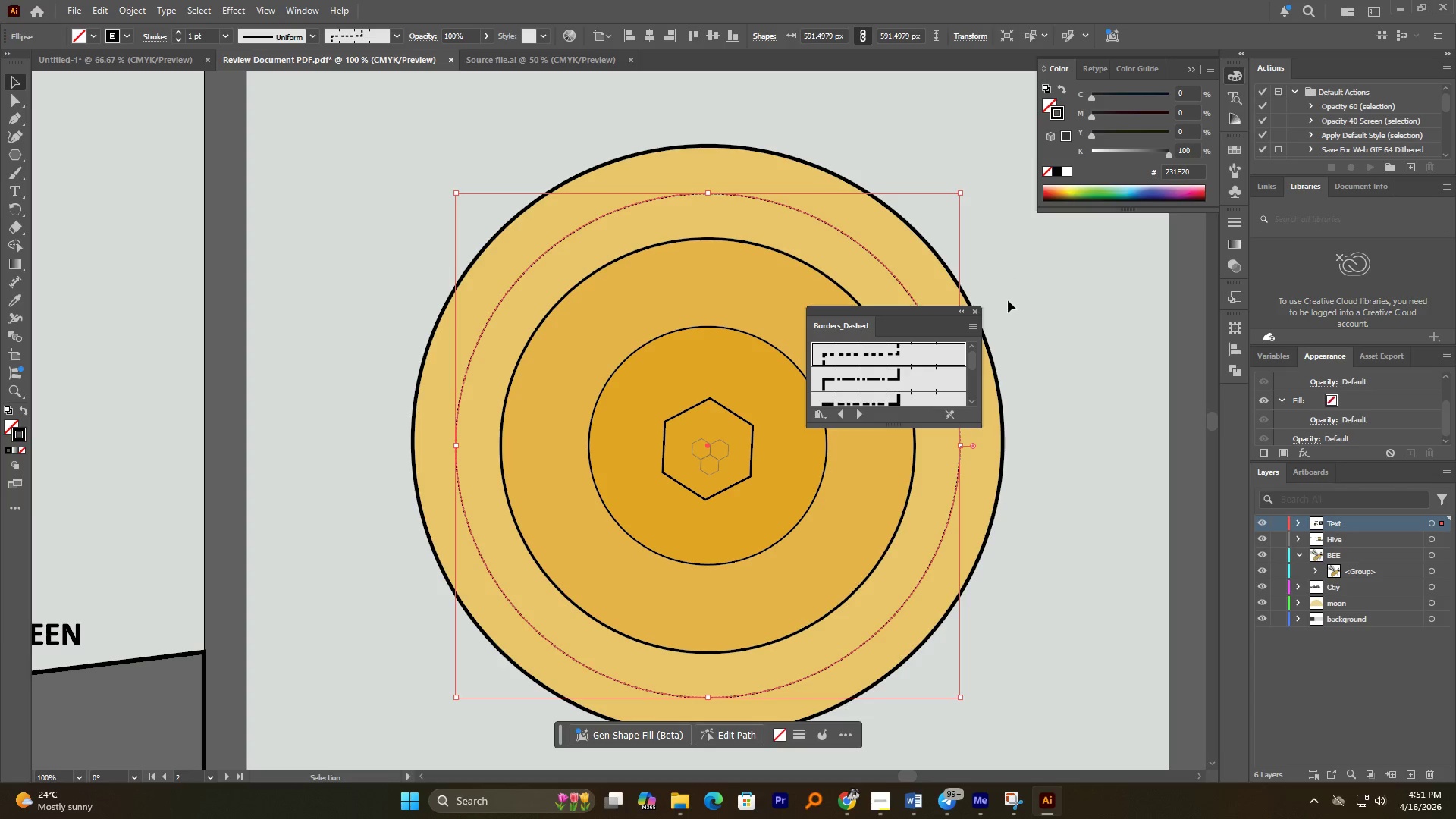 
left_click([975, 309])
 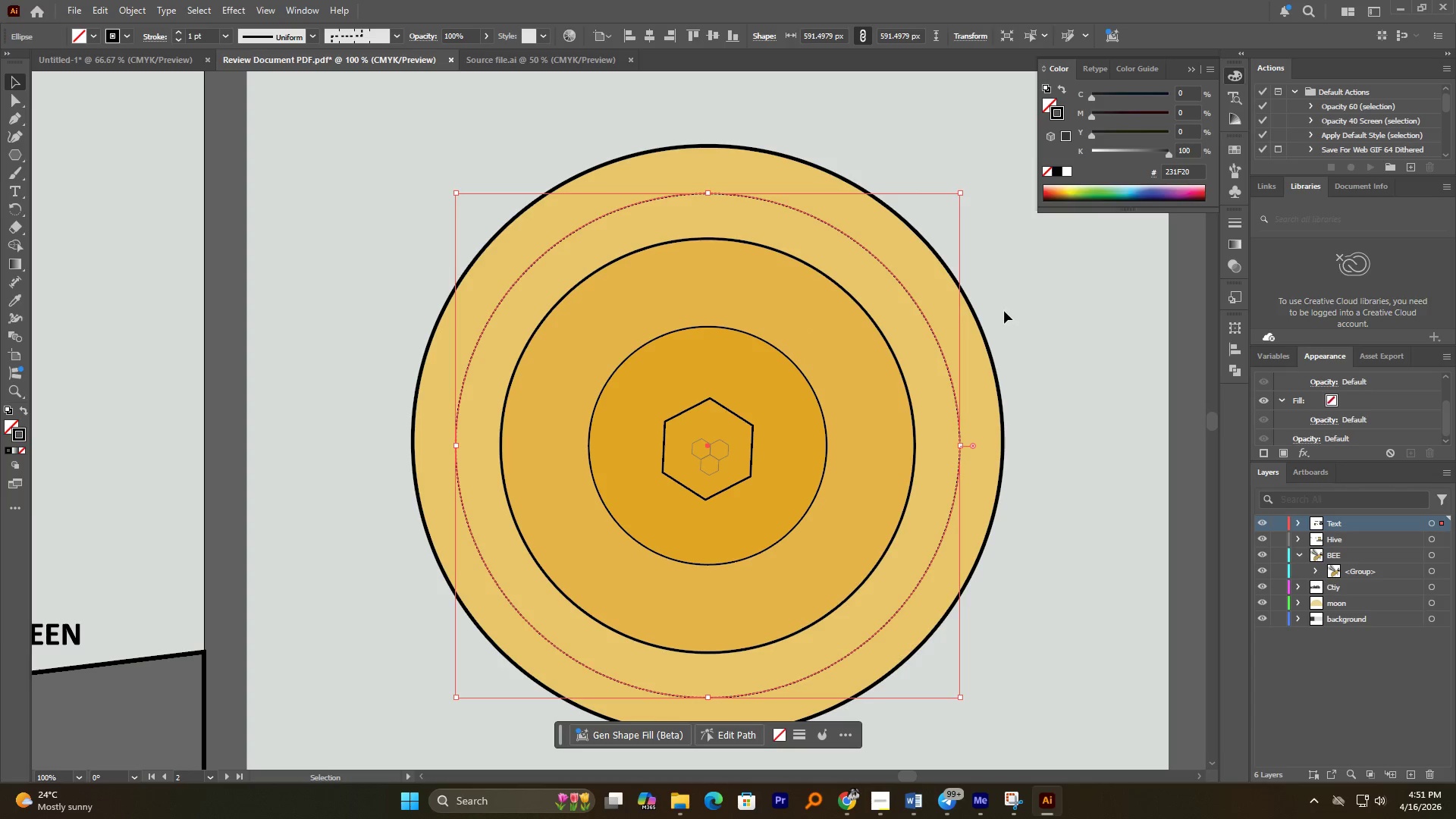 
left_click([1004, 311])
 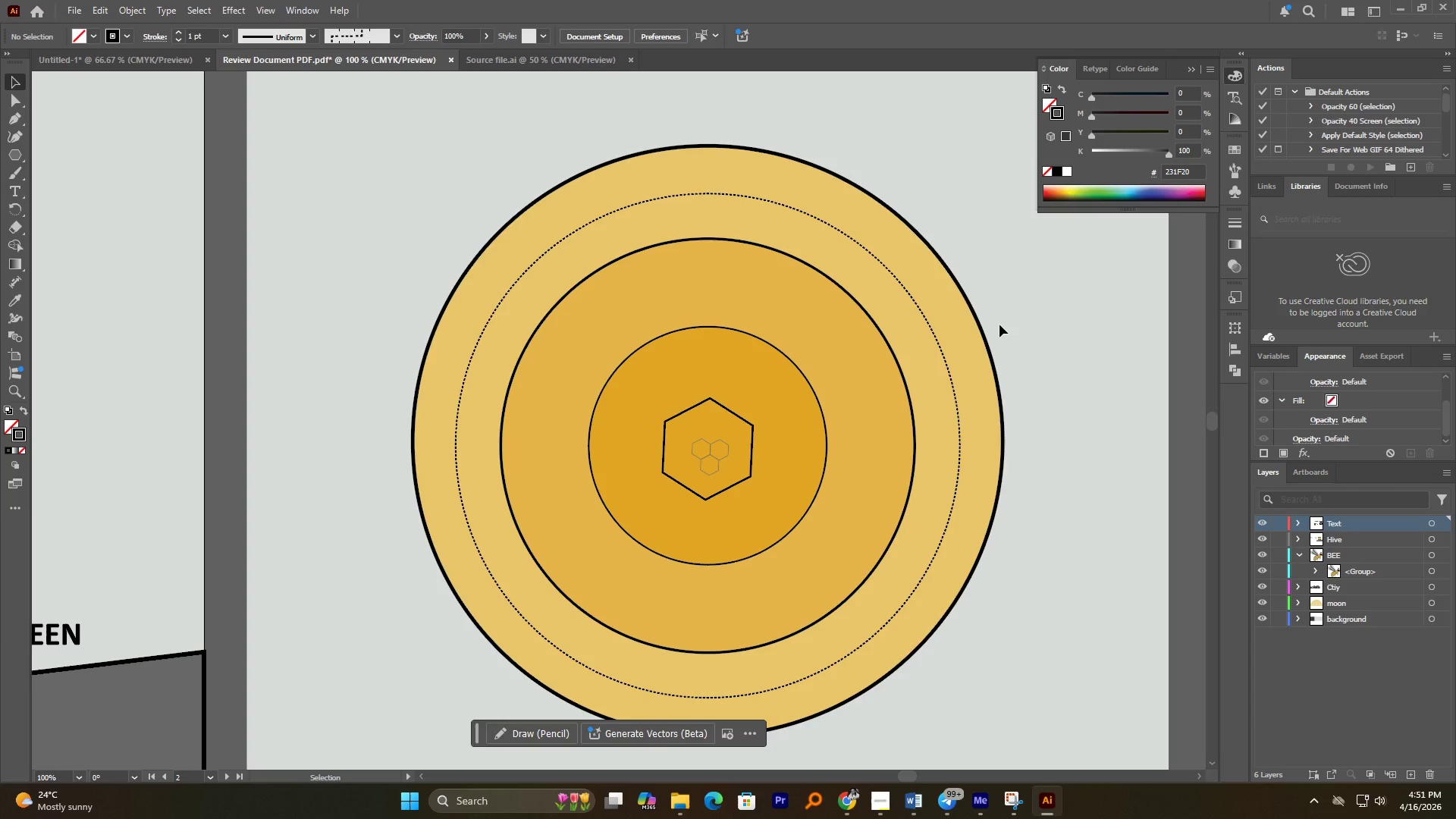 
wait(13.27)
 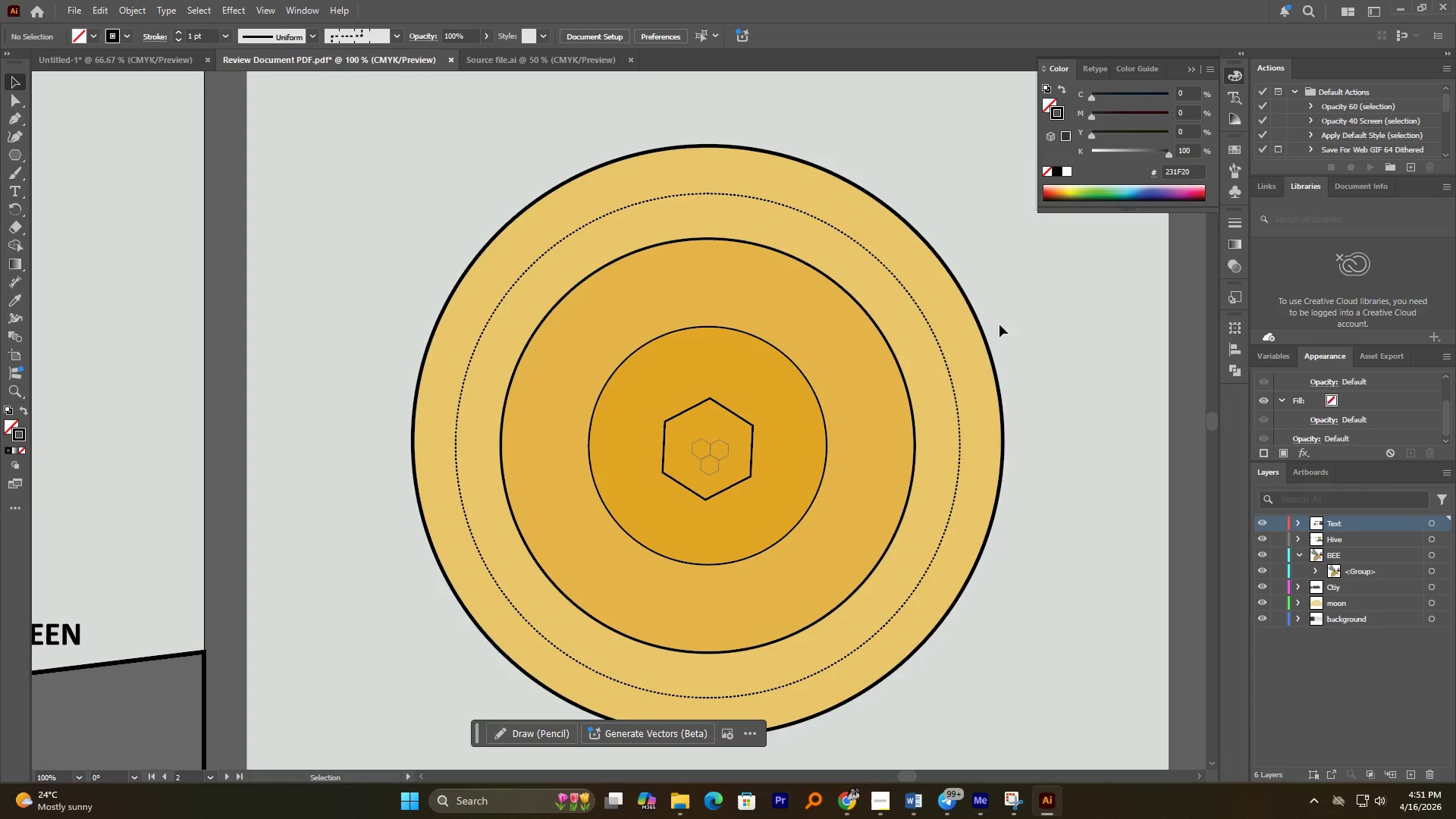 
hold_key(key=AltLeft, duration=0.58)
 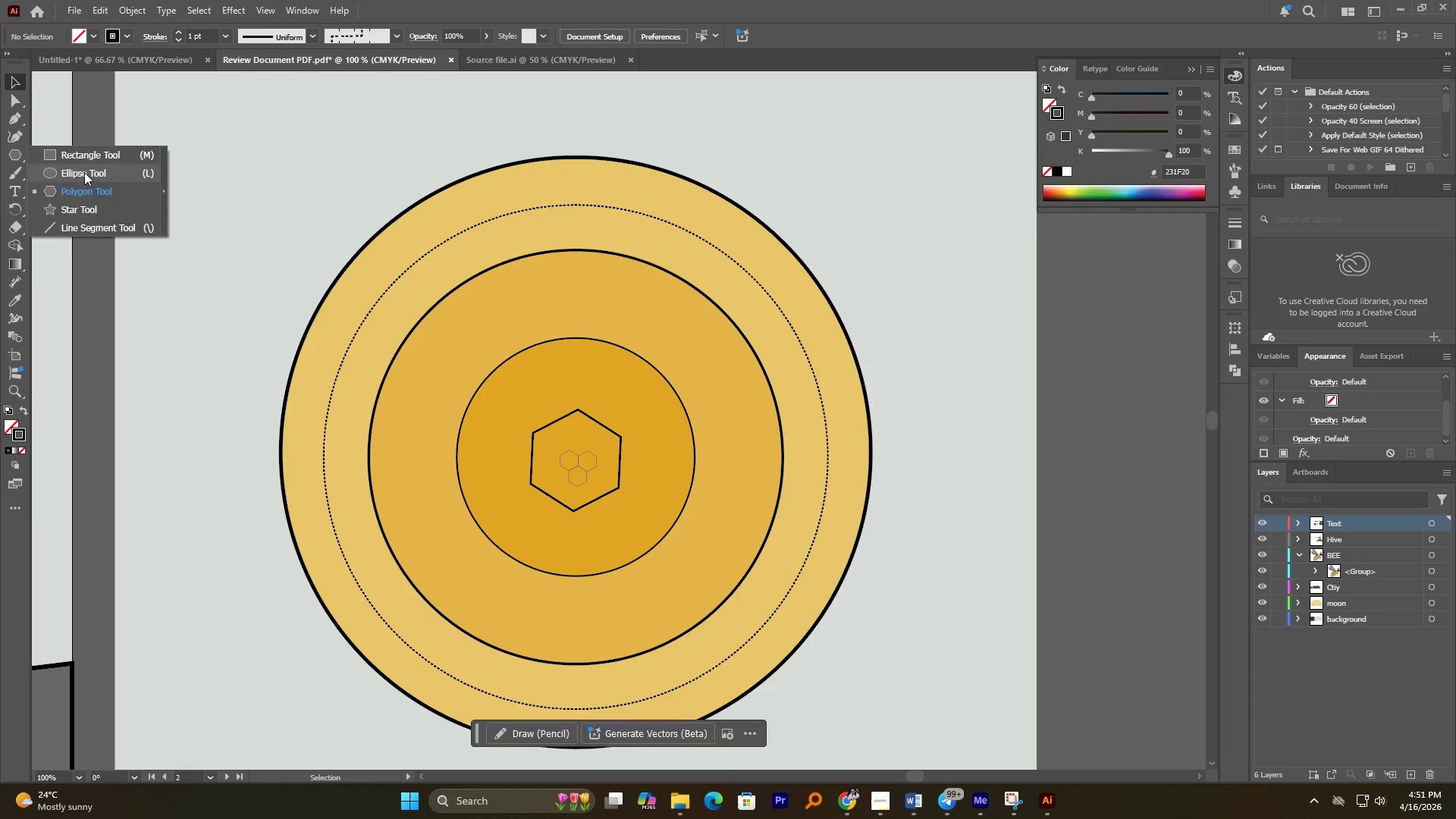 
hold_key(key=ShiftLeft, duration=0.73)
left_click_drag(start_coordinate=[767, 187], to_coordinate=[792, 265])
 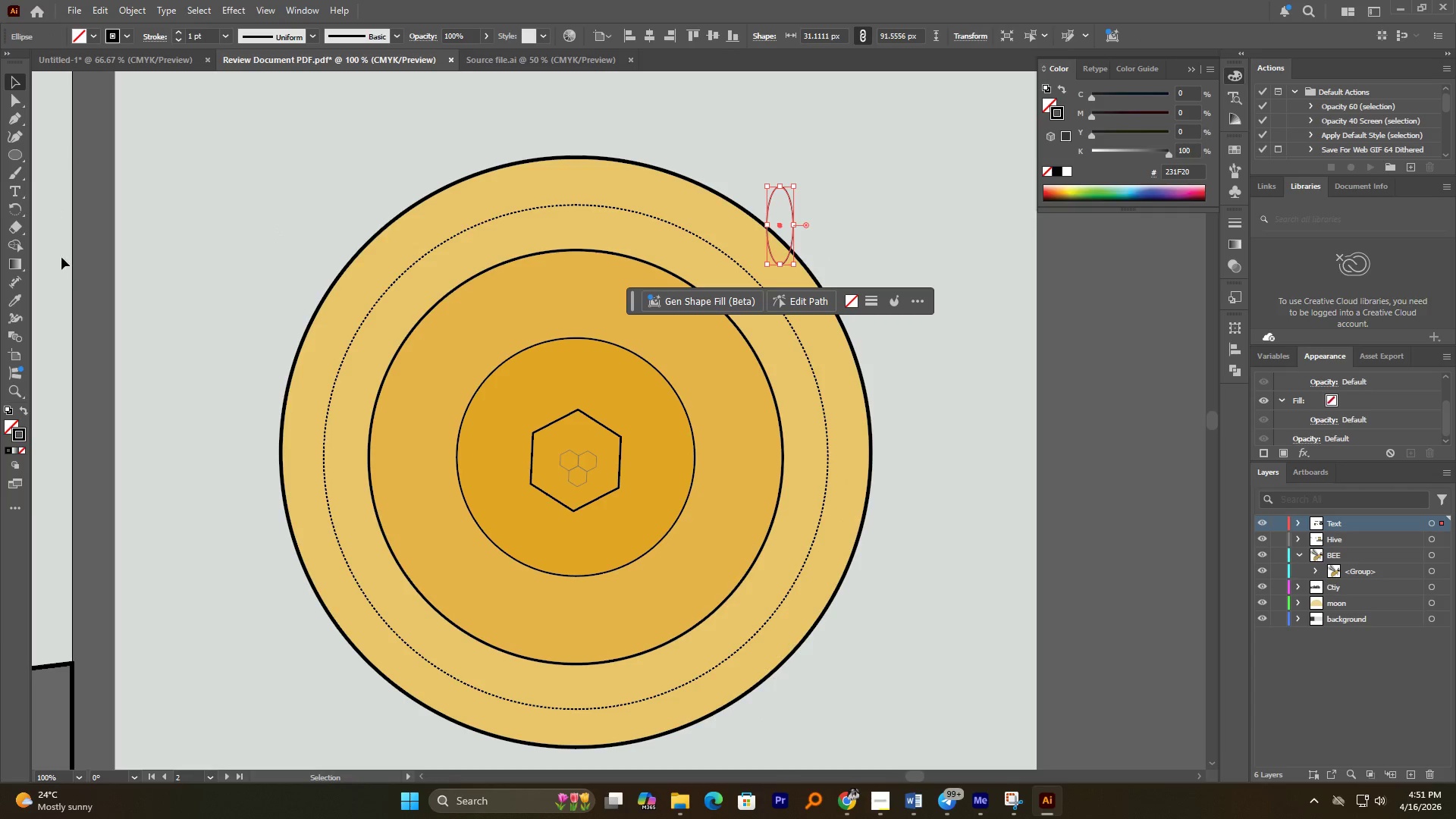 
double_click([8, 428])
 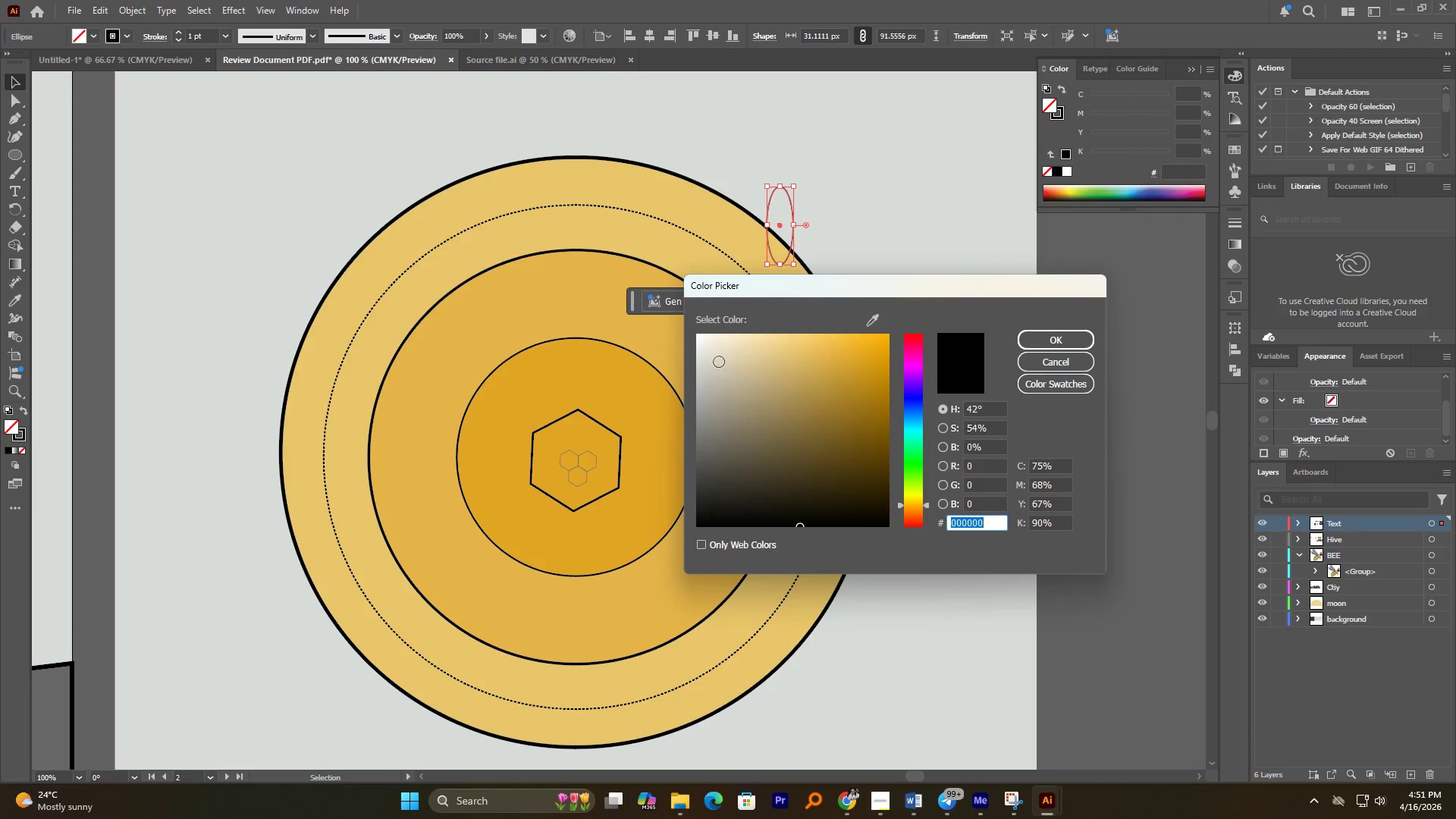 
left_click_drag(start_coordinate=[709, 348], to_coordinate=[701, 335])
 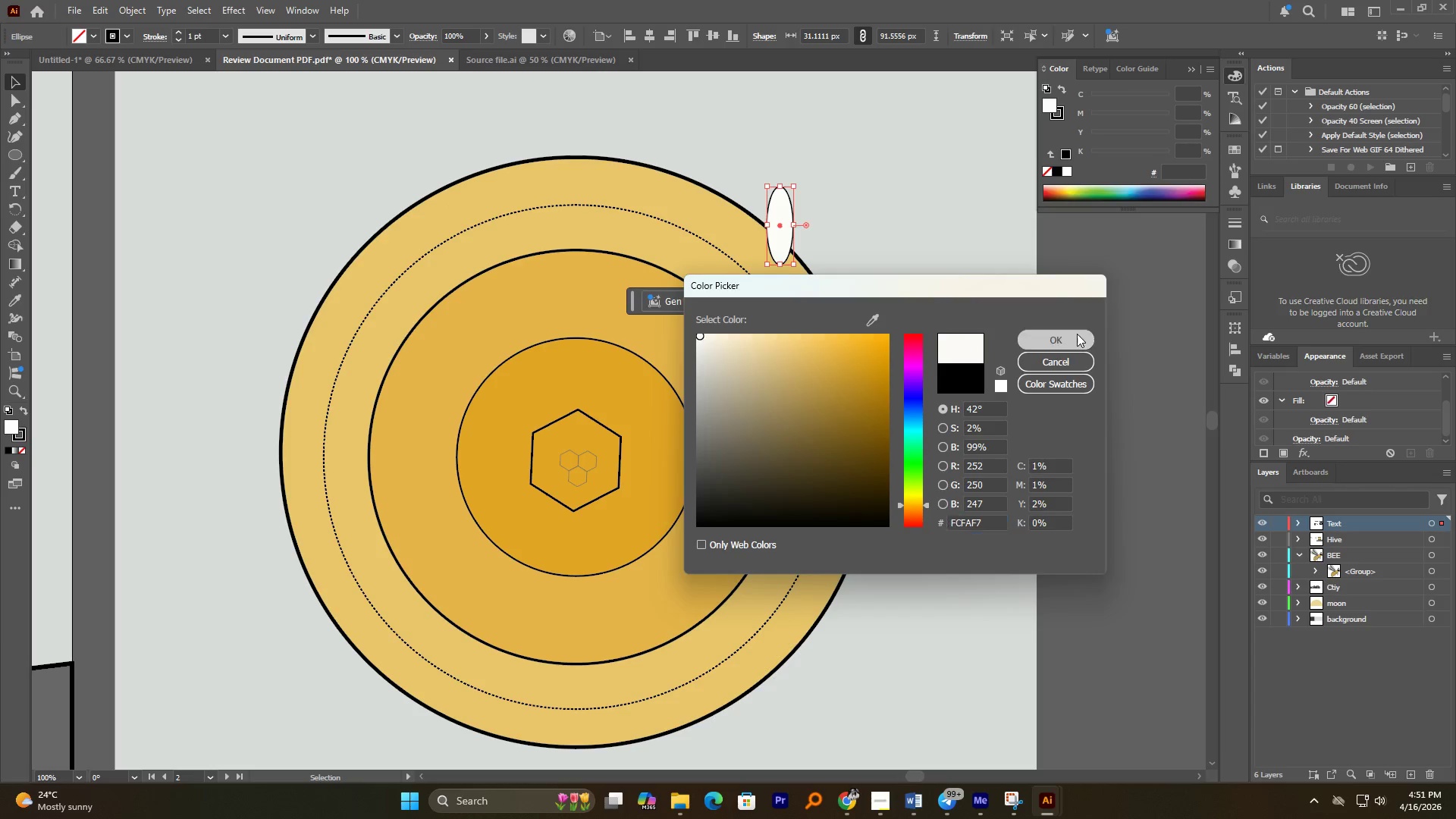 
hold_key(key=AltLeft, duration=3.23)
scroll: coordinate [704, 279], scroll_direction: up, amount: 4.0
 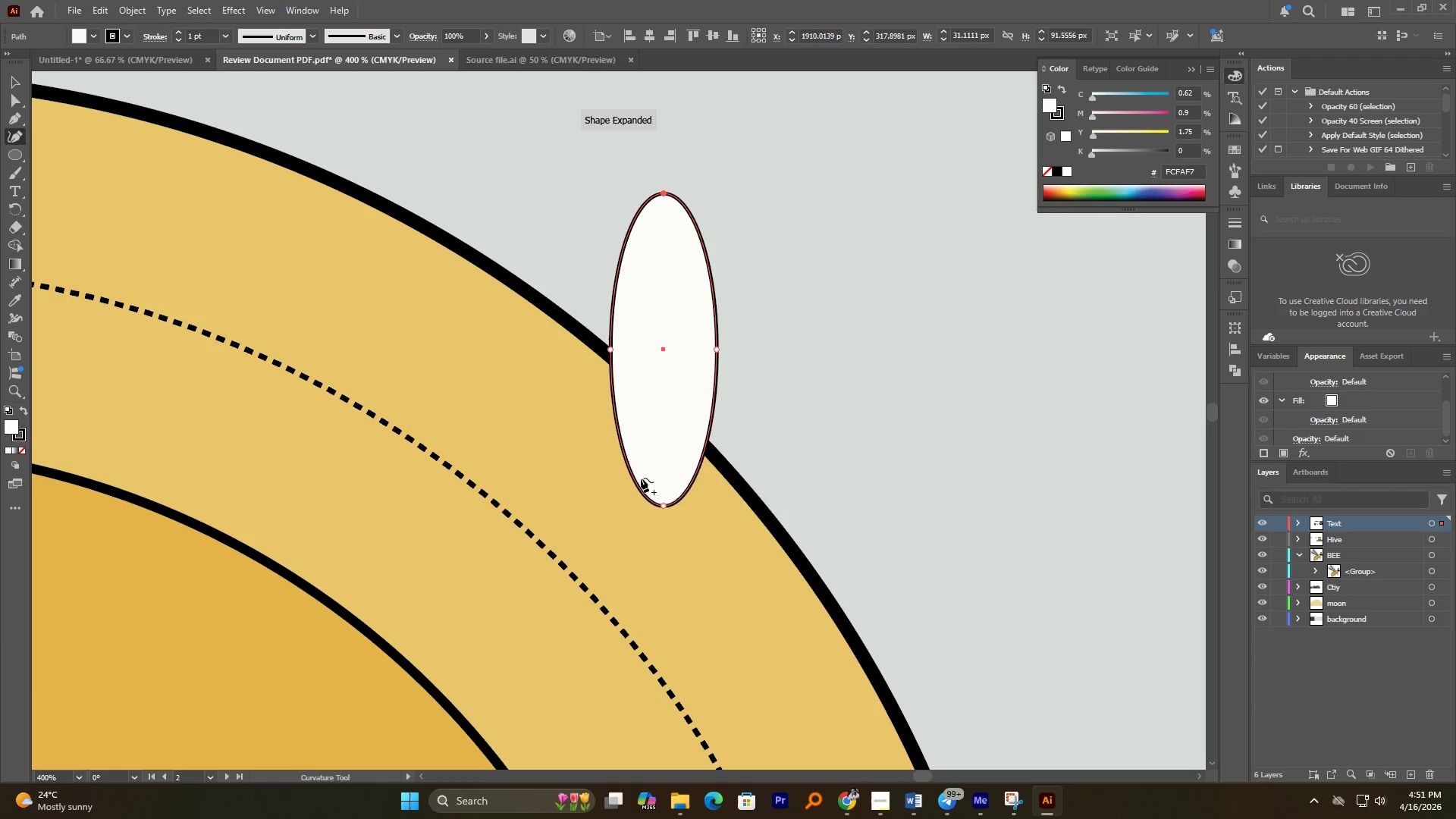 
left_click_drag(start_coordinate=[617, 433], to_coordinate=[627, 422])
 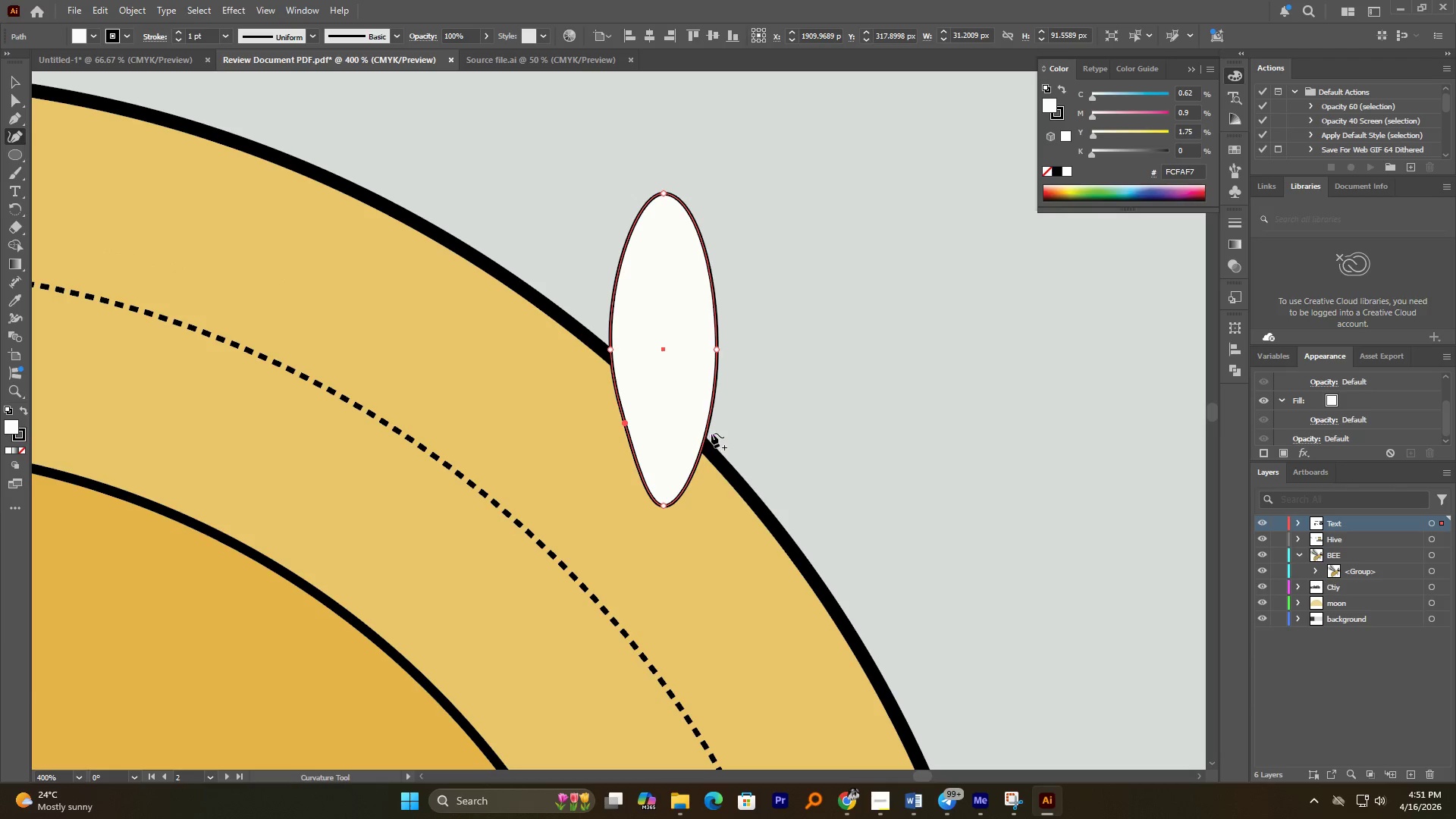 
left_click_drag(start_coordinate=[711, 431], to_coordinate=[706, 418])
 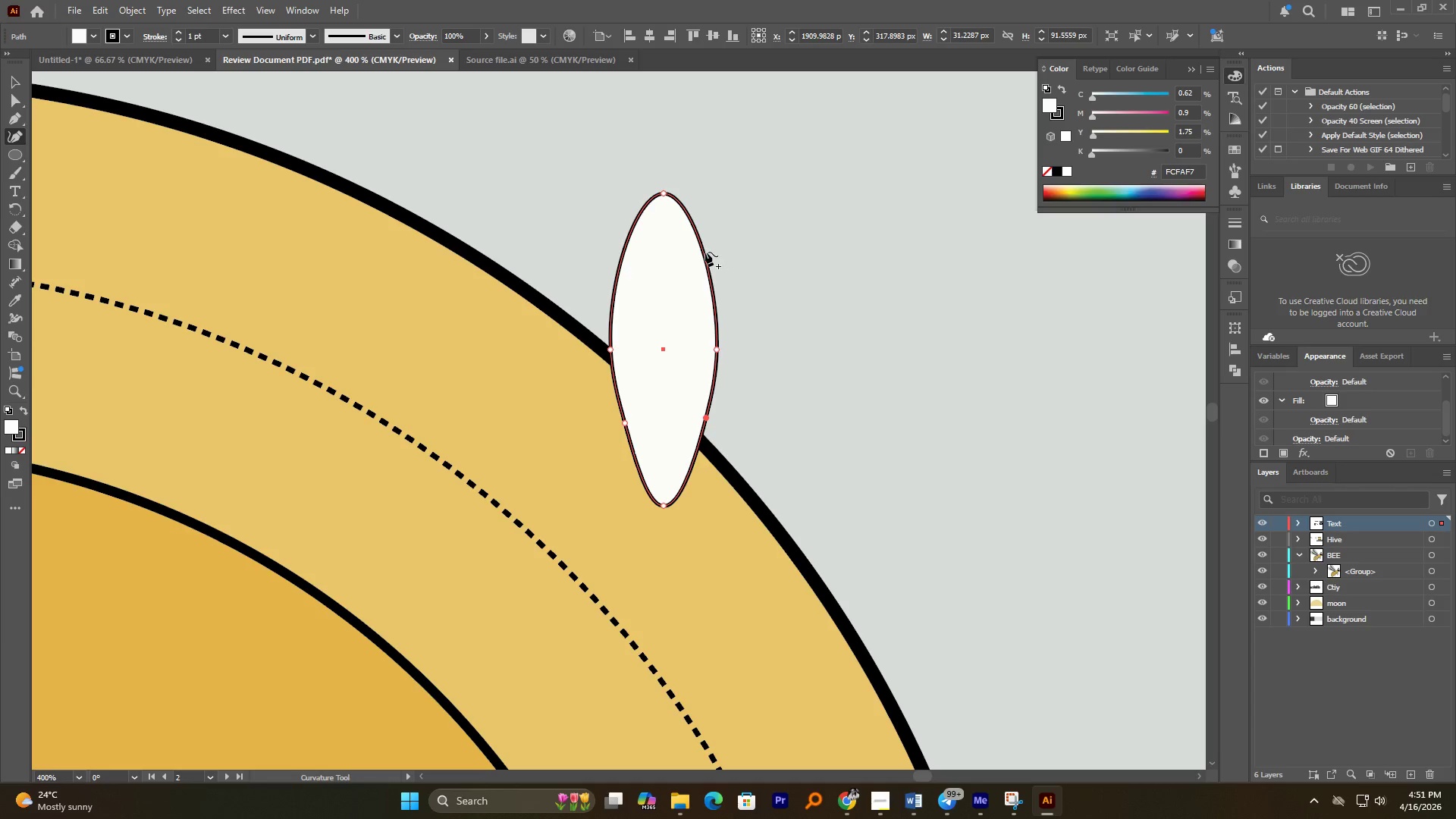 
left_click_drag(start_coordinate=[703, 246], to_coordinate=[711, 203])
 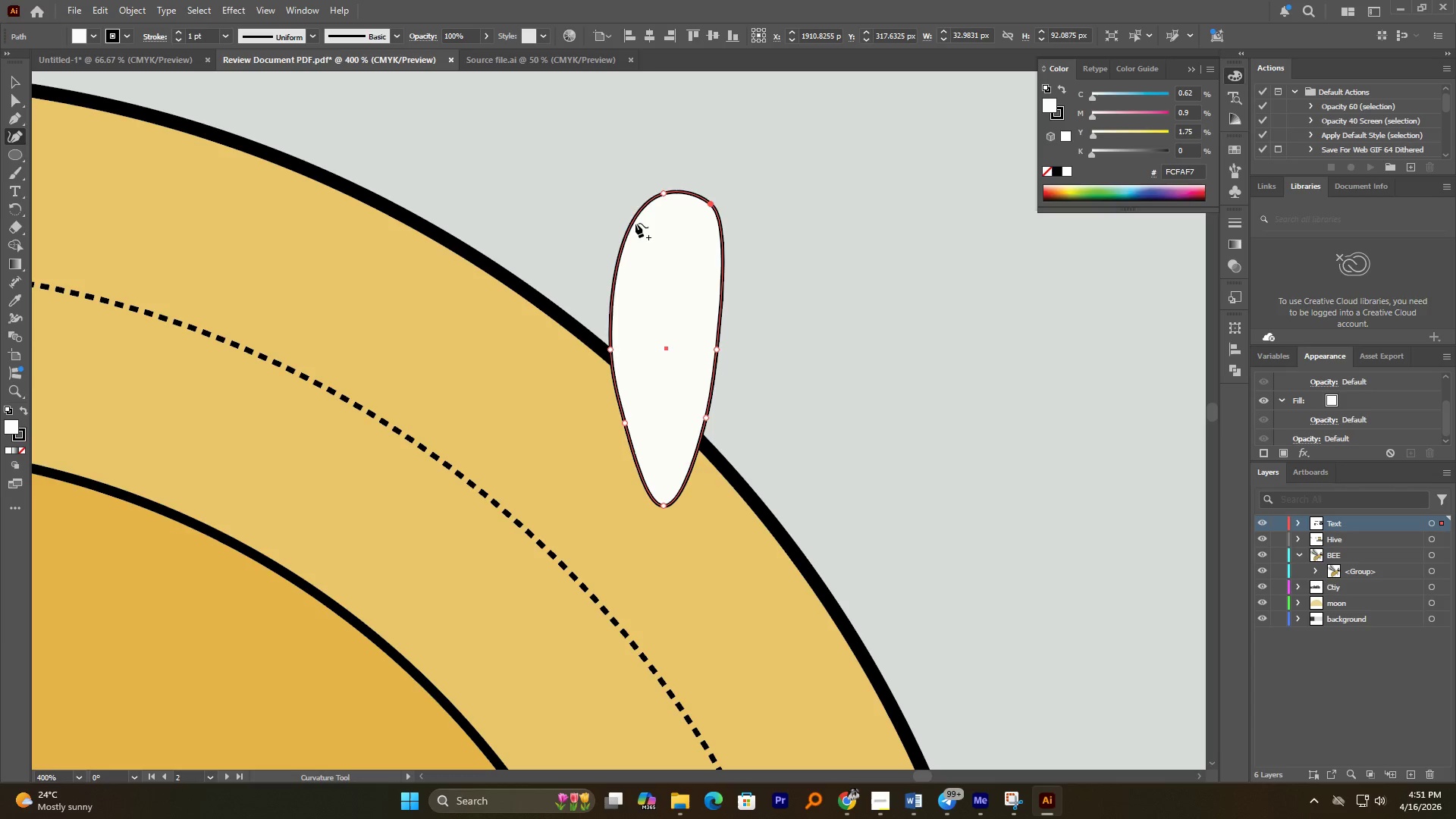 
left_click_drag(start_coordinate=[635, 223], to_coordinate=[645, 214])
 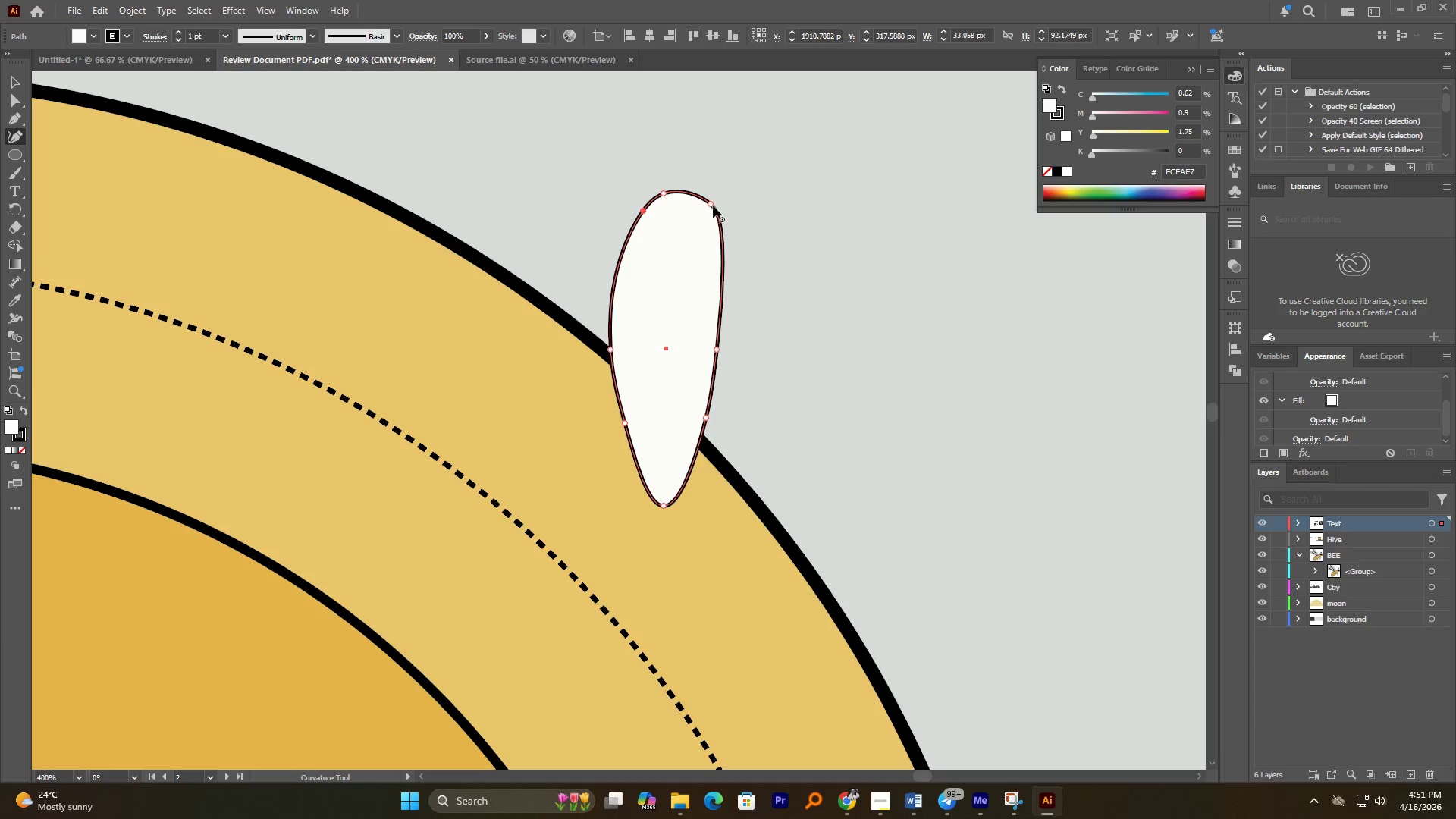 
left_click_drag(start_coordinate=[713, 206], to_coordinate=[693, 213])
 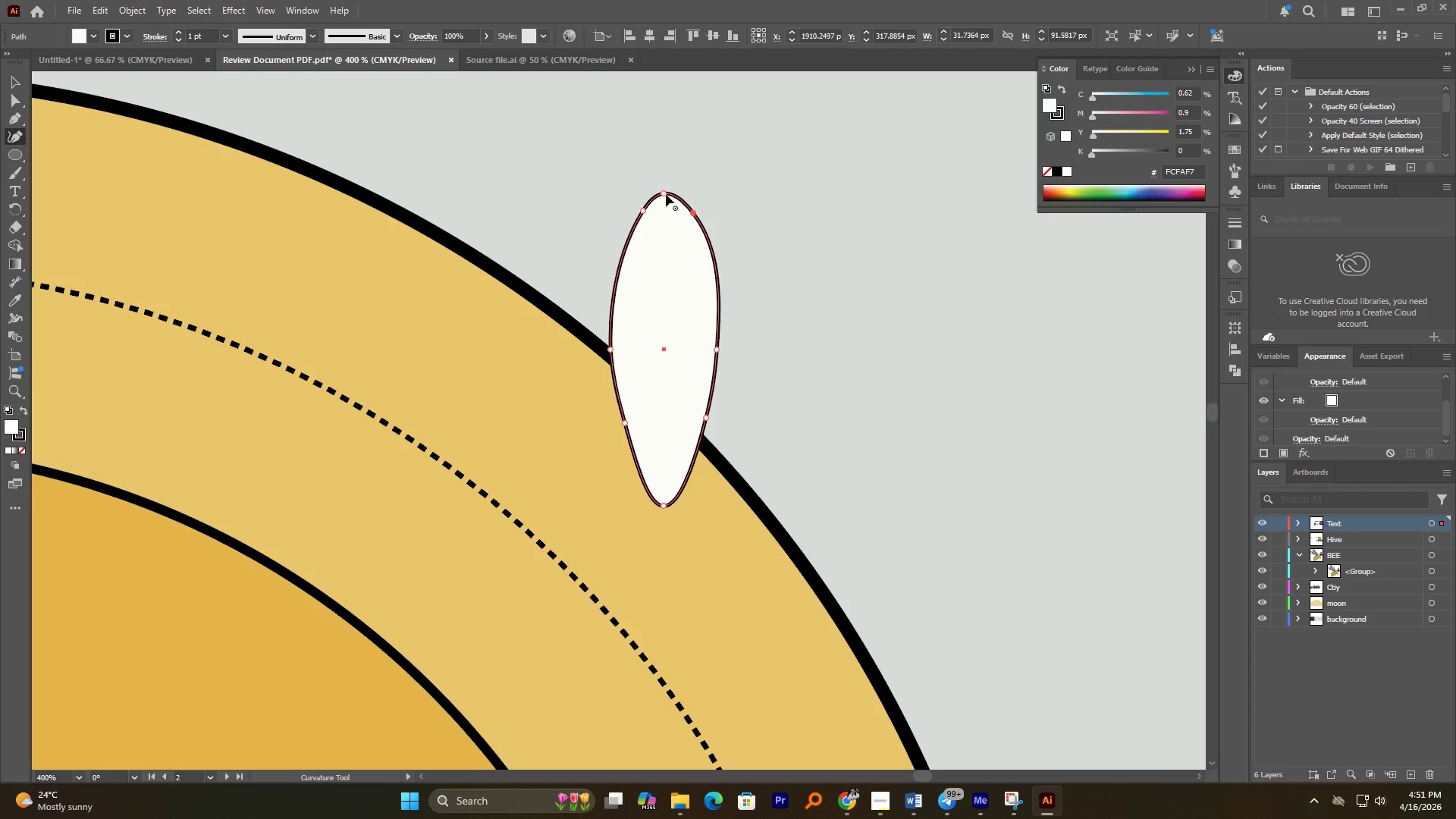 
left_click_drag(start_coordinate=[666, 194], to_coordinate=[670, 194])
 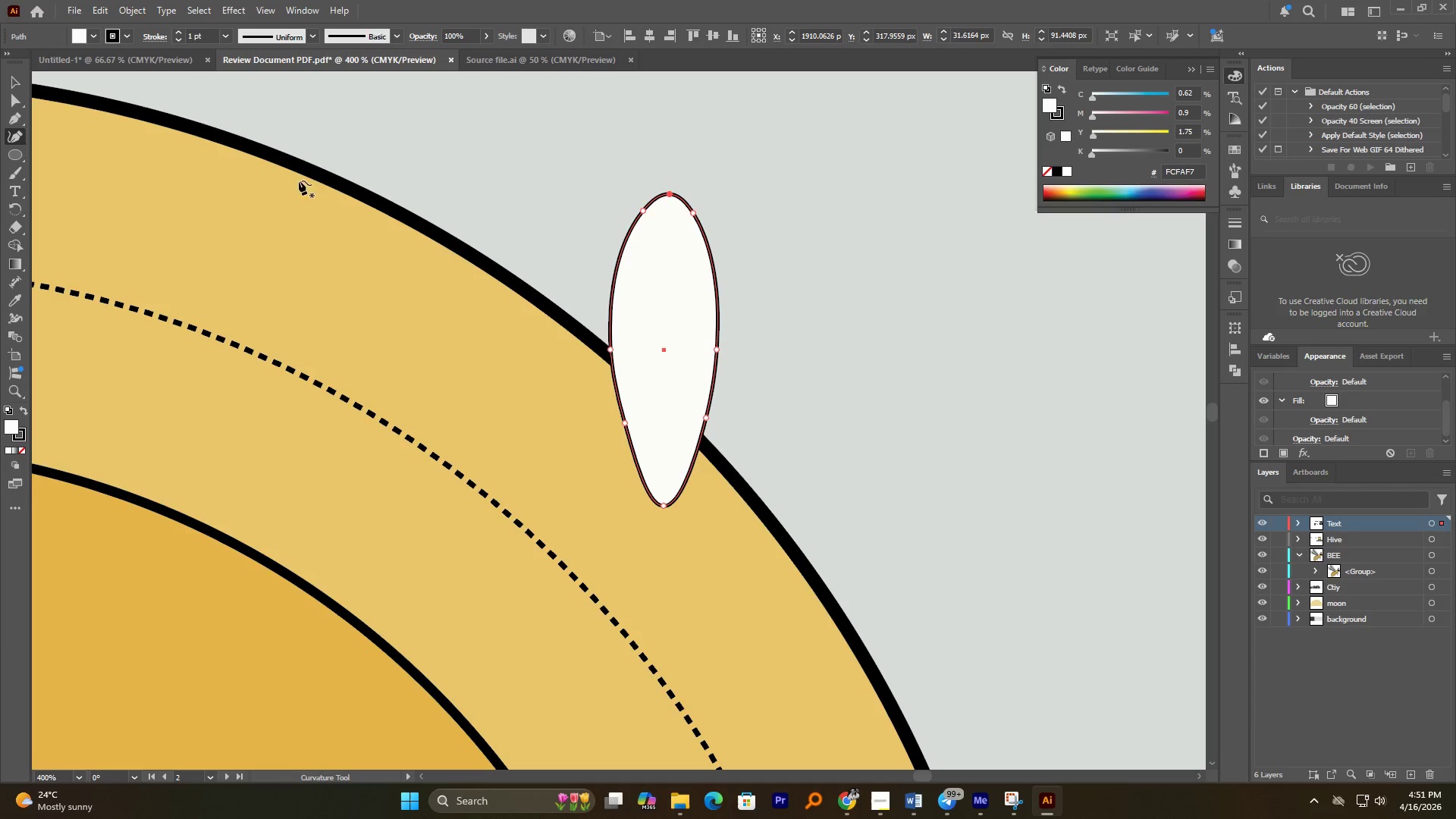 
mouse_move([21, 74])
 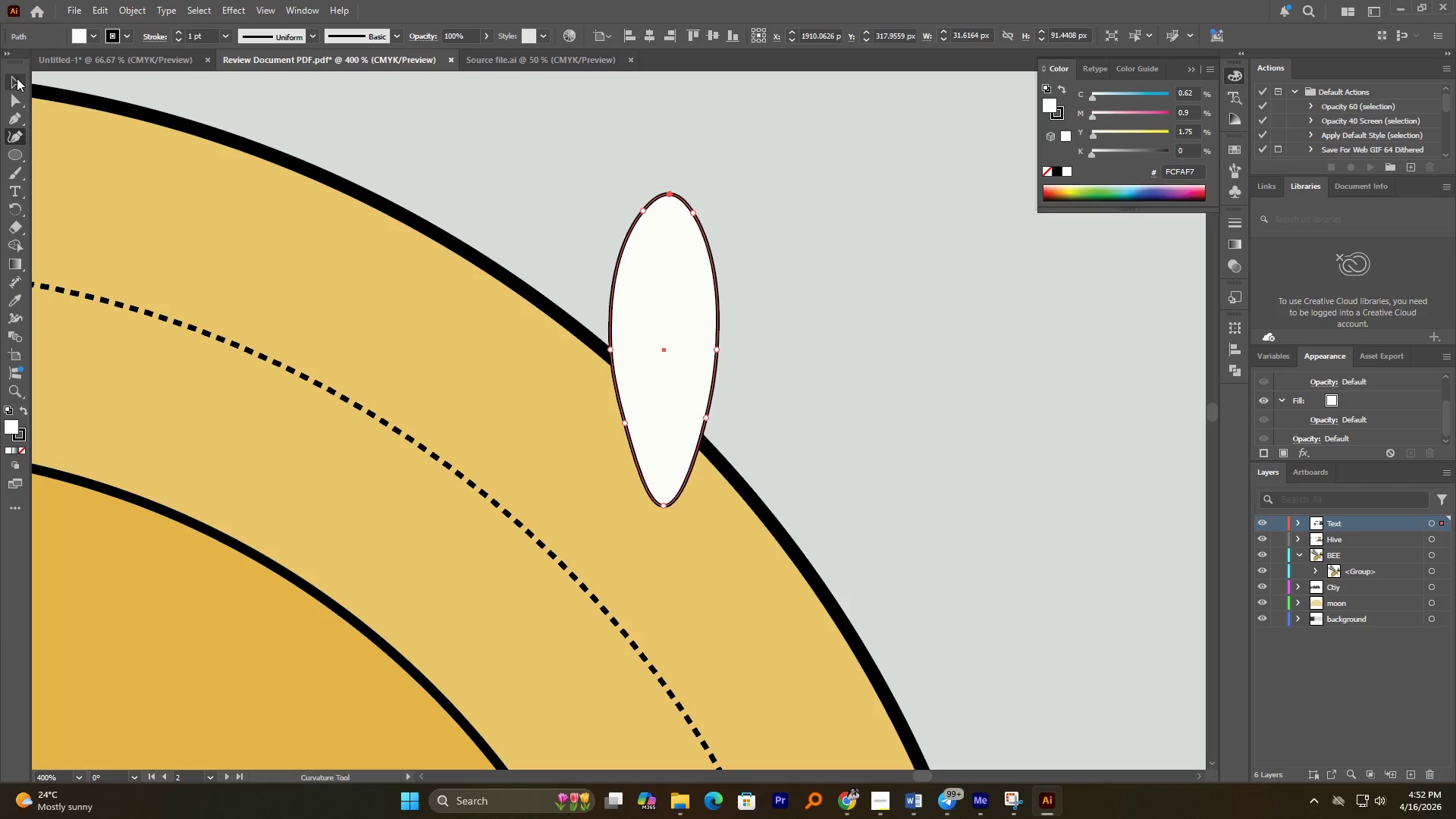 
hold_key(key=AltLeft, duration=0.78)
left_click_drag(start_coordinate=[673, 297], to_coordinate=[729, 302])
 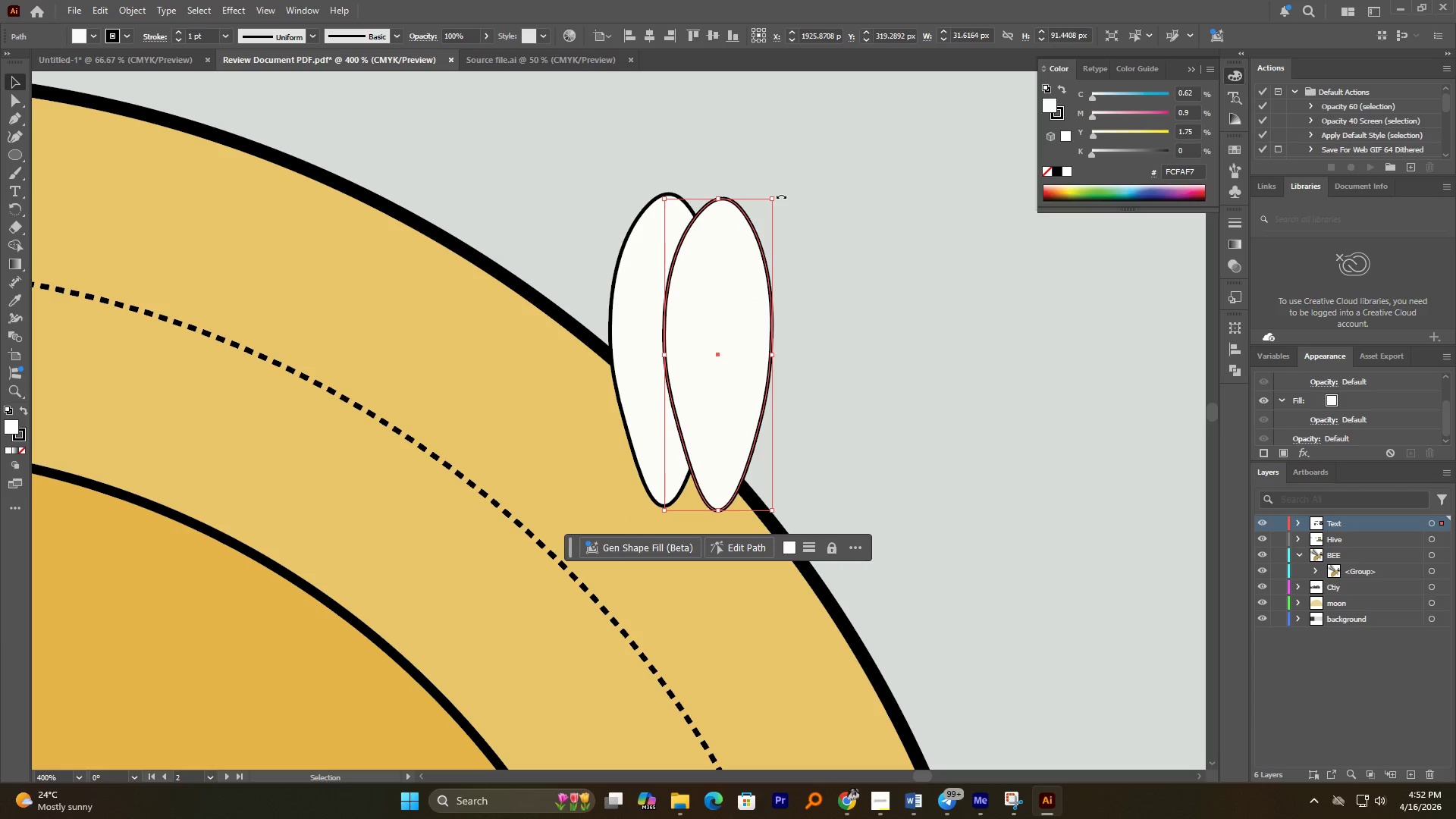 
left_click_drag(start_coordinate=[781, 196], to_coordinate=[682, 209])
 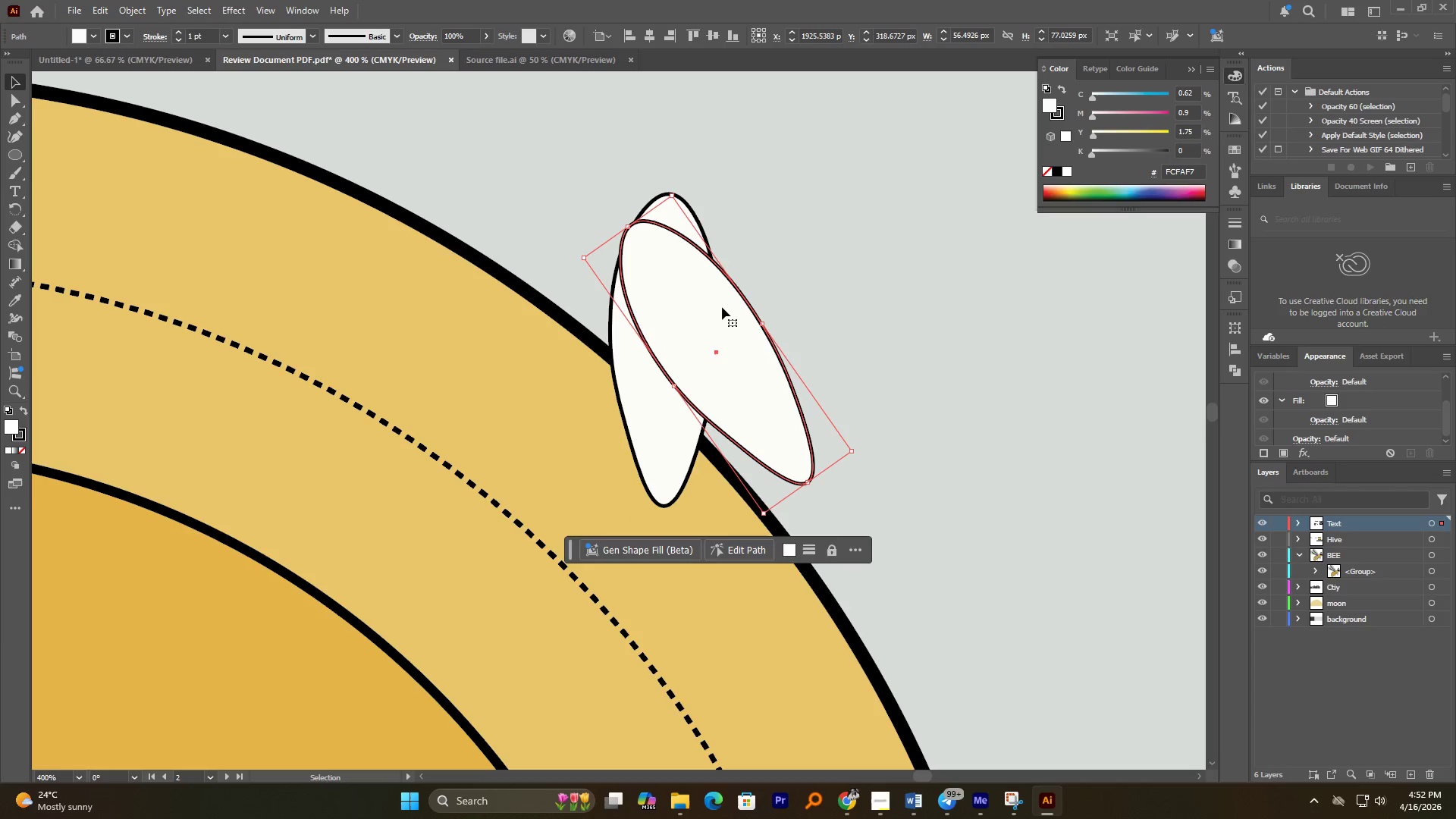 
left_click_drag(start_coordinate=[726, 315], to_coordinate=[756, 344])
 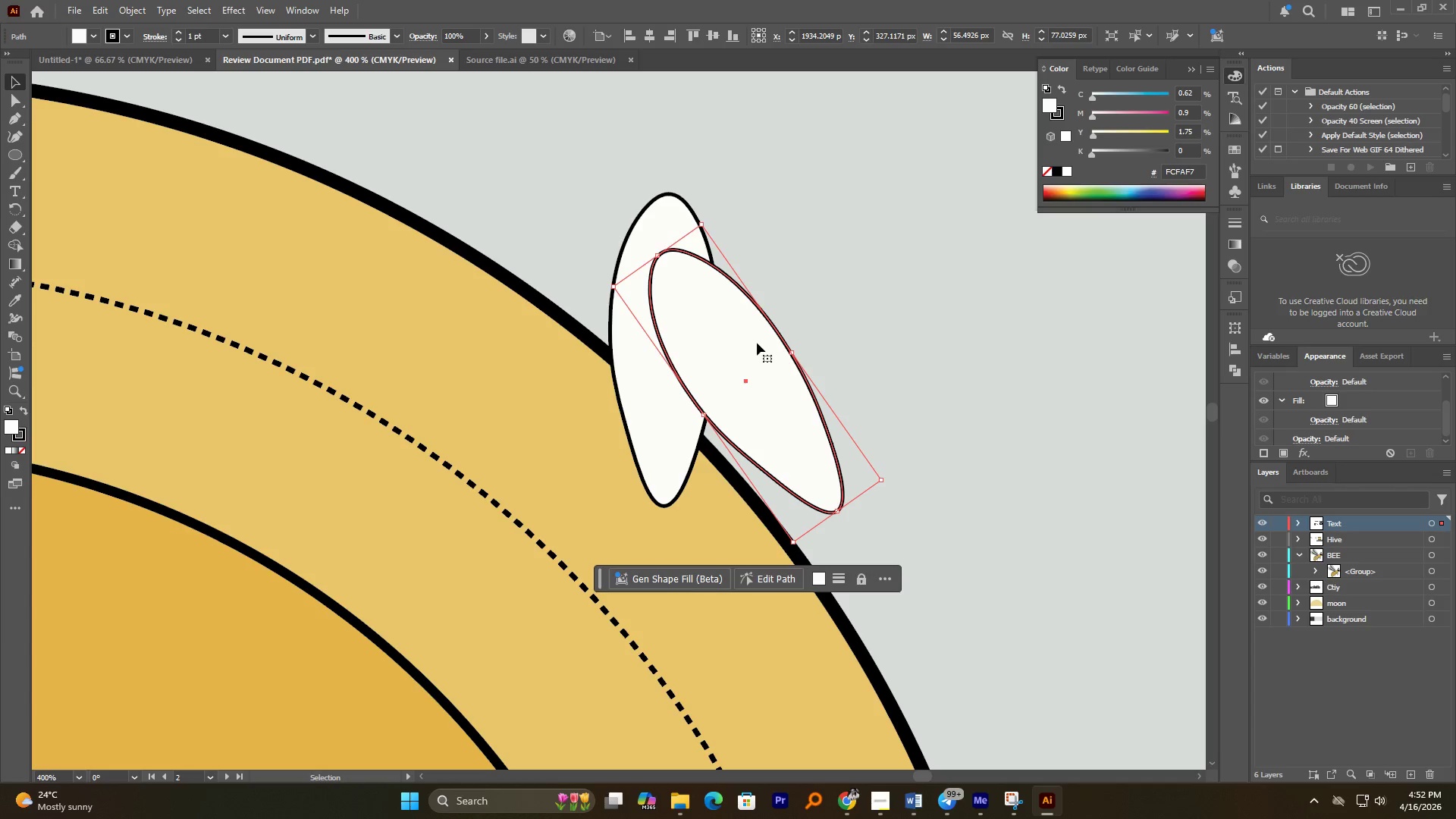 
left_click([756, 344])
 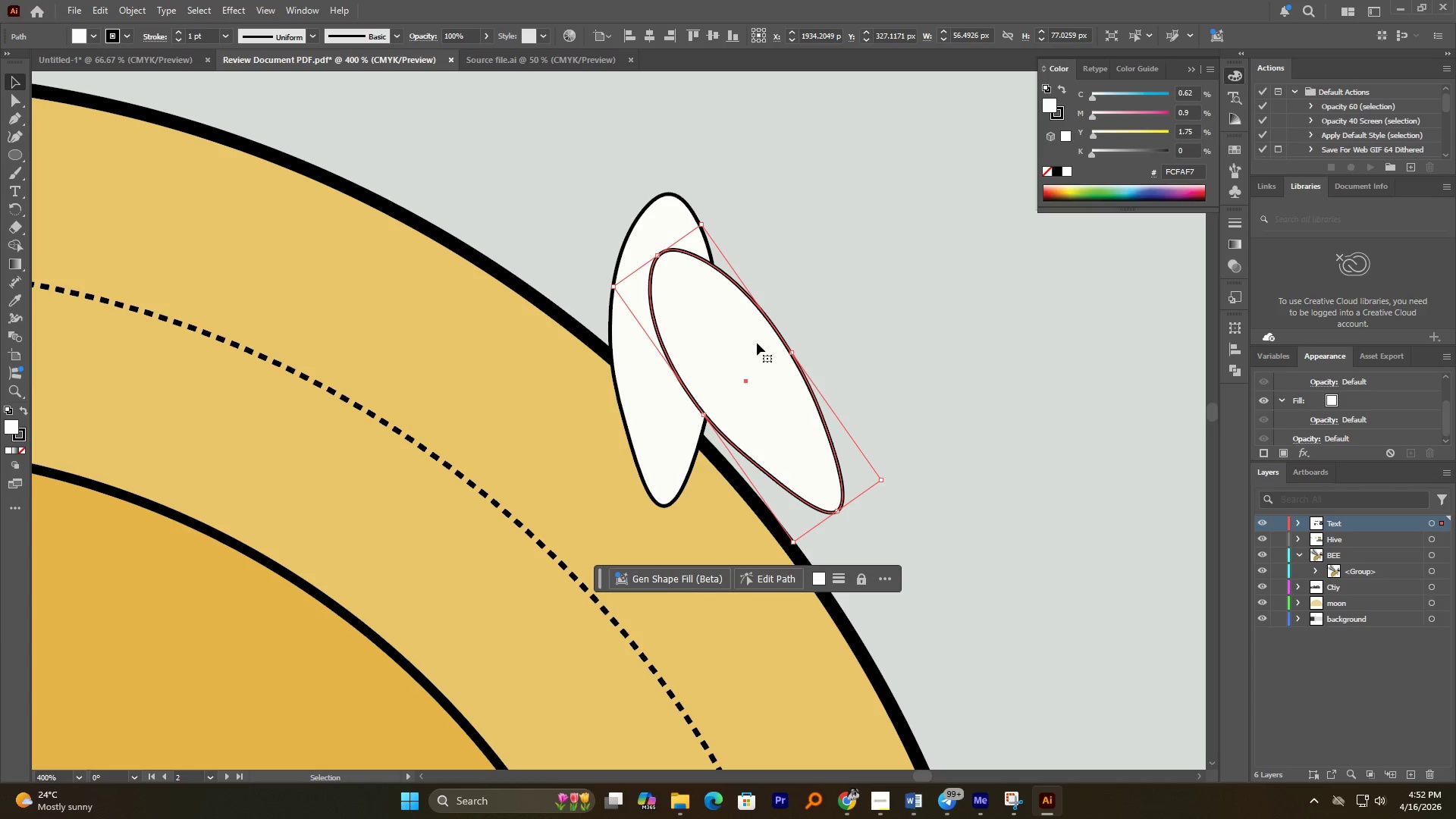 
hold_key(key=AltLeft, duration=0.69)
scroll: coordinate [757, 341], scroll_direction: up, amount: 1.0
 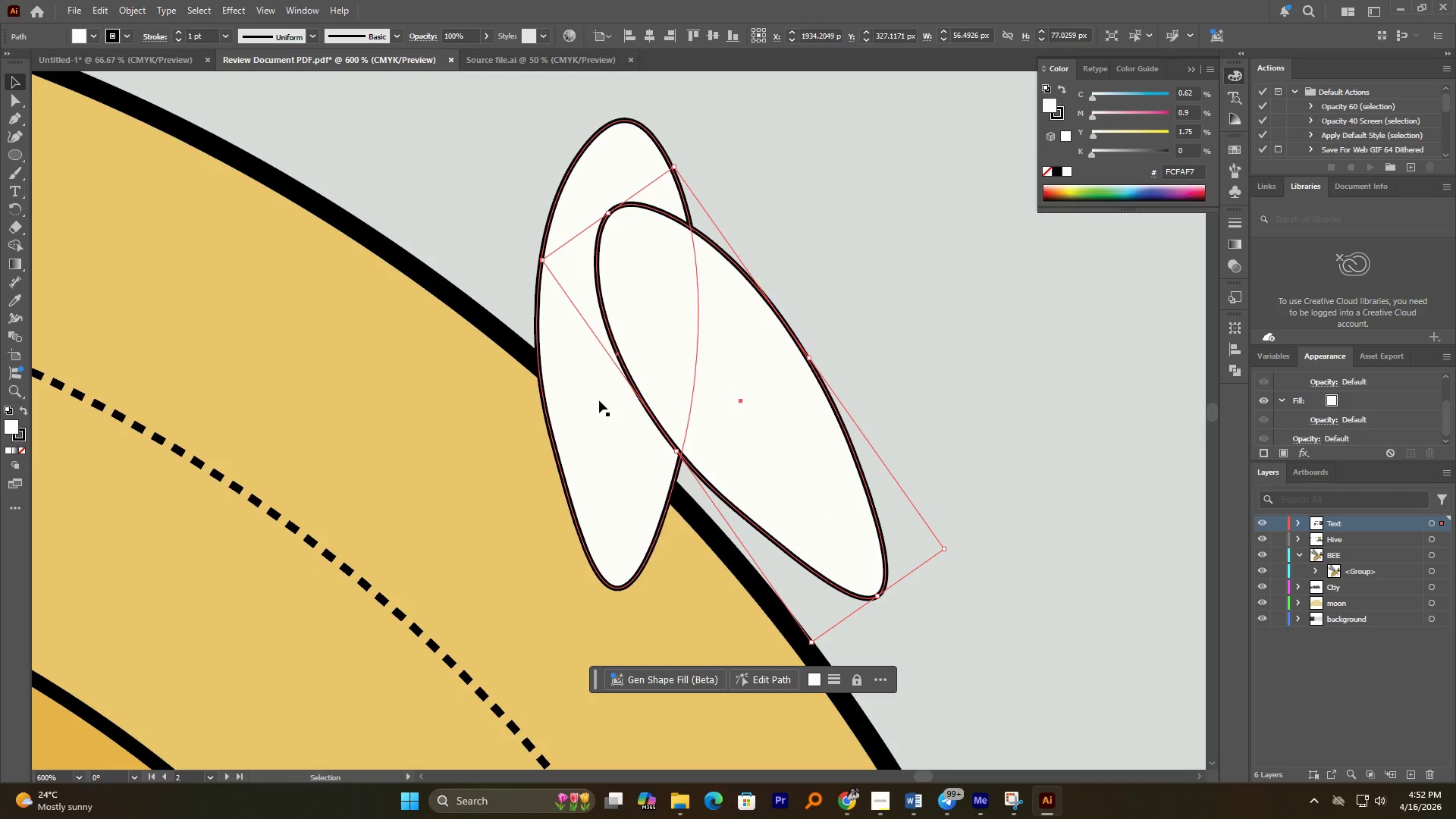 
left_click([599, 400])
 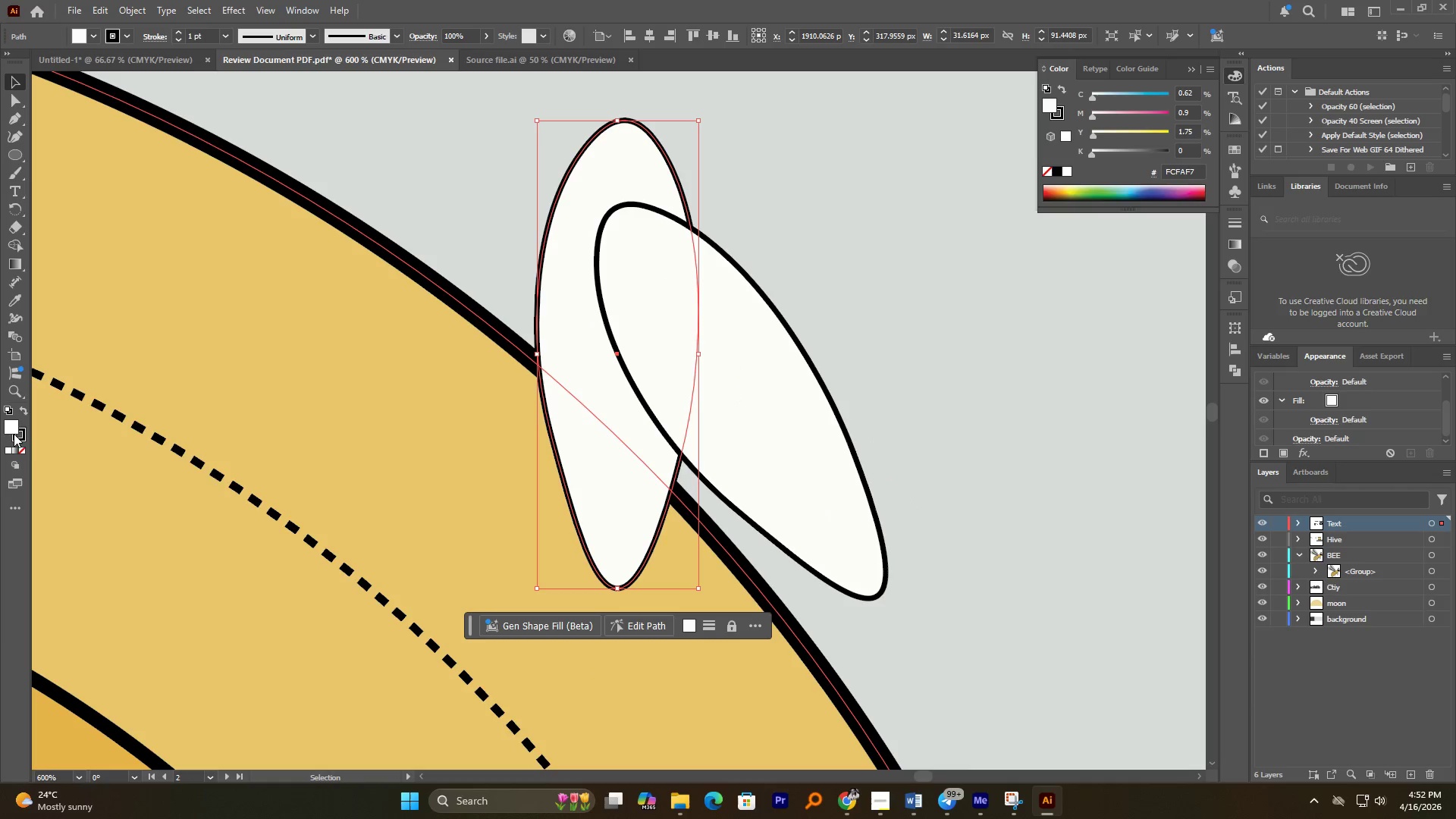 
double_click([11, 425])
 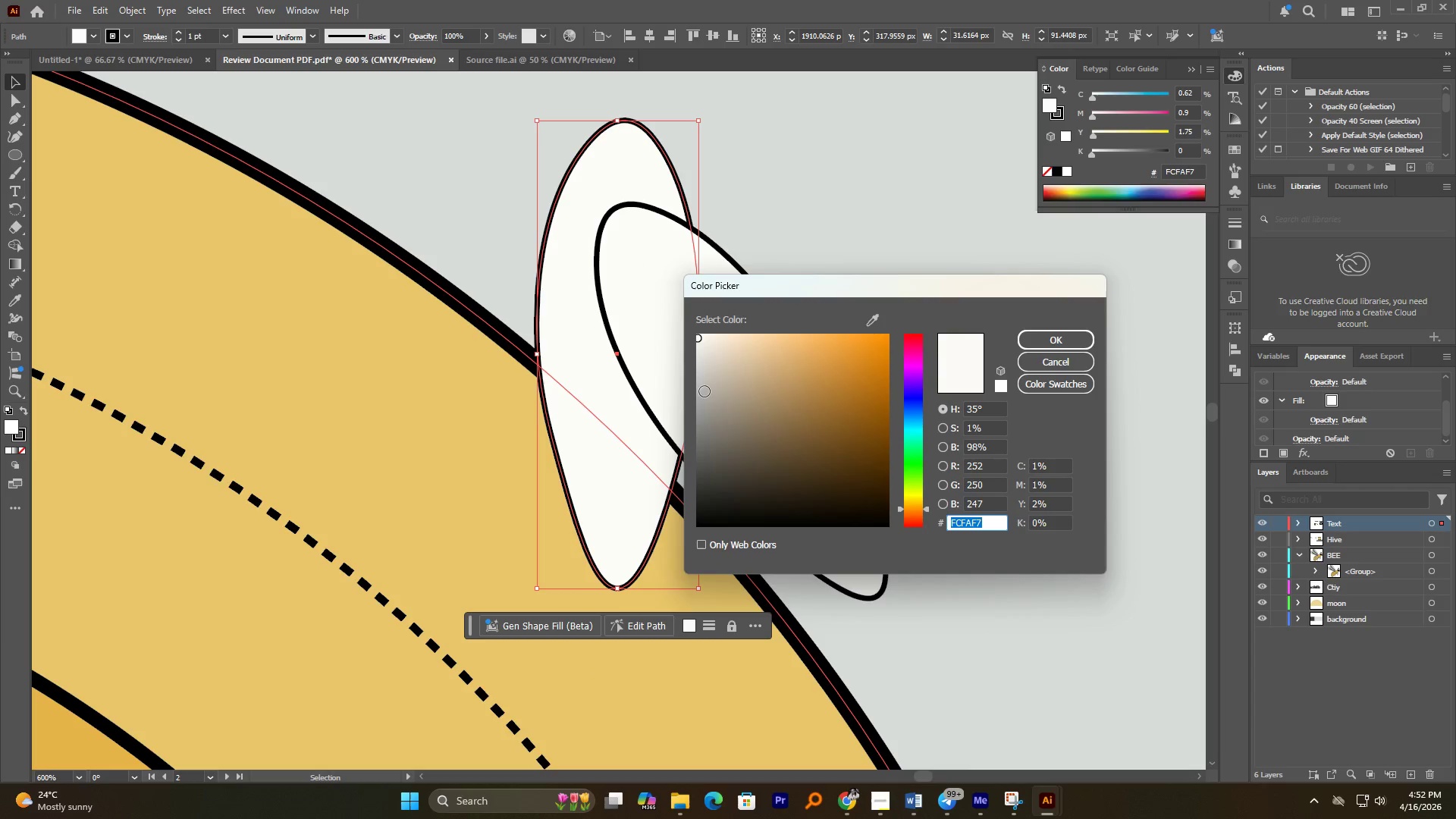 
left_click_drag(start_coordinate=[711, 399], to_coordinate=[692, 453])
 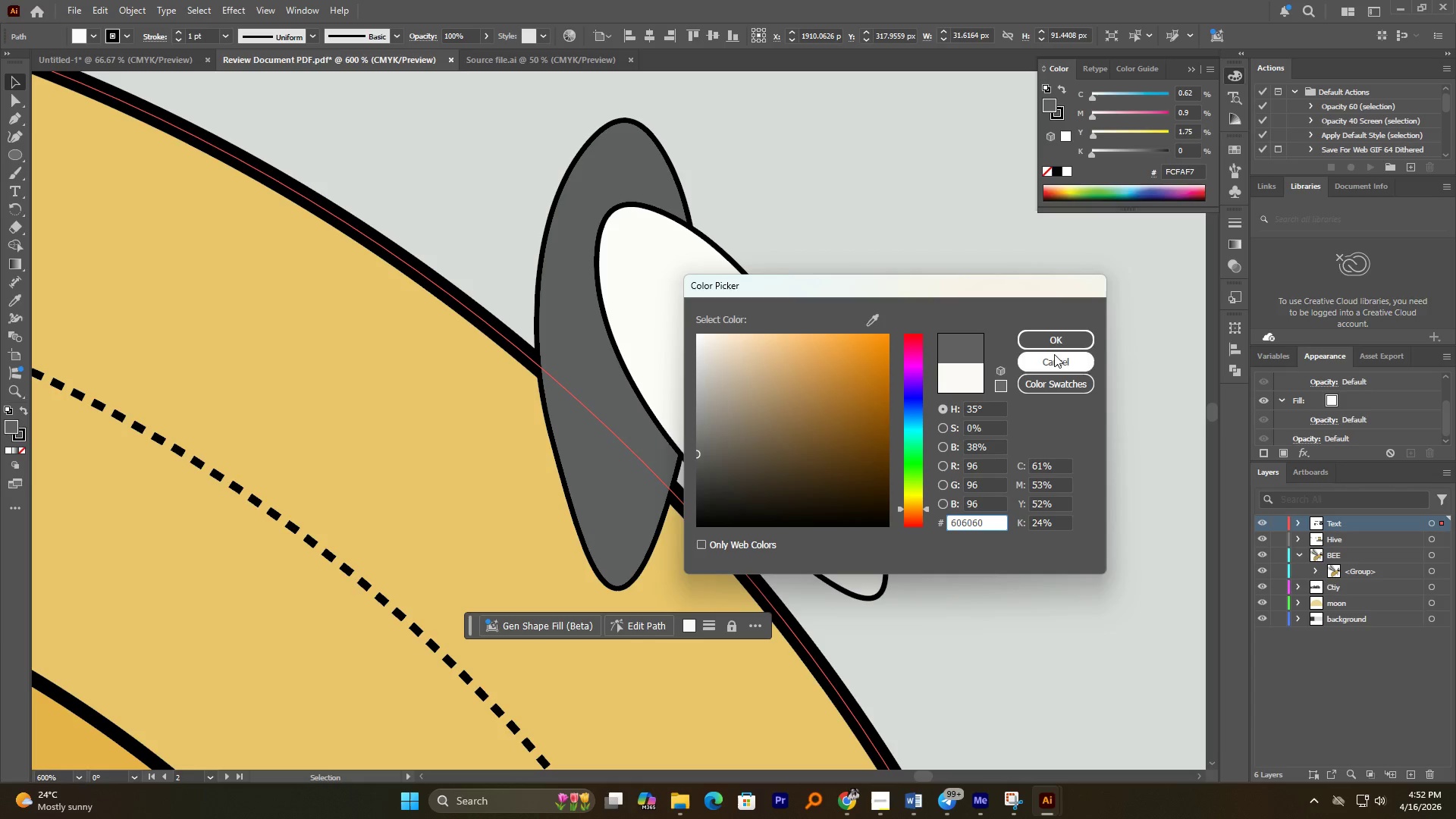 
left_click([1058, 350])
 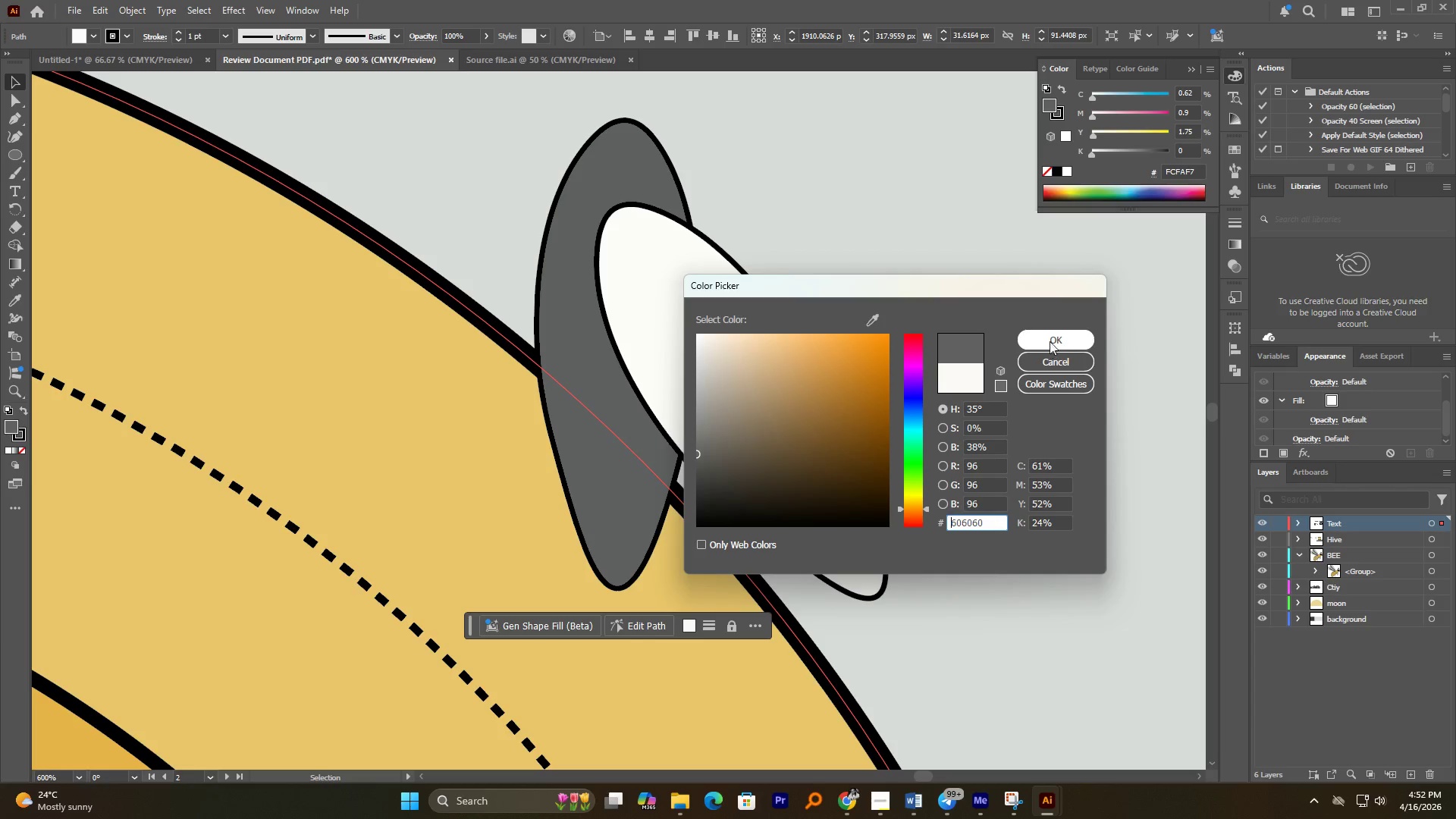 
left_click([1063, 340])
 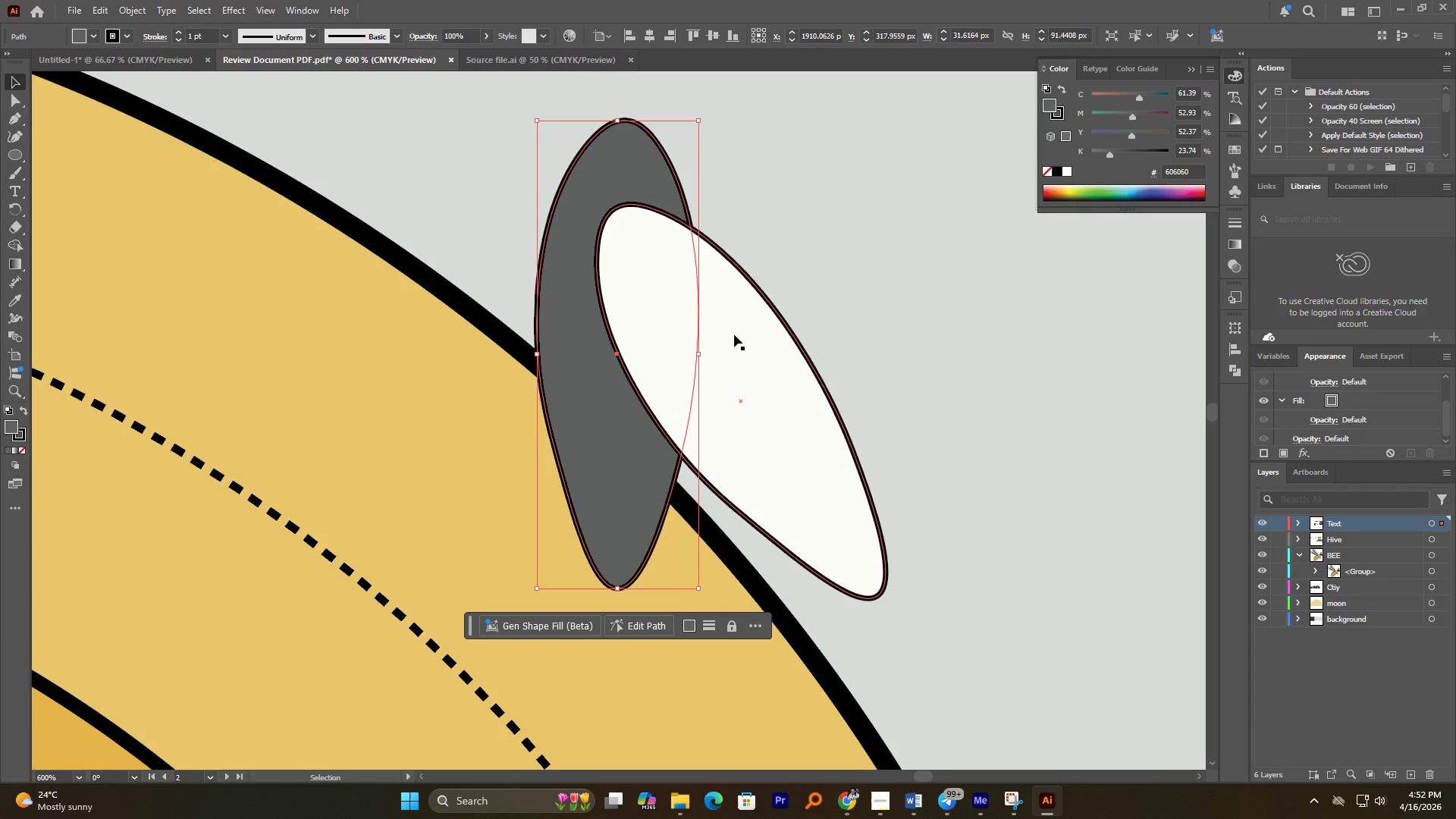 
left_click([733, 331])
 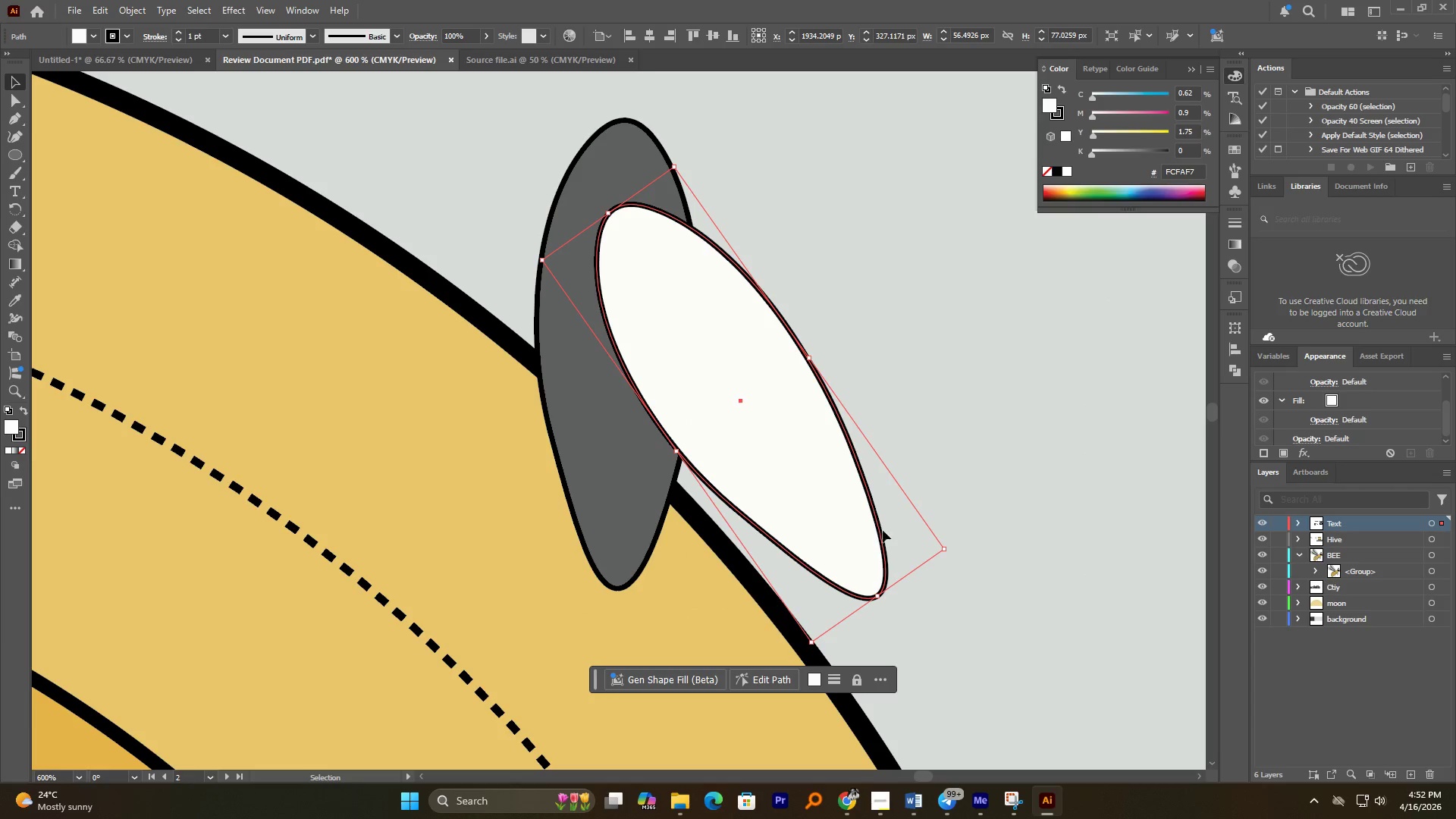 
wait(5.05)
 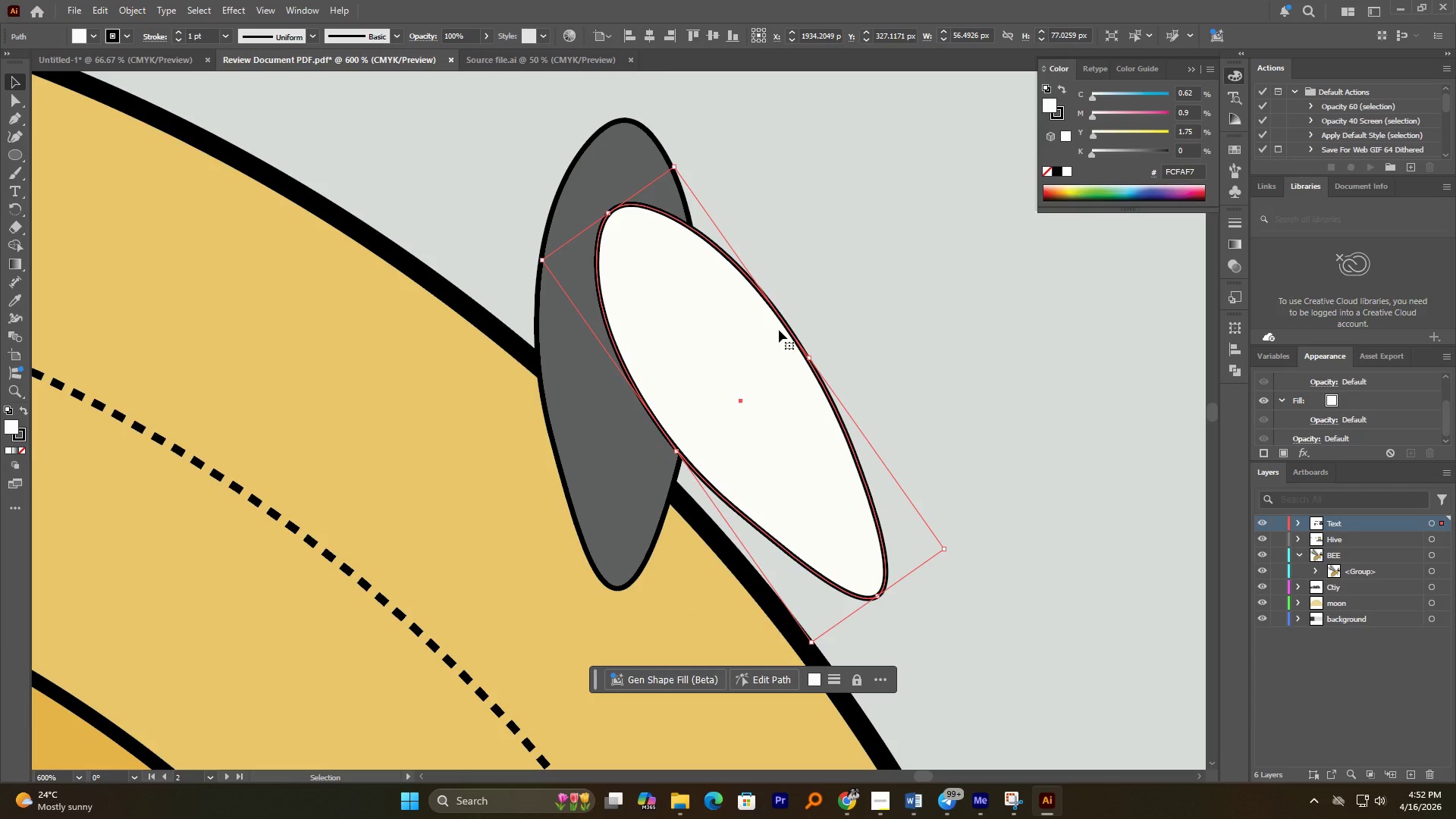 
hold_key(key=ShiftLeft, duration=0.7)
left_click_drag(start_coordinate=[877, 597], to_coordinate=[849, 553])
 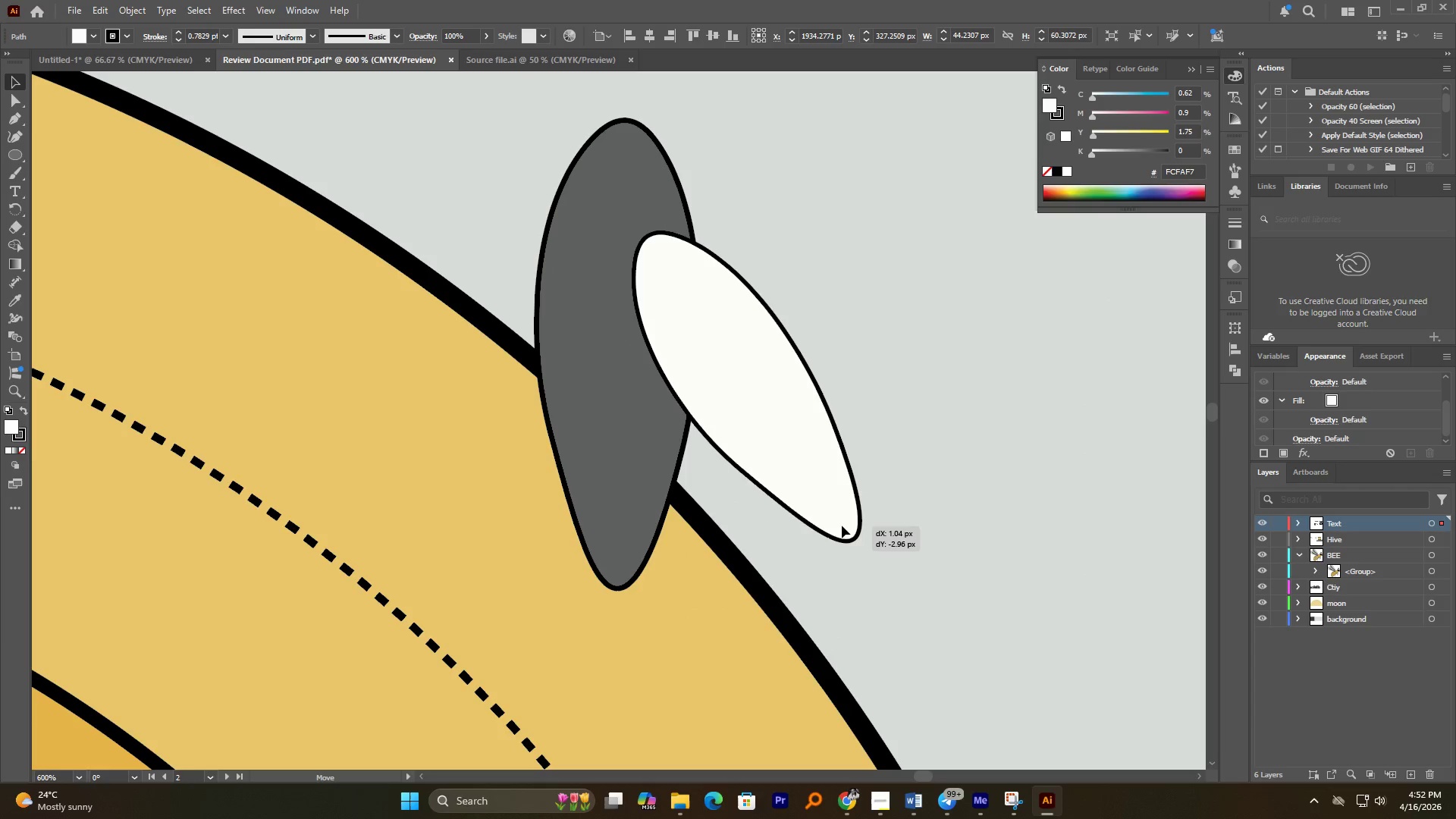 
hold_key(key=AltLeft, duration=0.56)
 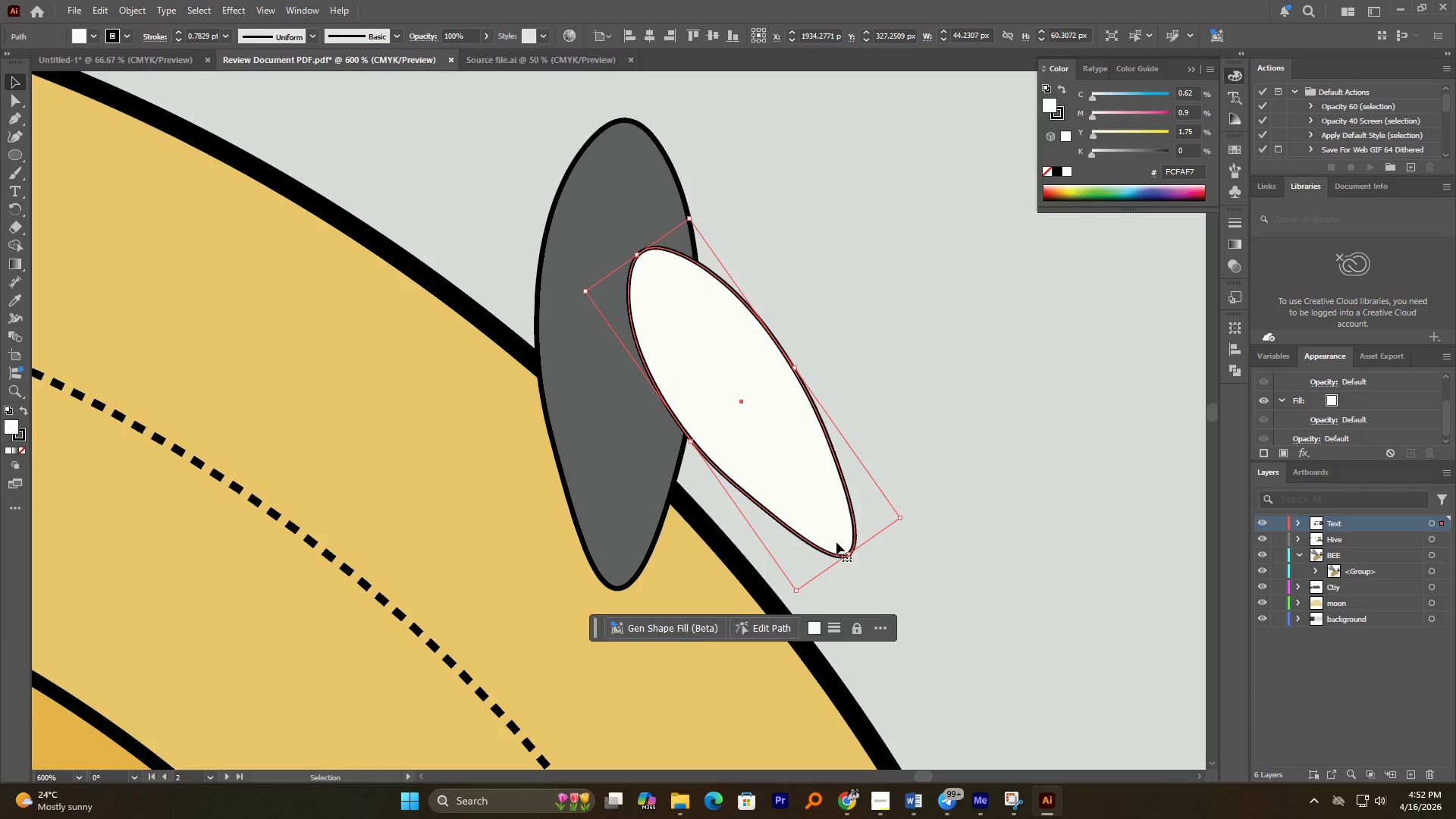 
left_click_drag(start_coordinate=[836, 541], to_coordinate=[845, 533])
 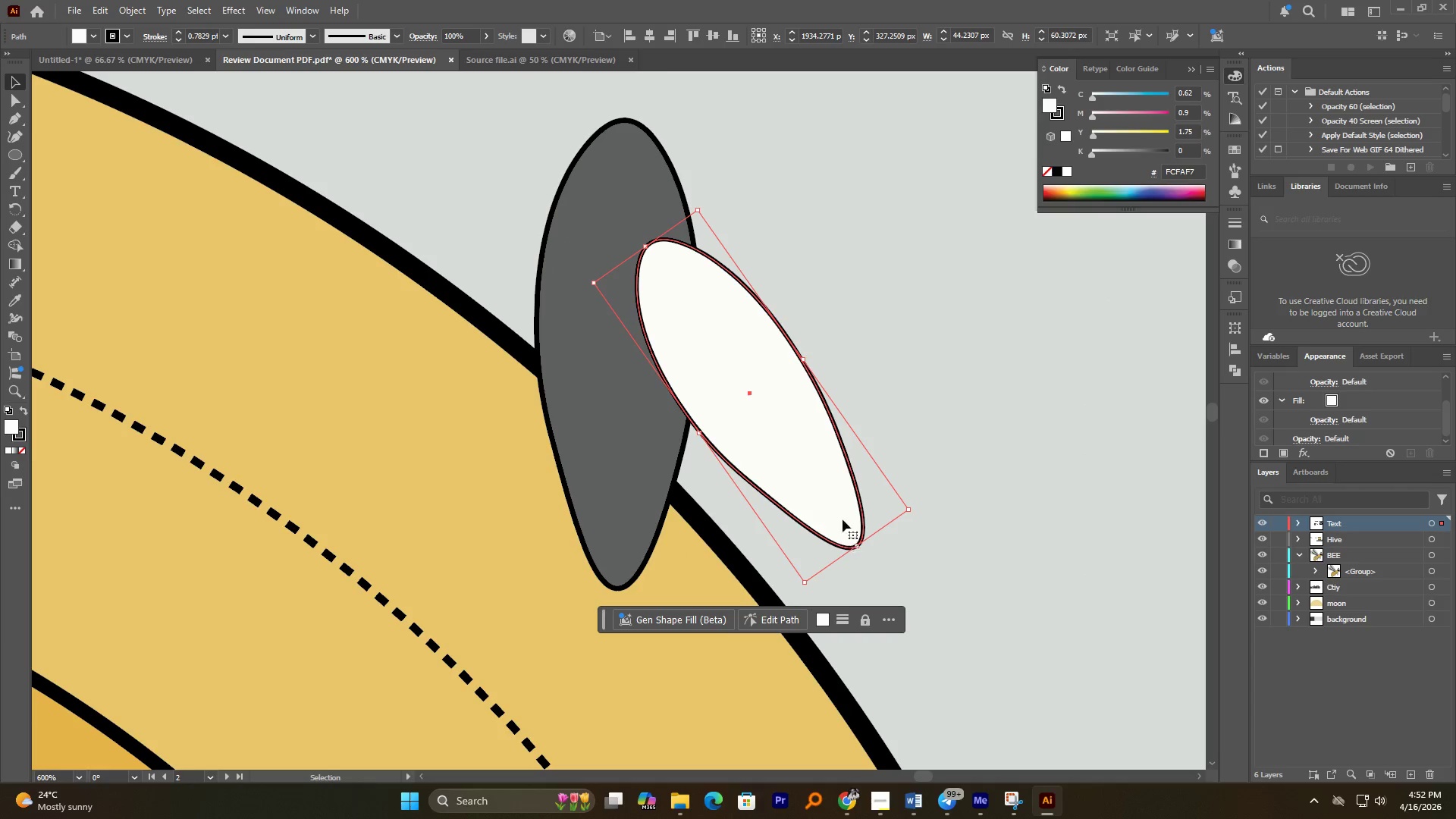 
hold_key(key=AltLeft, duration=0.95)
left_click_drag(start_coordinate=[825, 460], to_coordinate=[710, 479])
 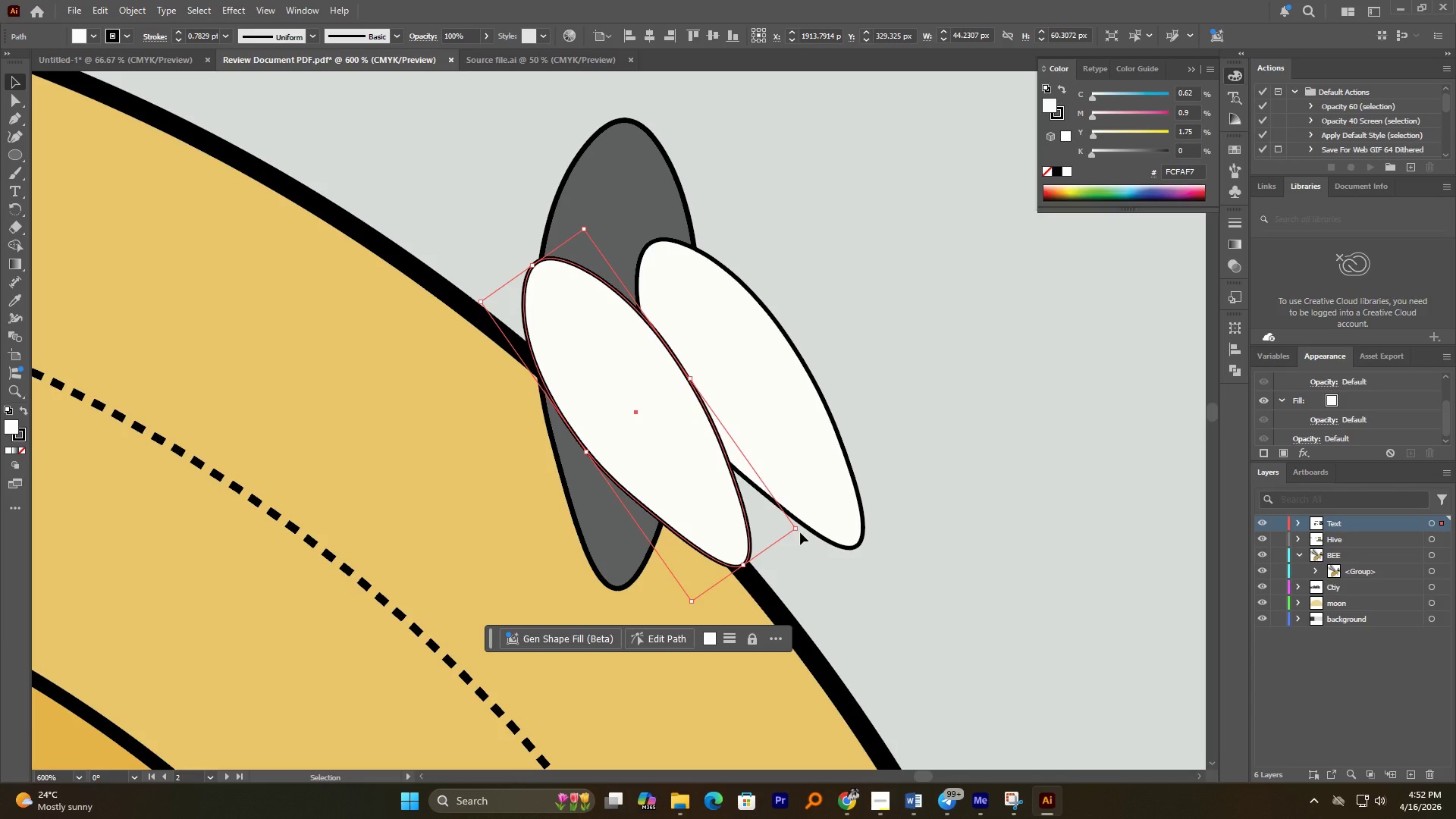 
left_click_drag(start_coordinate=[802, 532], to_coordinate=[621, 539])
 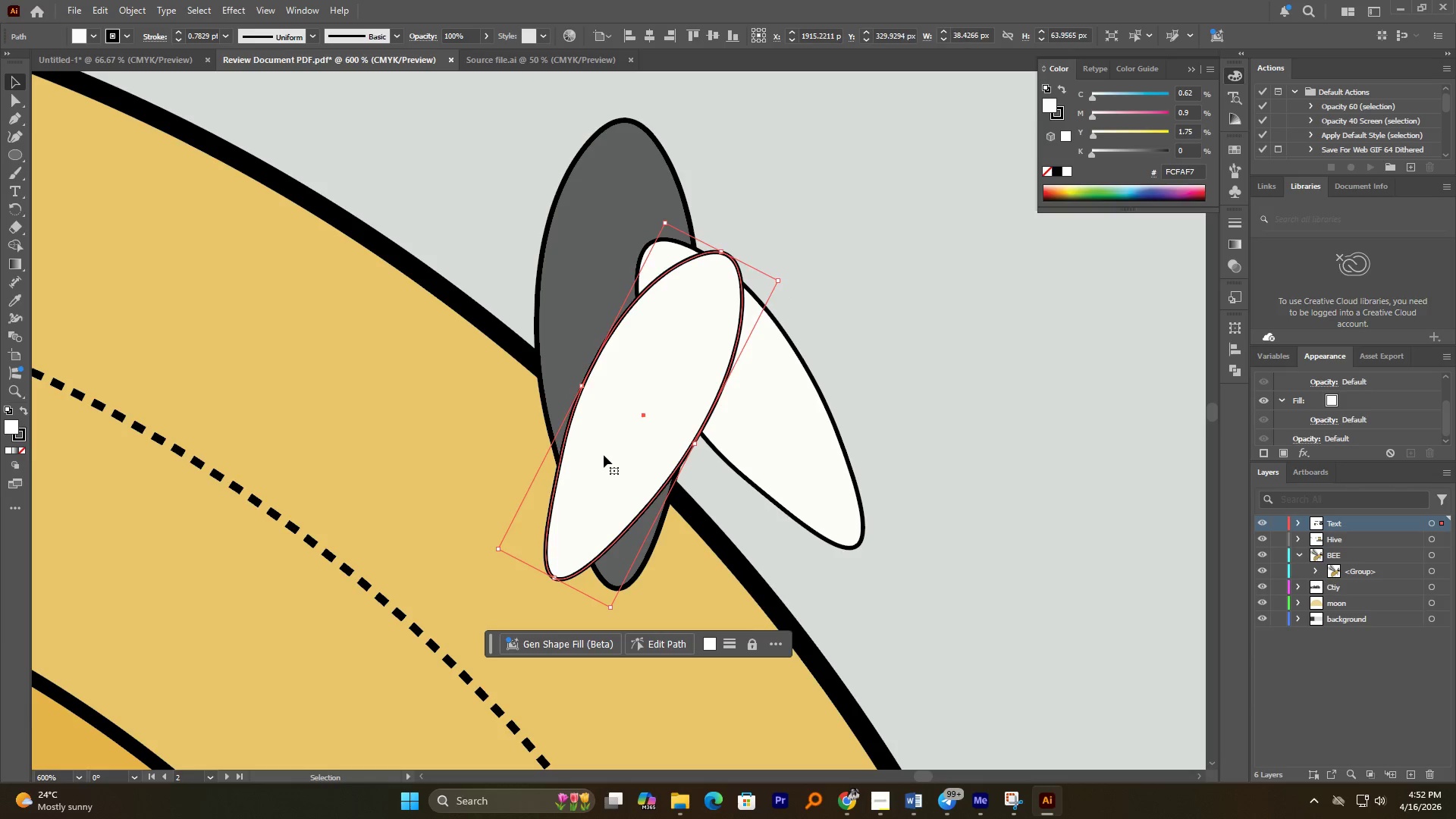 
left_click_drag(start_coordinate=[604, 455], to_coordinate=[504, 444])
 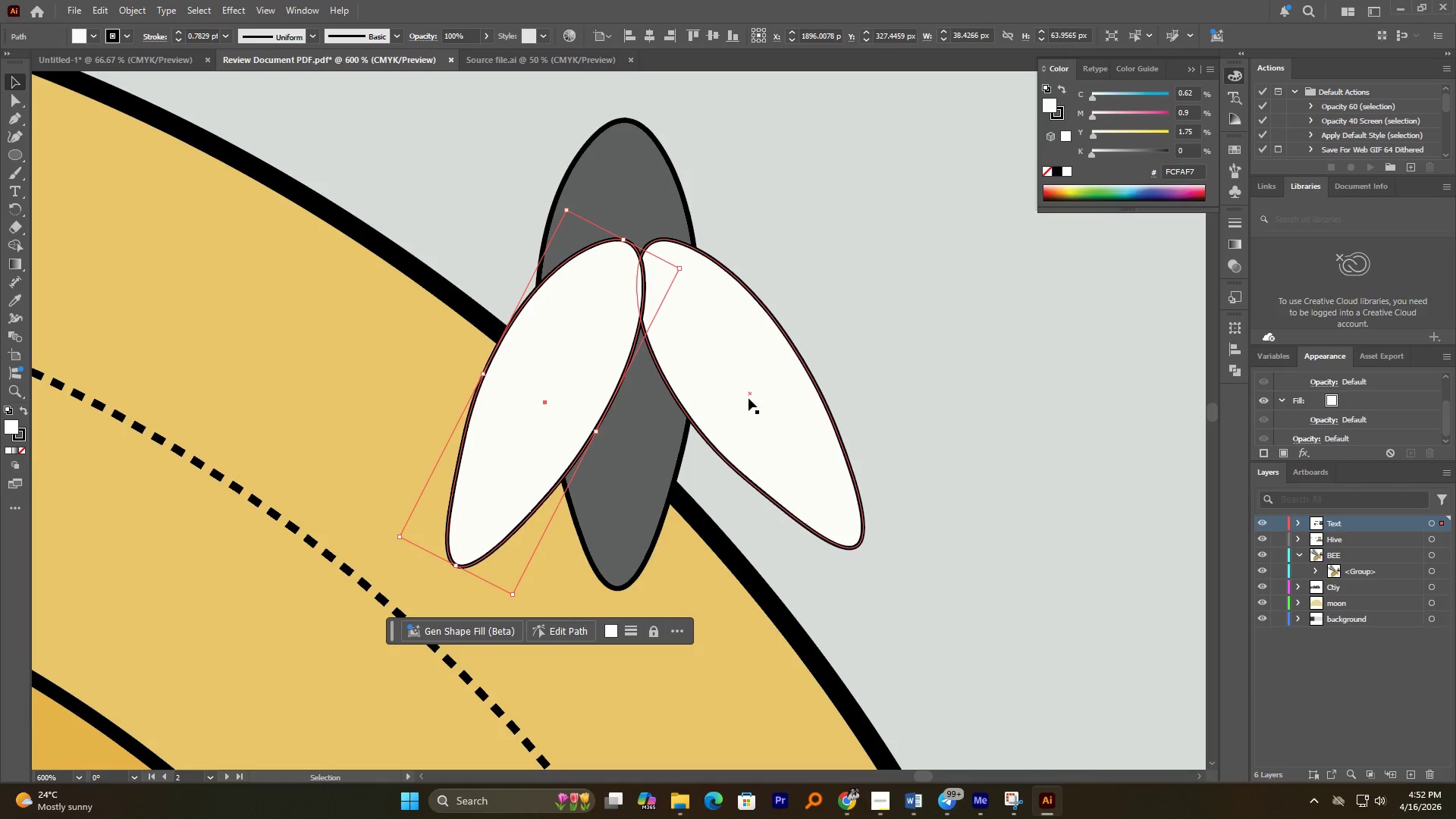 
left_click_drag(start_coordinate=[748, 398], to_coordinate=[723, 403])
 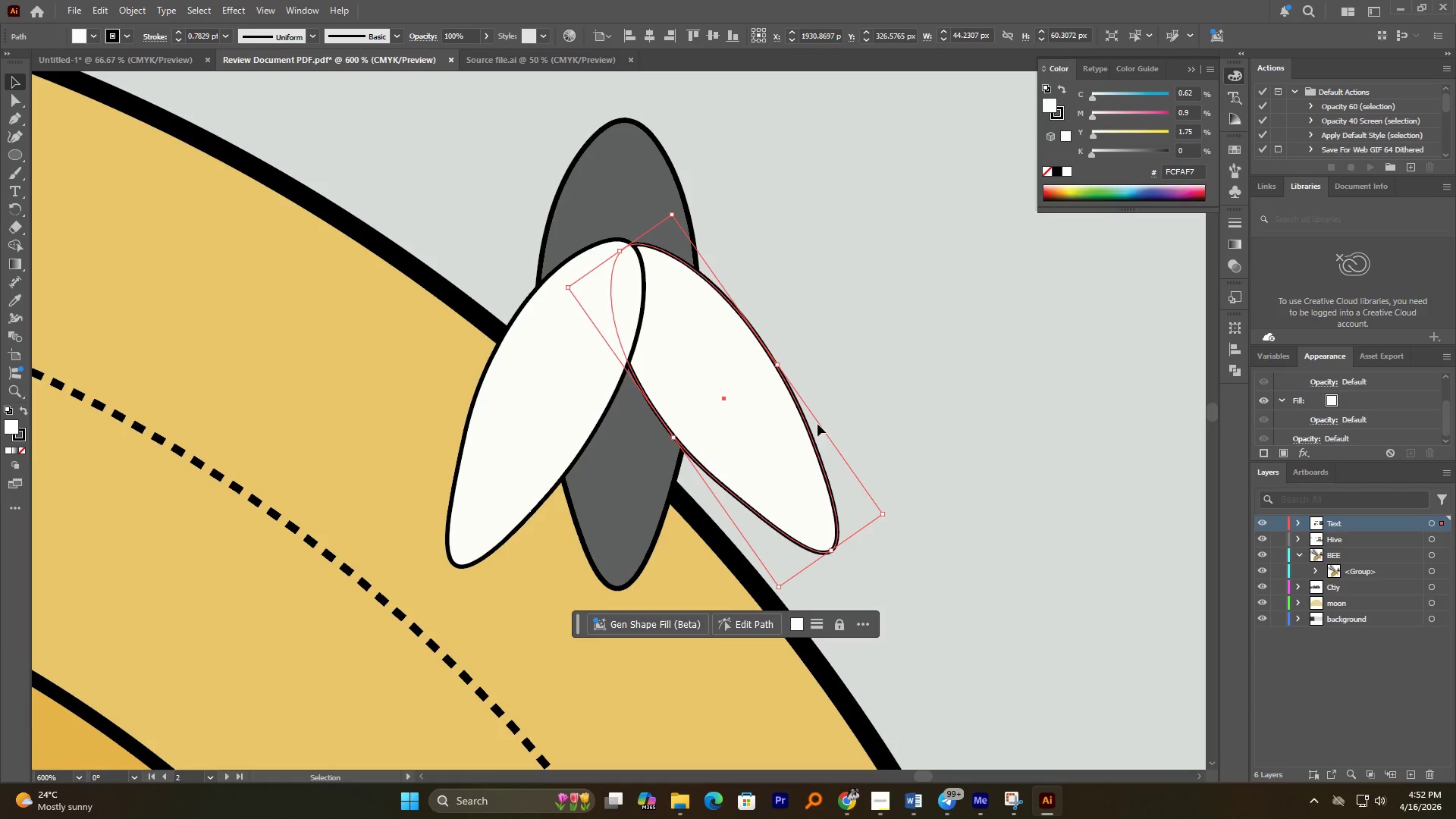 
hold_key(key=AltLeft, duration=0.92)
 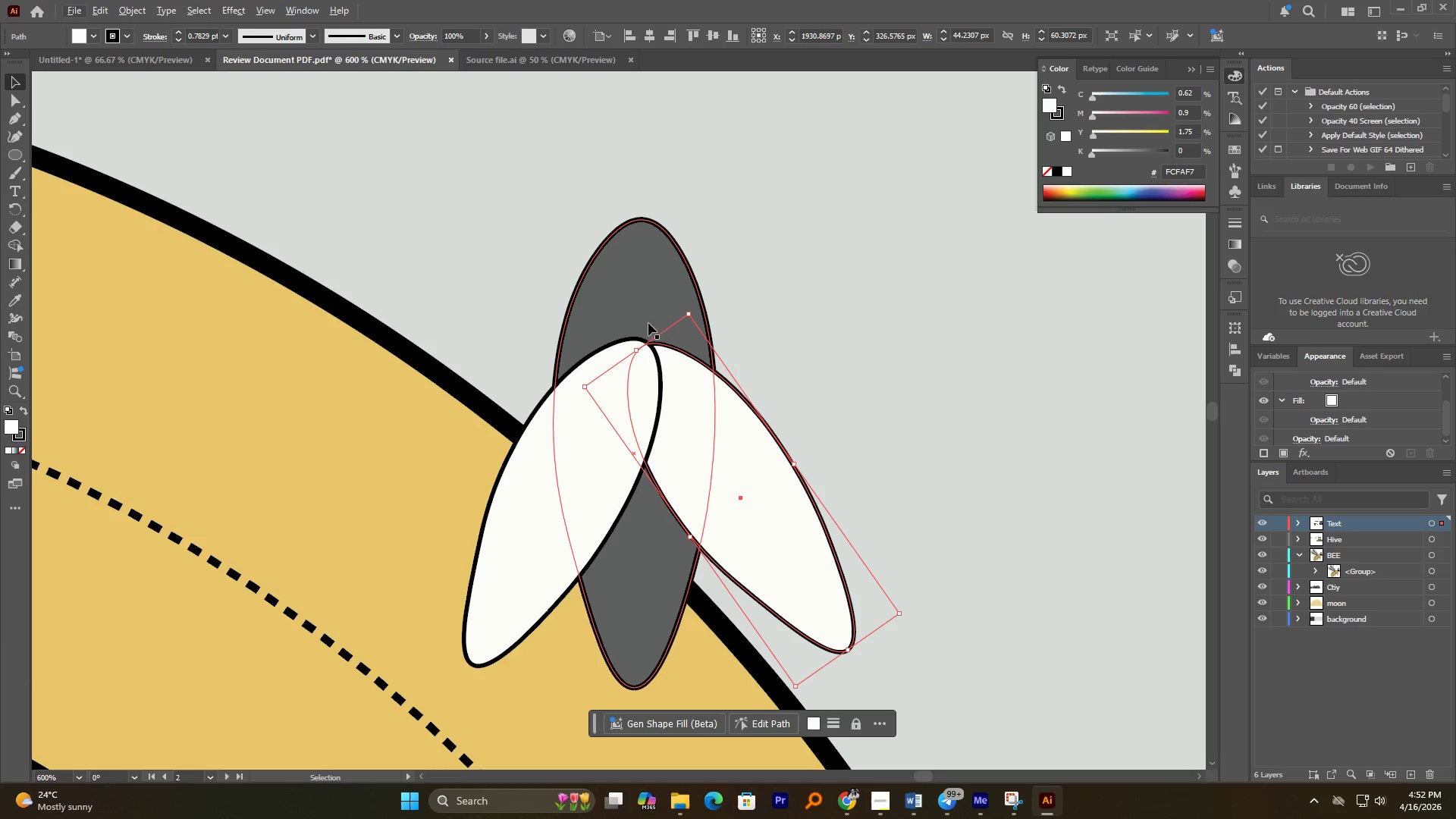 
hold_key(key=AltLeft, duration=0.67)
 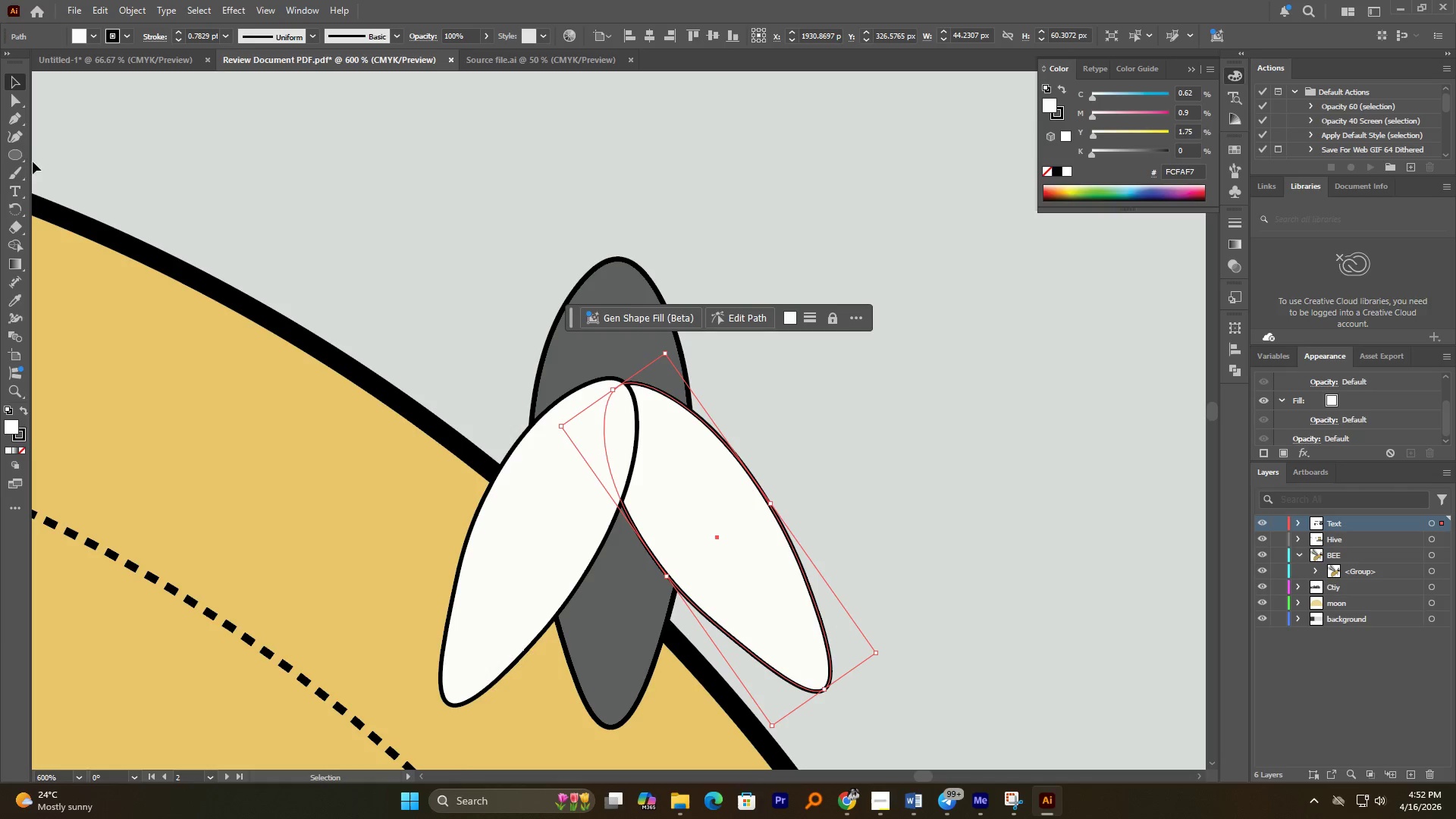 
left_click([24, 158])
 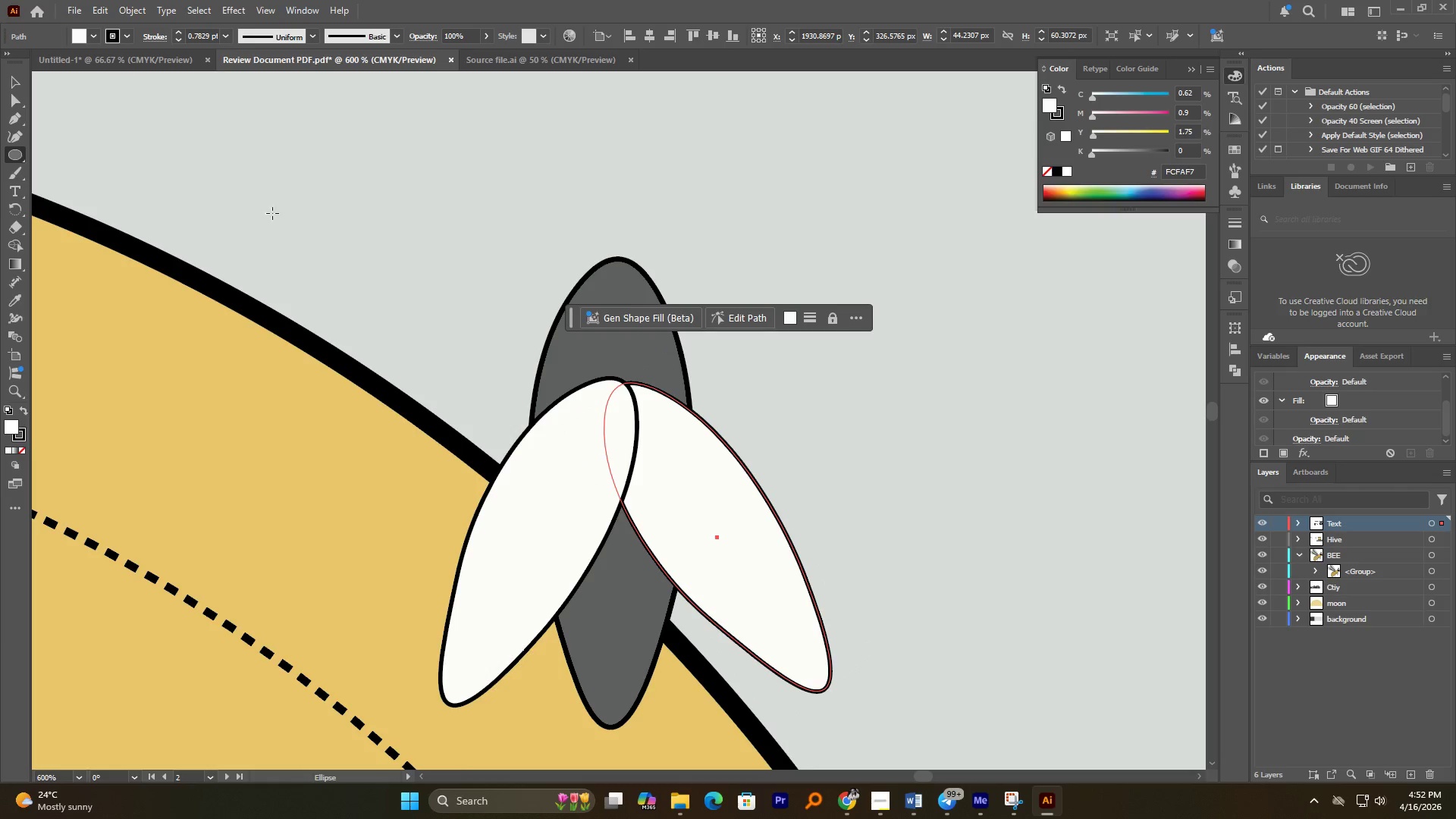 
hold_key(key=ShiftLeft, duration=1.84)
left_click_drag(start_coordinate=[544, 245], to_coordinate=[687, 413])
 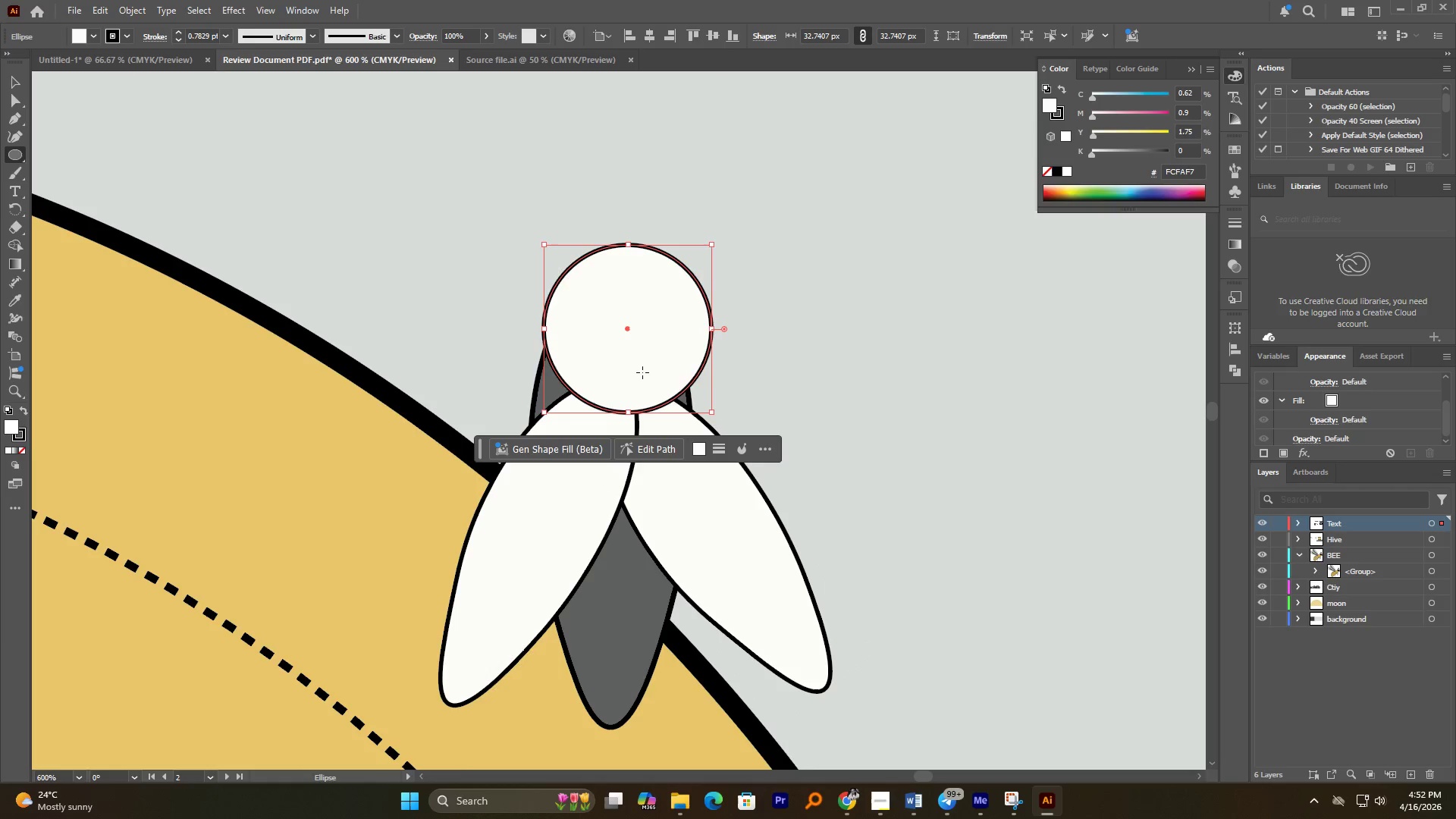 
left_click_drag(start_coordinate=[642, 372], to_coordinate=[620, 332])
 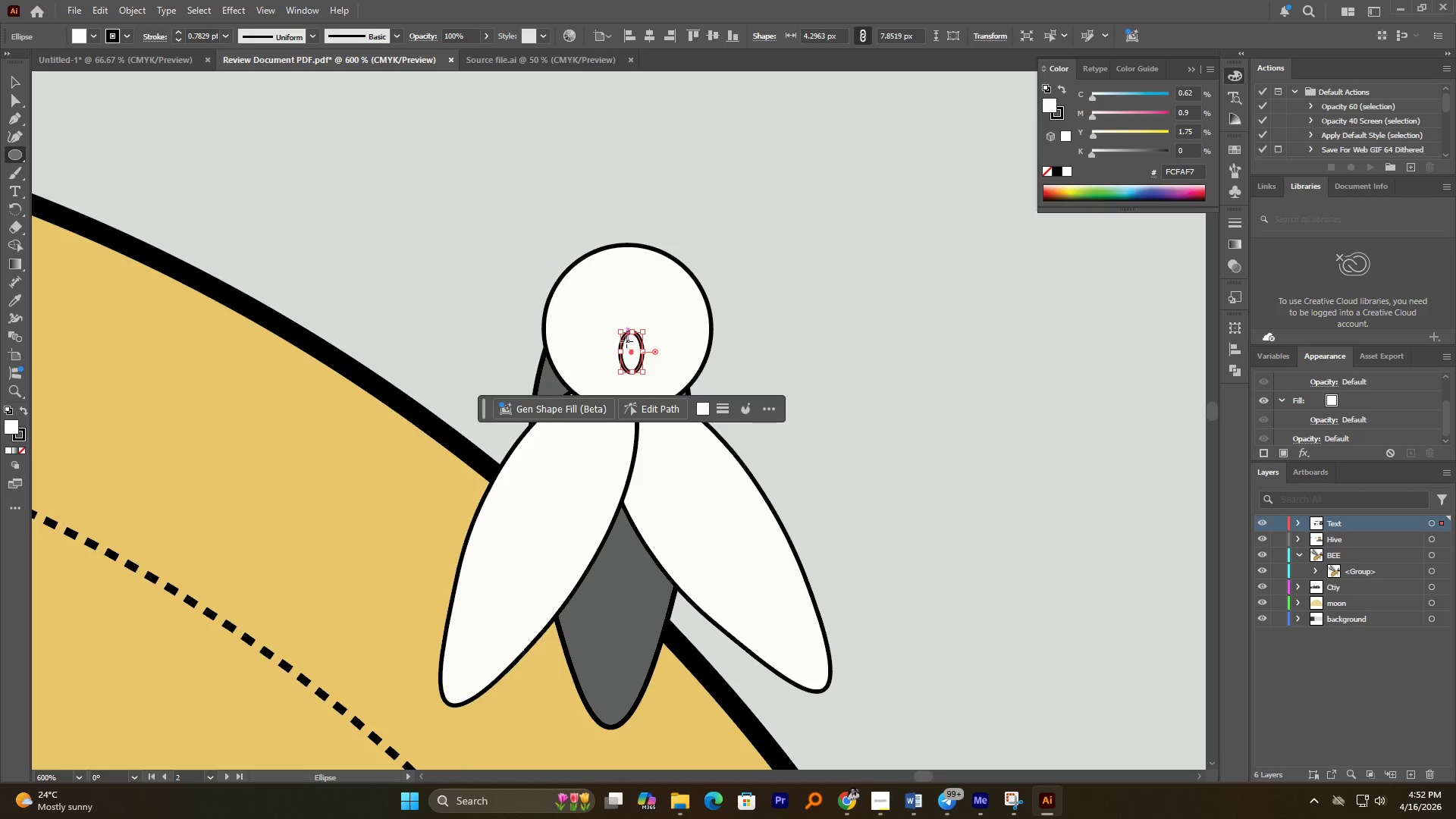 
key(Control+Z)
 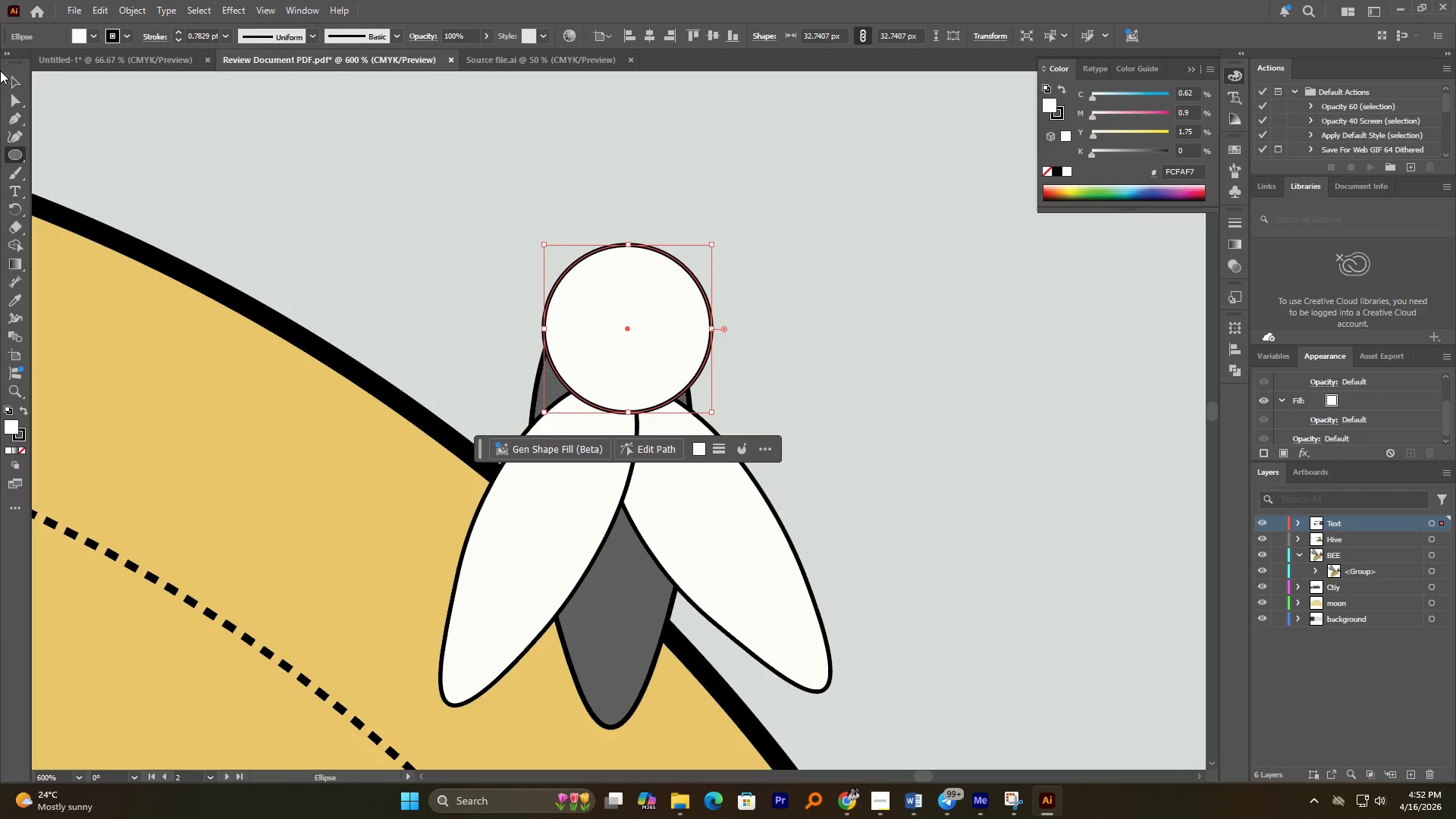 
left_click_drag(start_coordinate=[13, 83], to_coordinate=[17, 83])
 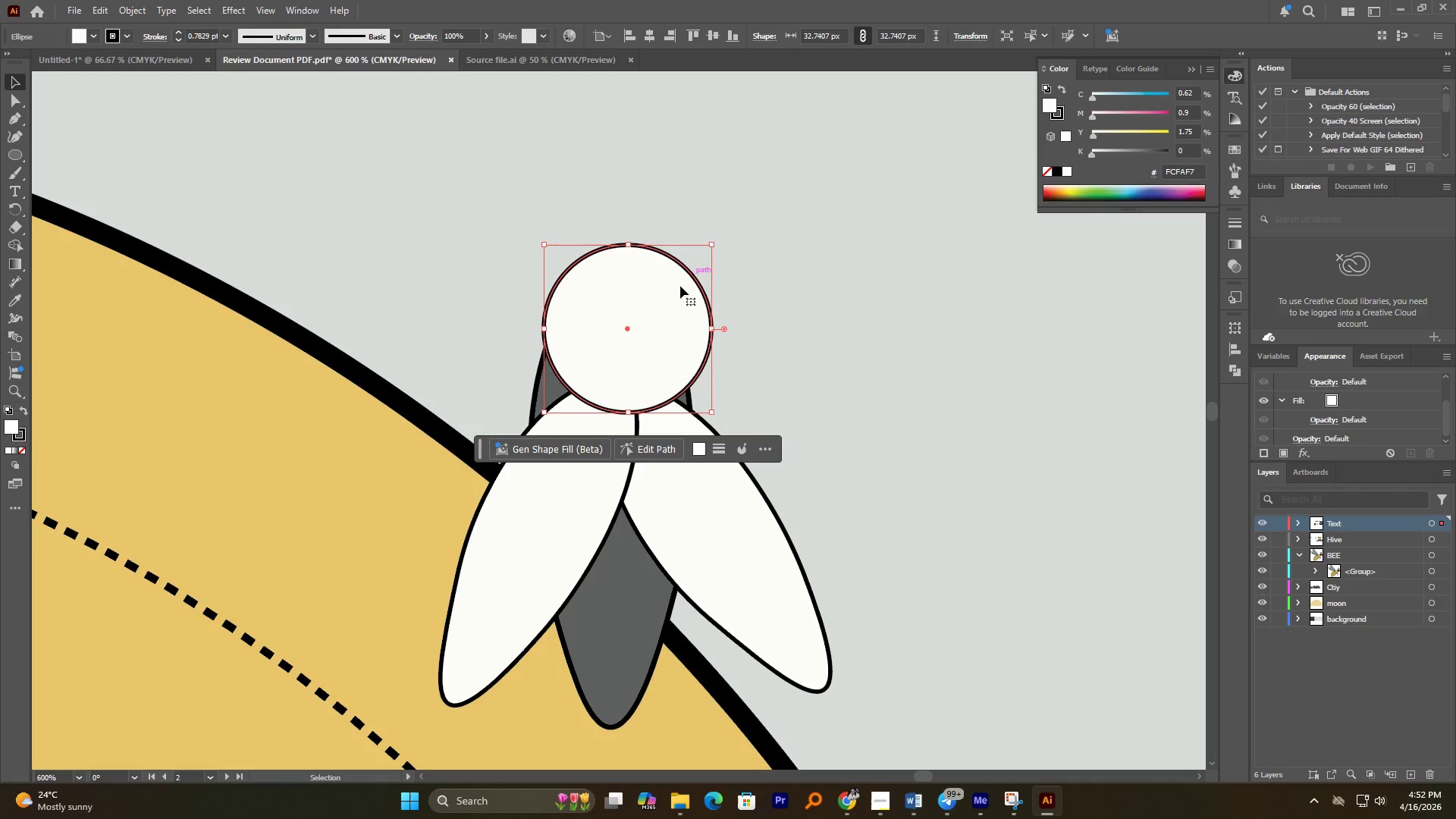 
left_click_drag(start_coordinate=[667, 301], to_coordinate=[662, 262])
 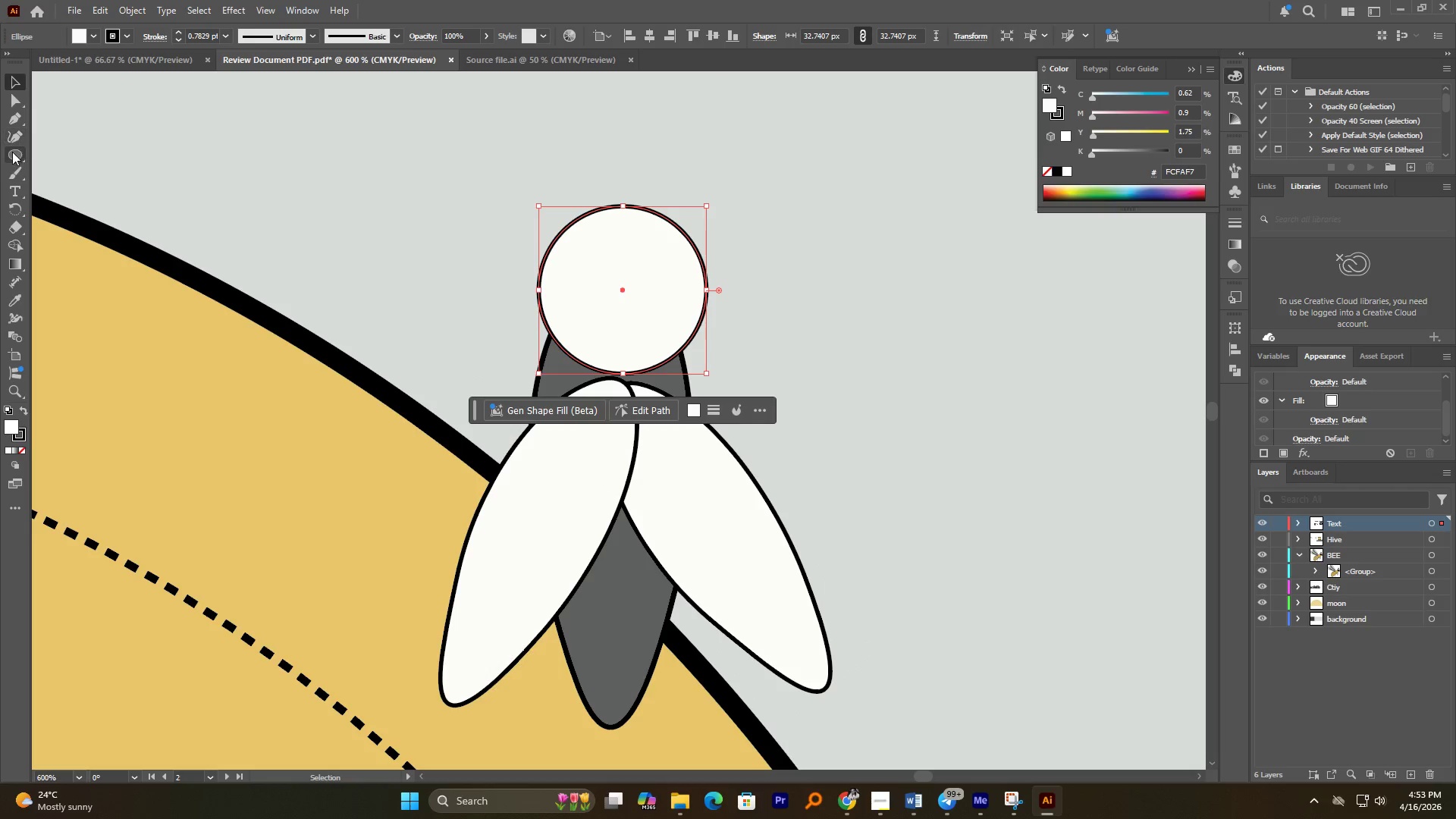 
left_click([16, 128])
 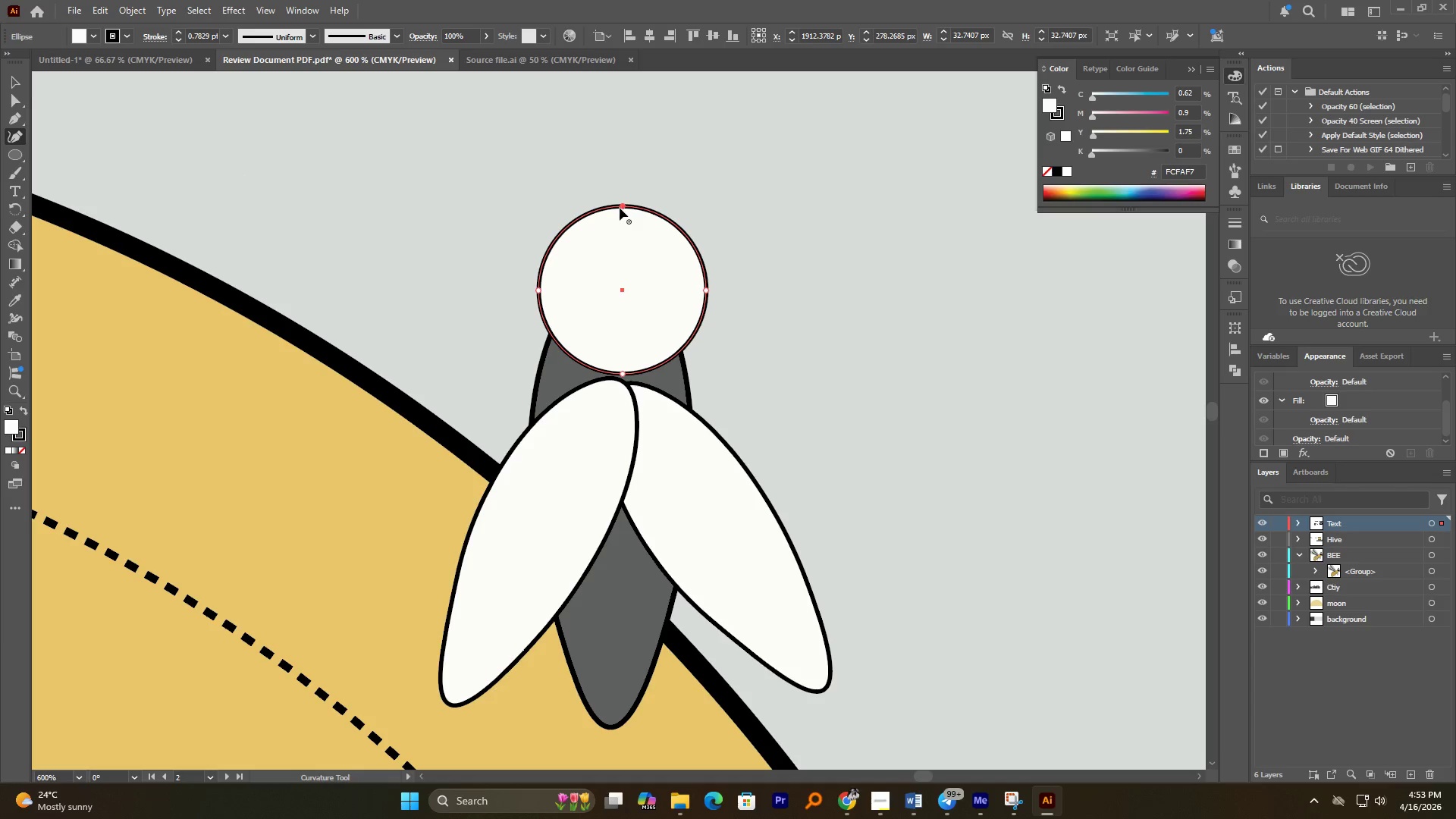 
left_click_drag(start_coordinate=[621, 205], to_coordinate=[623, 176])
 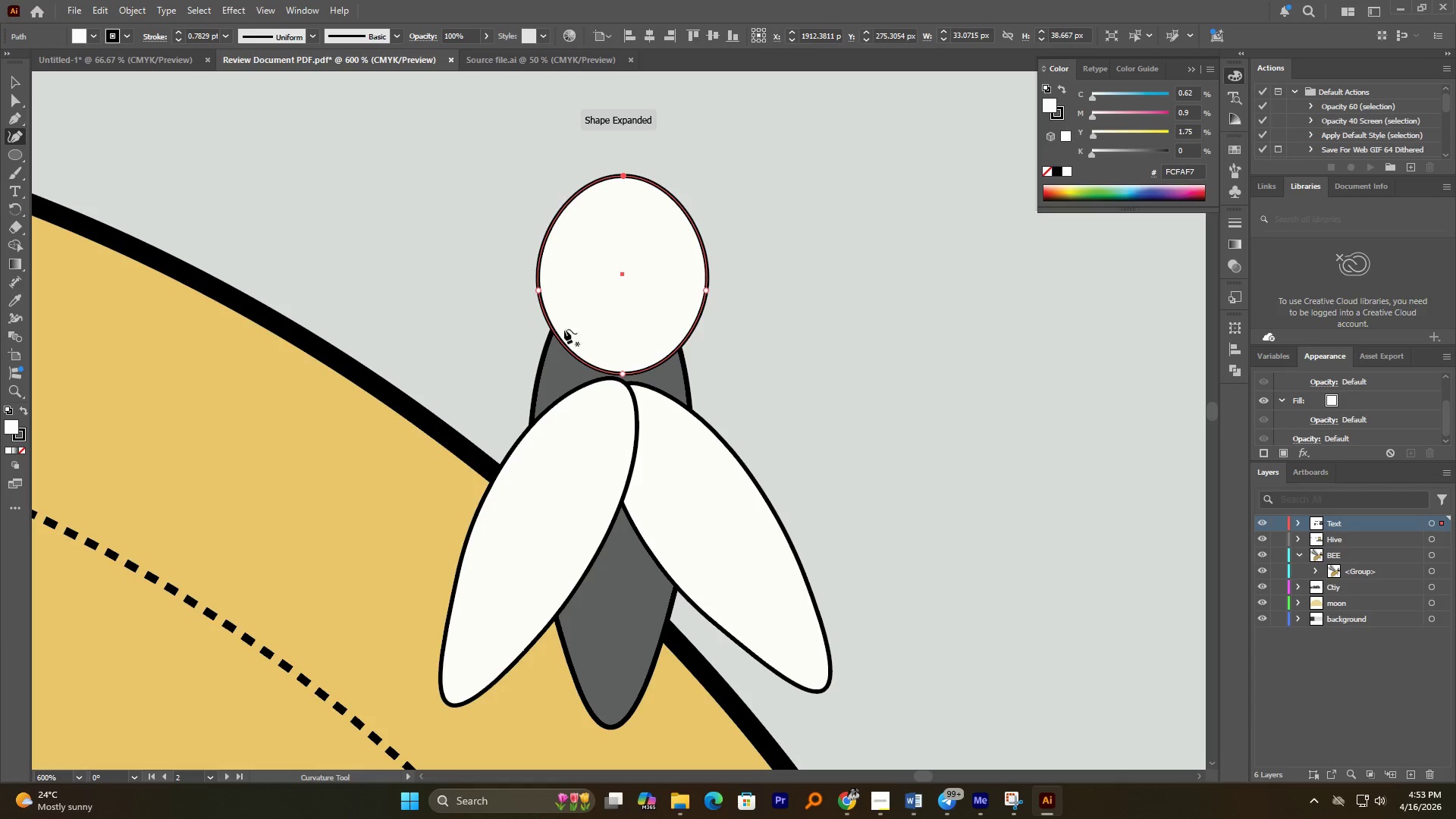 
left_click_drag(start_coordinate=[560, 335], to_coordinate=[572, 338])
 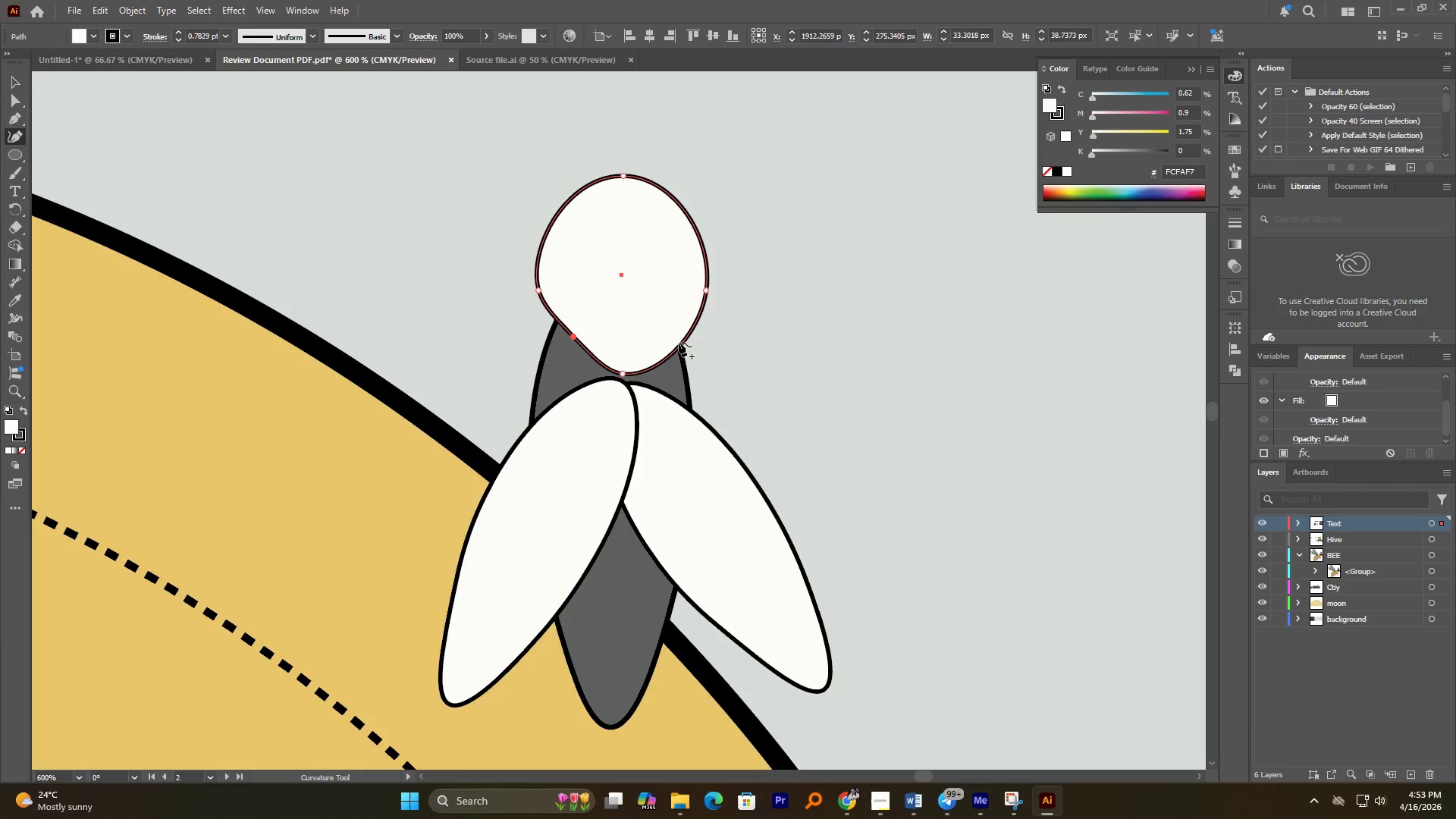 
left_click_drag(start_coordinate=[681, 339], to_coordinate=[673, 335])
 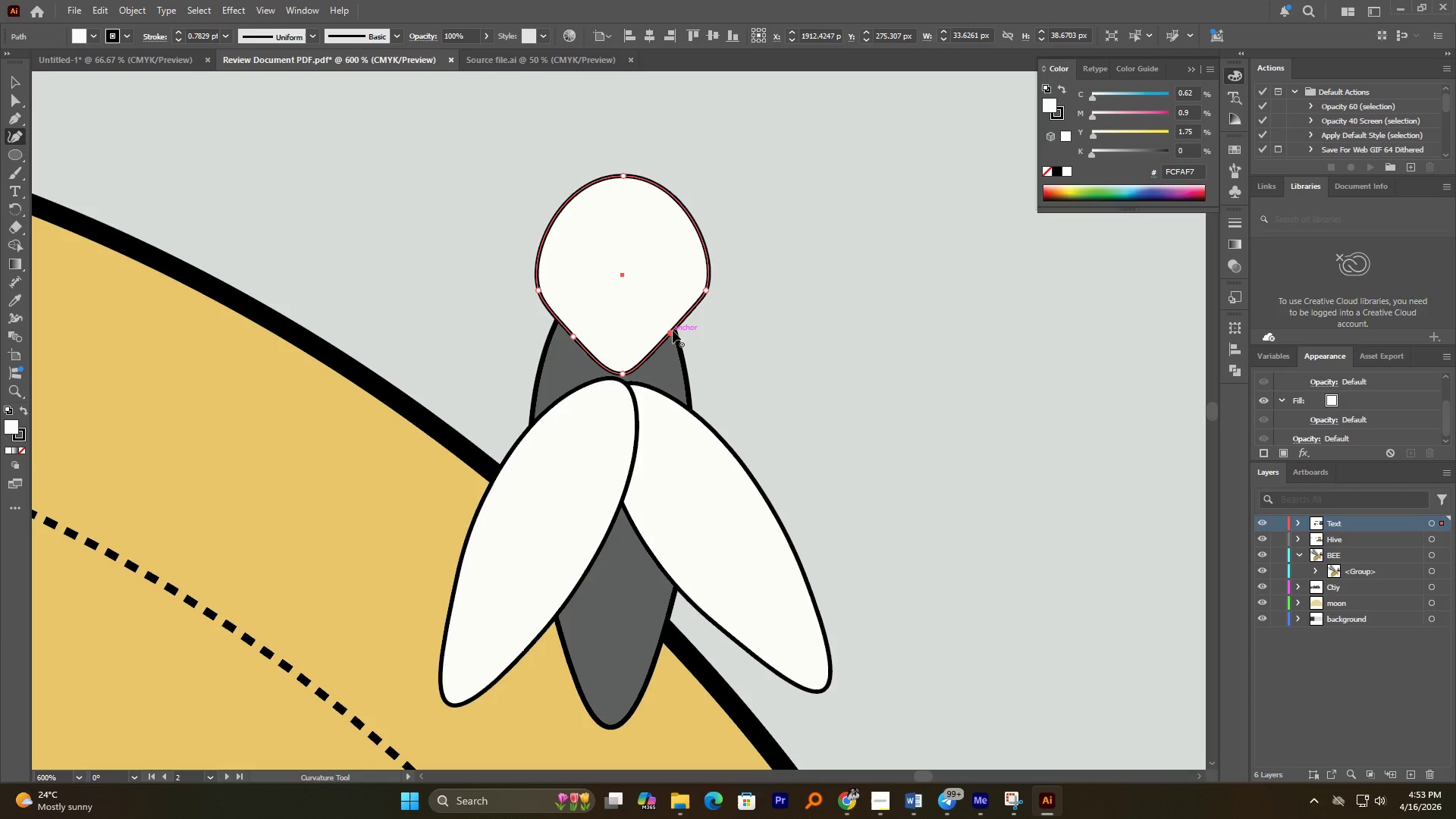 
key(Control+Z)
 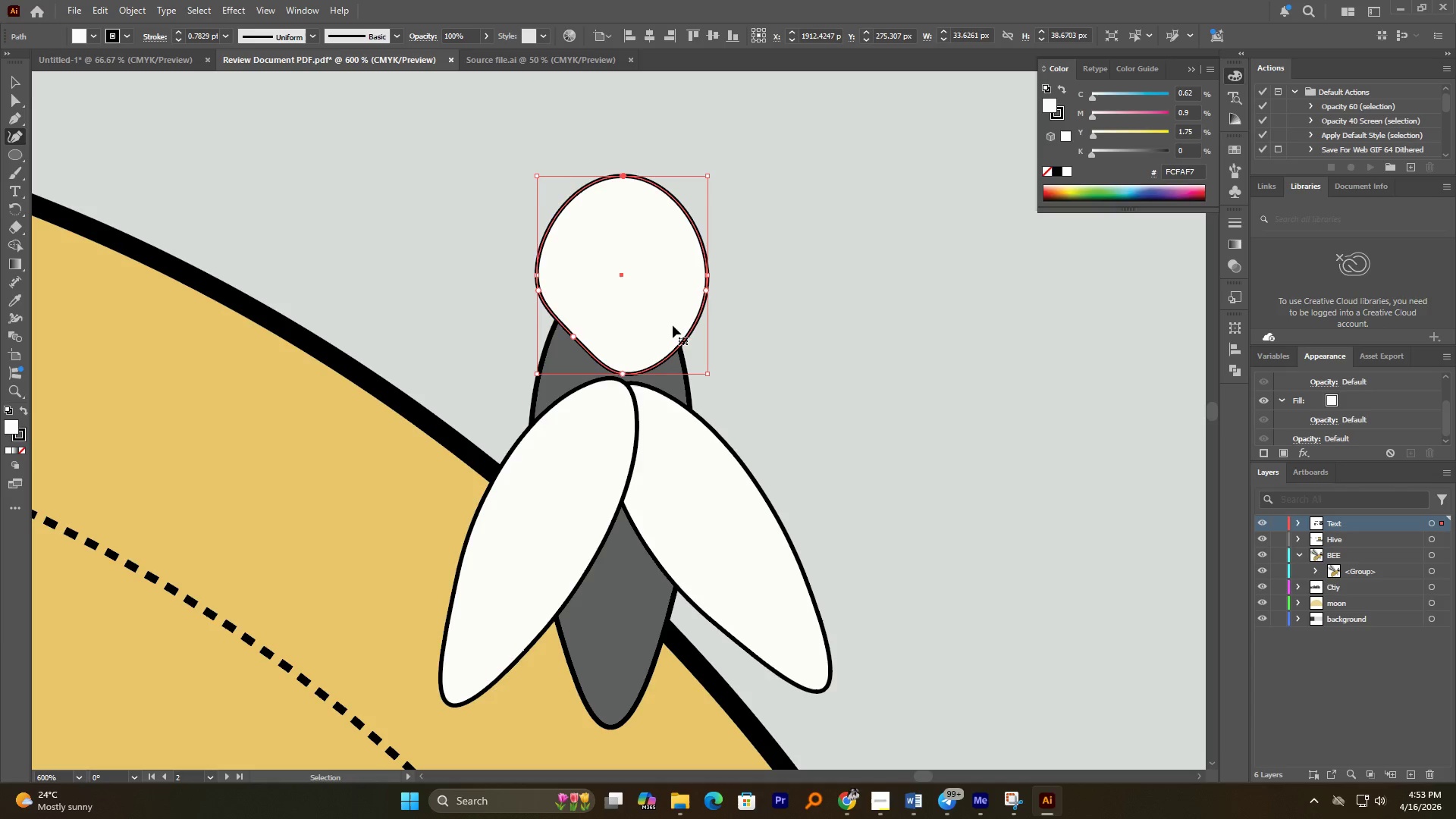 
key(Control+Z)
 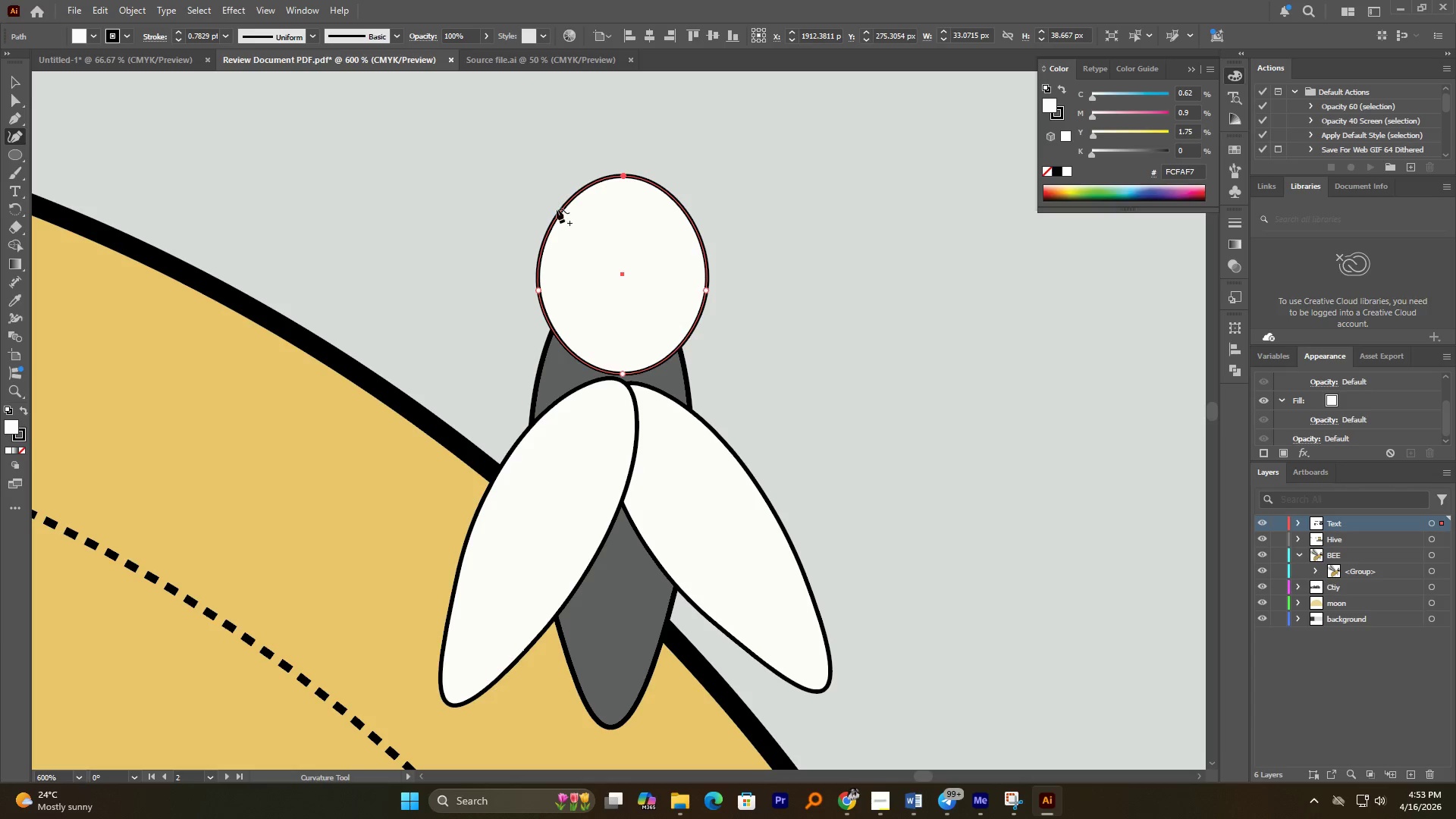 
left_click_drag(start_coordinate=[555, 213], to_coordinate=[568, 226])
 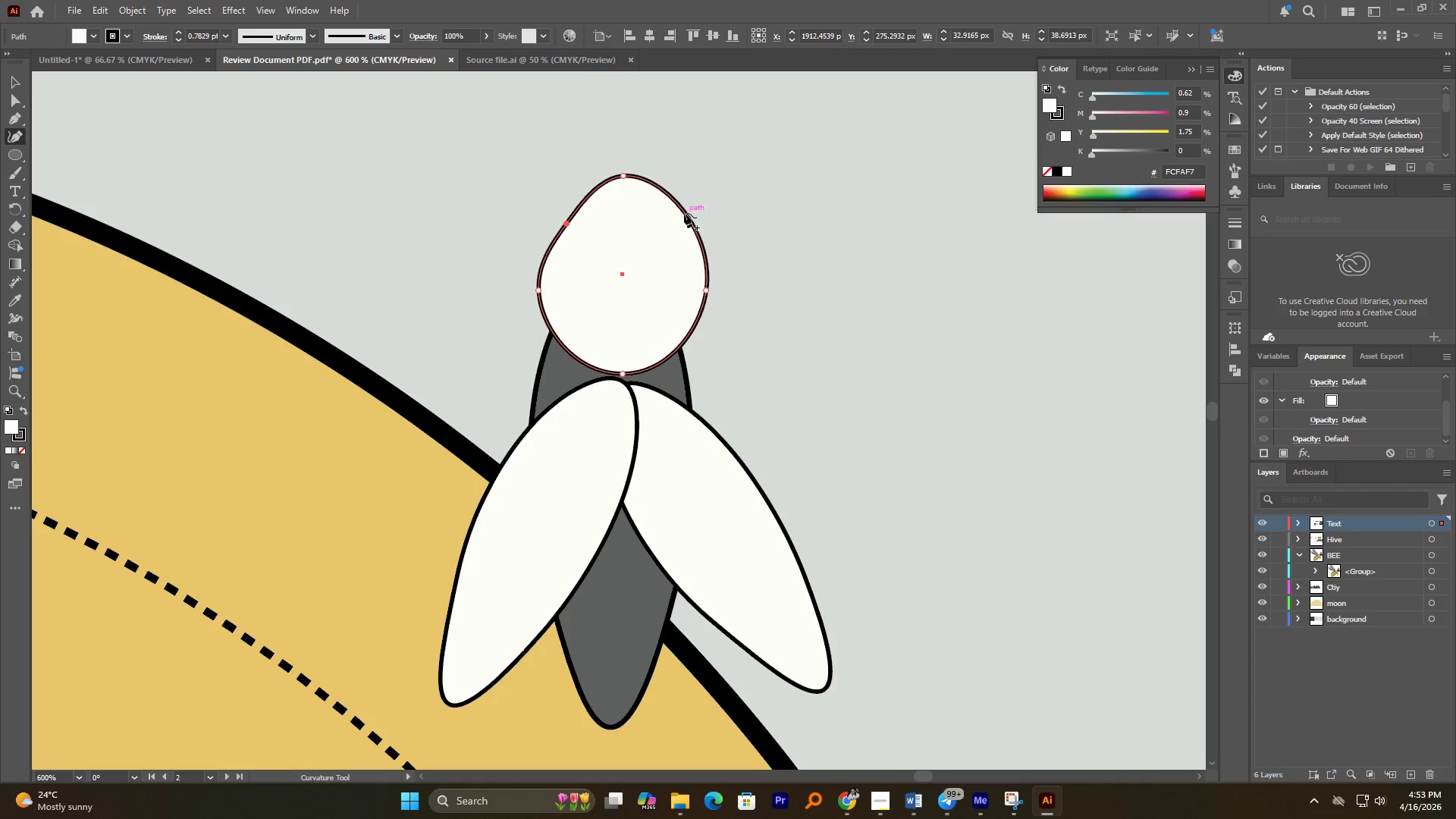 
left_click_drag(start_coordinate=[685, 213], to_coordinate=[677, 220])
 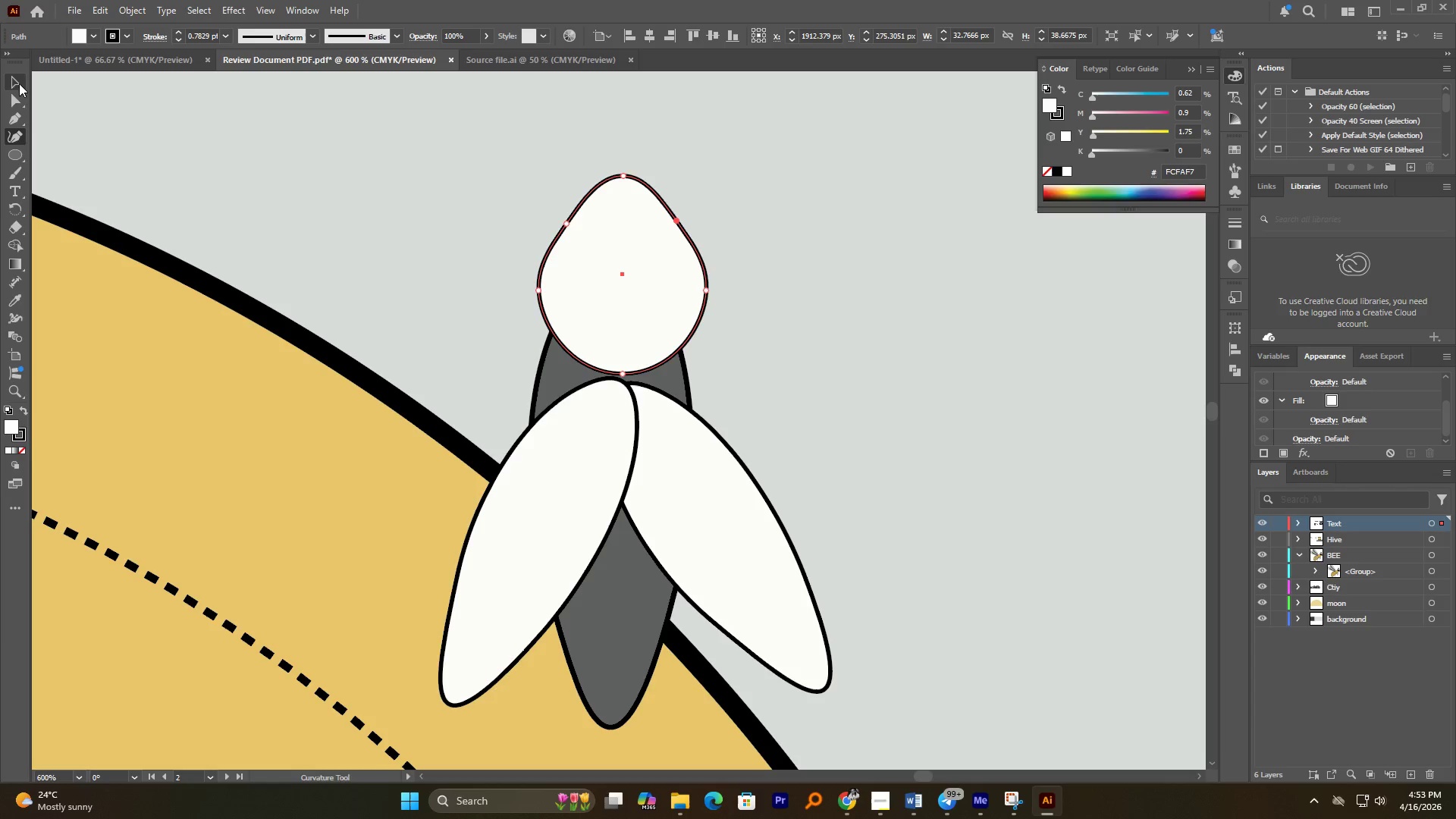 
left_click_drag(start_coordinate=[249, 129], to_coordinate=[253, 130])
 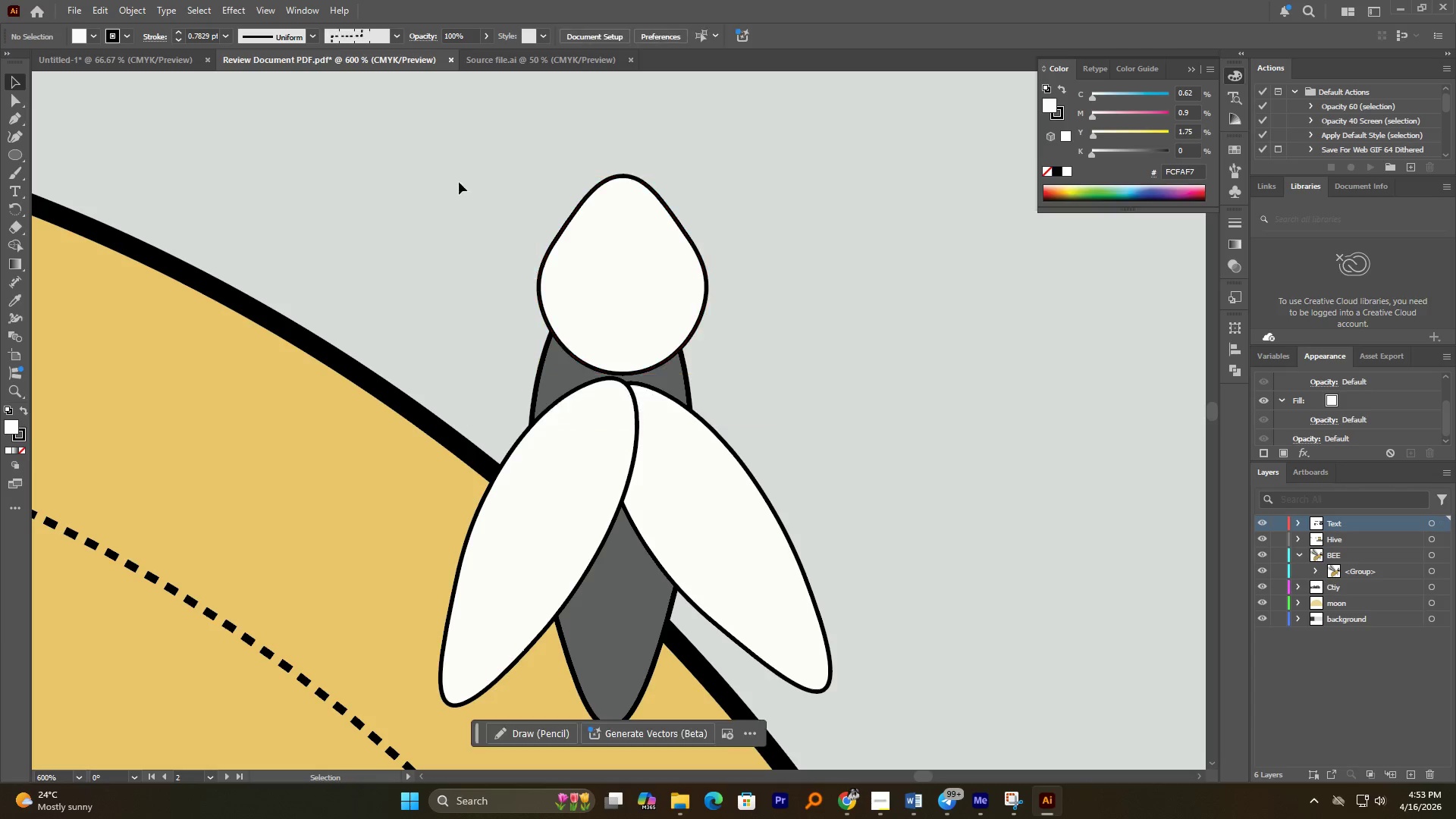 
hold_key(key=AltLeft, duration=2.55)
scroll: coordinate [745, 271], scroll_direction: down, amount: 5.0
 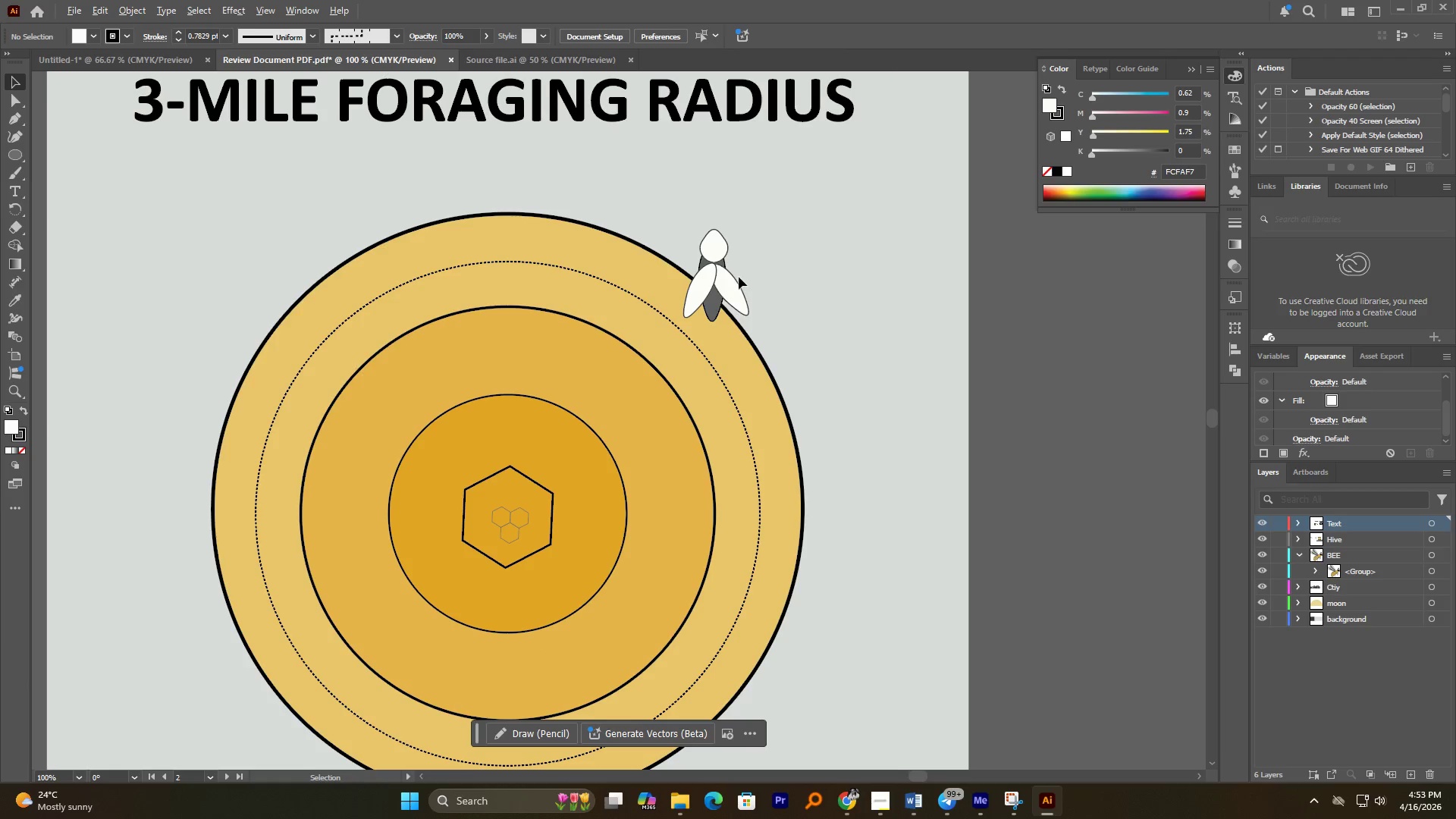 
scroll: coordinate [736, 277], scroll_direction: up, amount: 3.0
 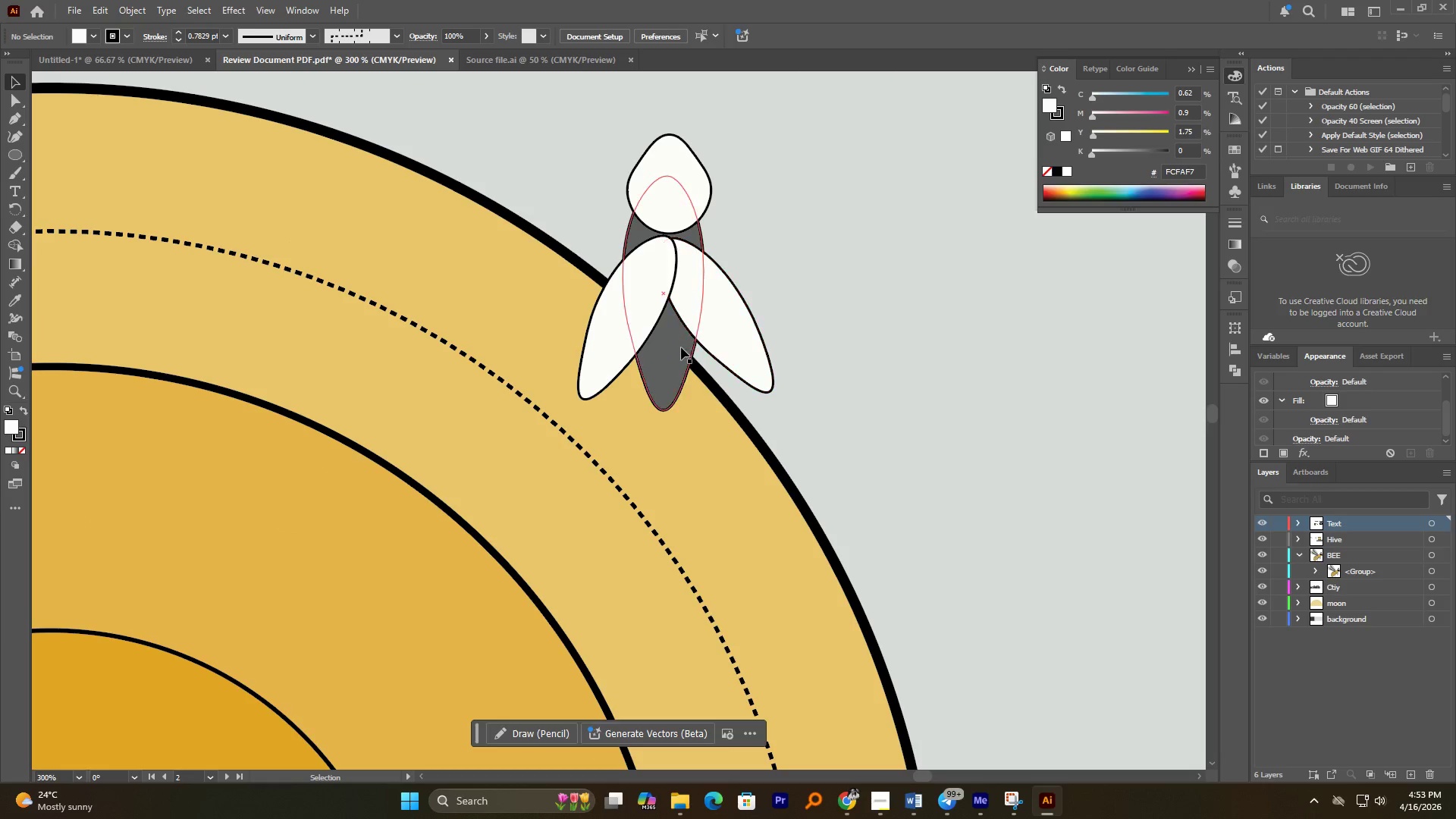 
left_click([681, 348])
 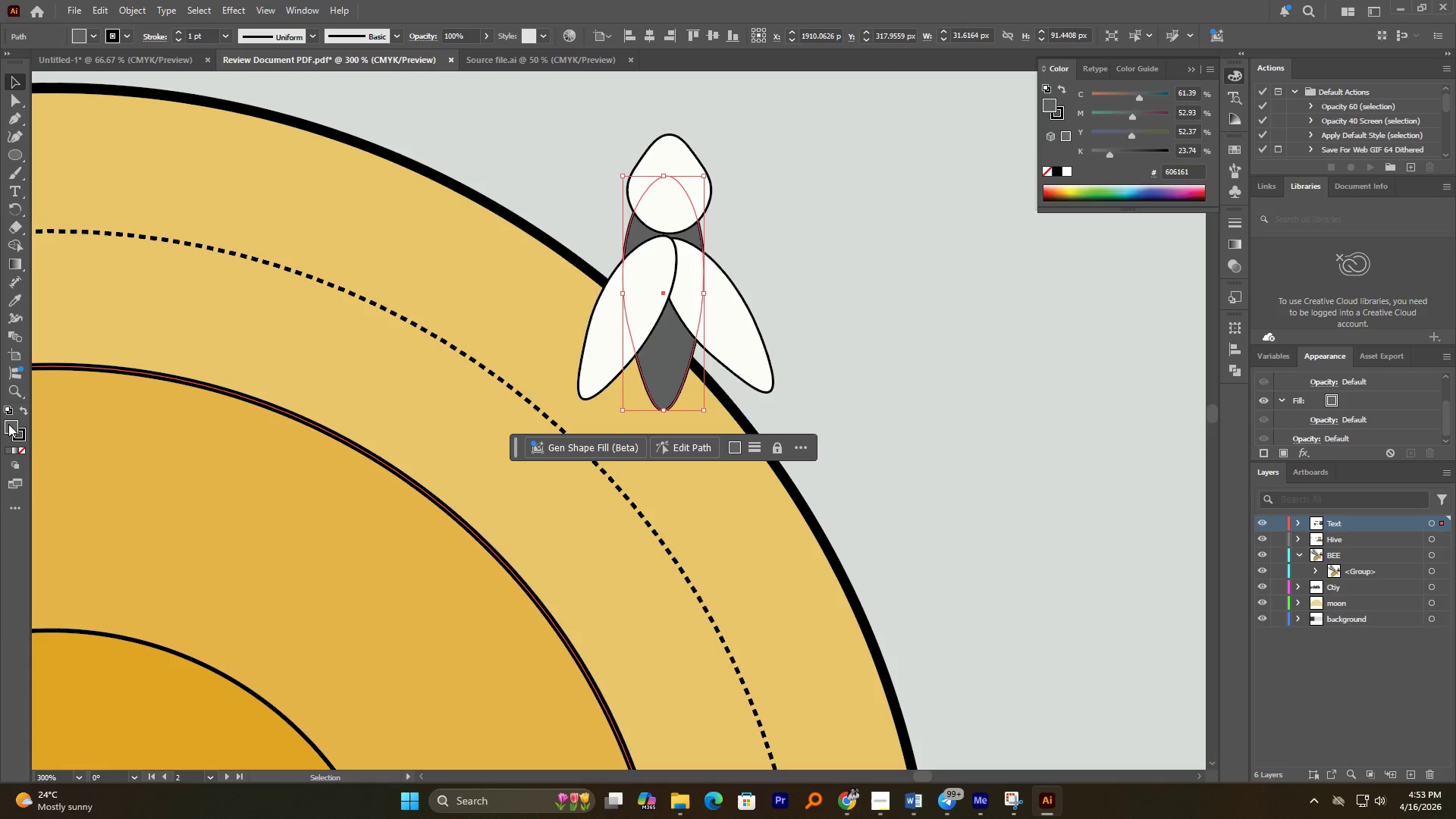 
double_click([10, 425])
 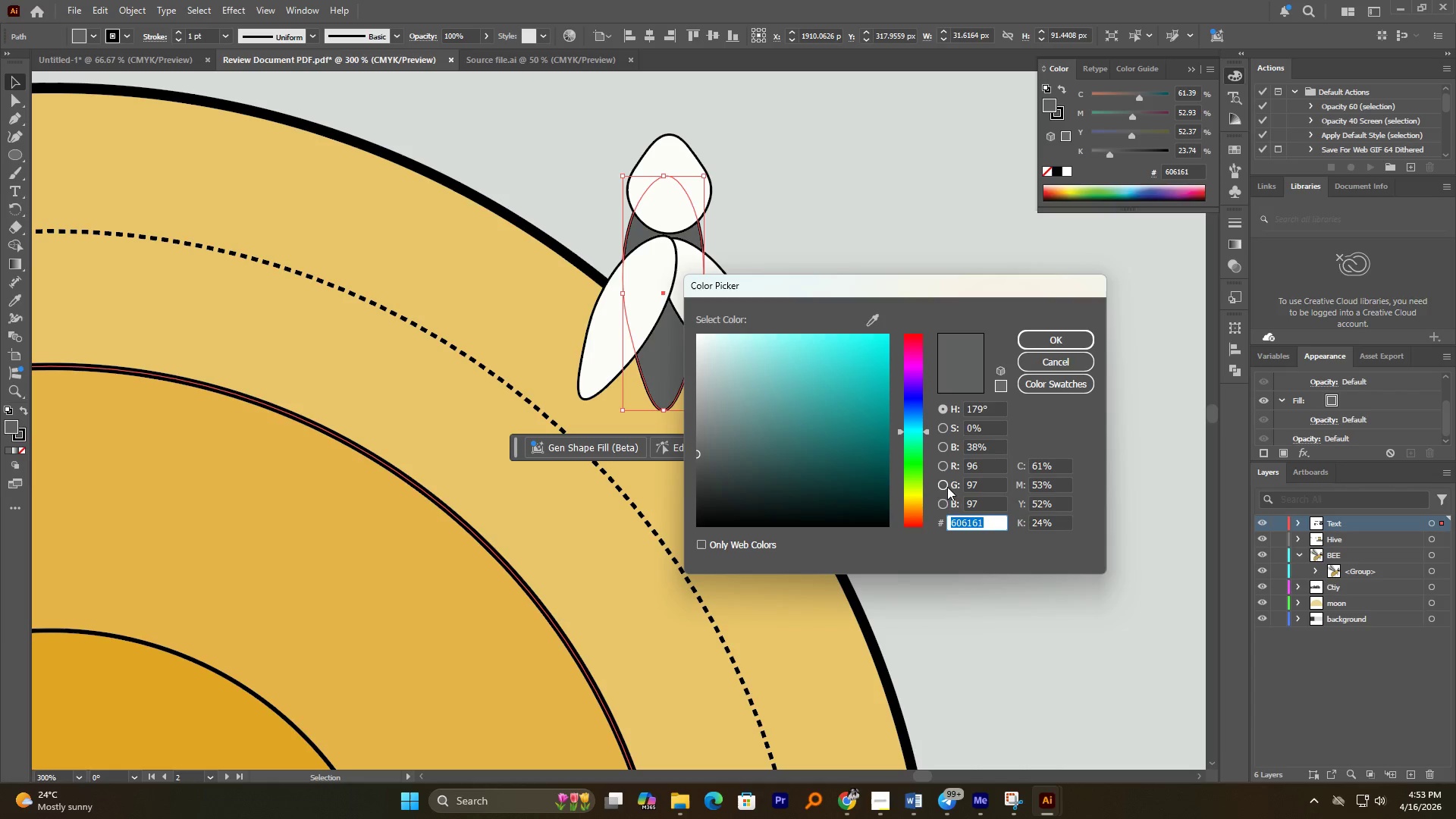 
left_click_drag(start_coordinate=[921, 503], to_coordinate=[919, 497])
 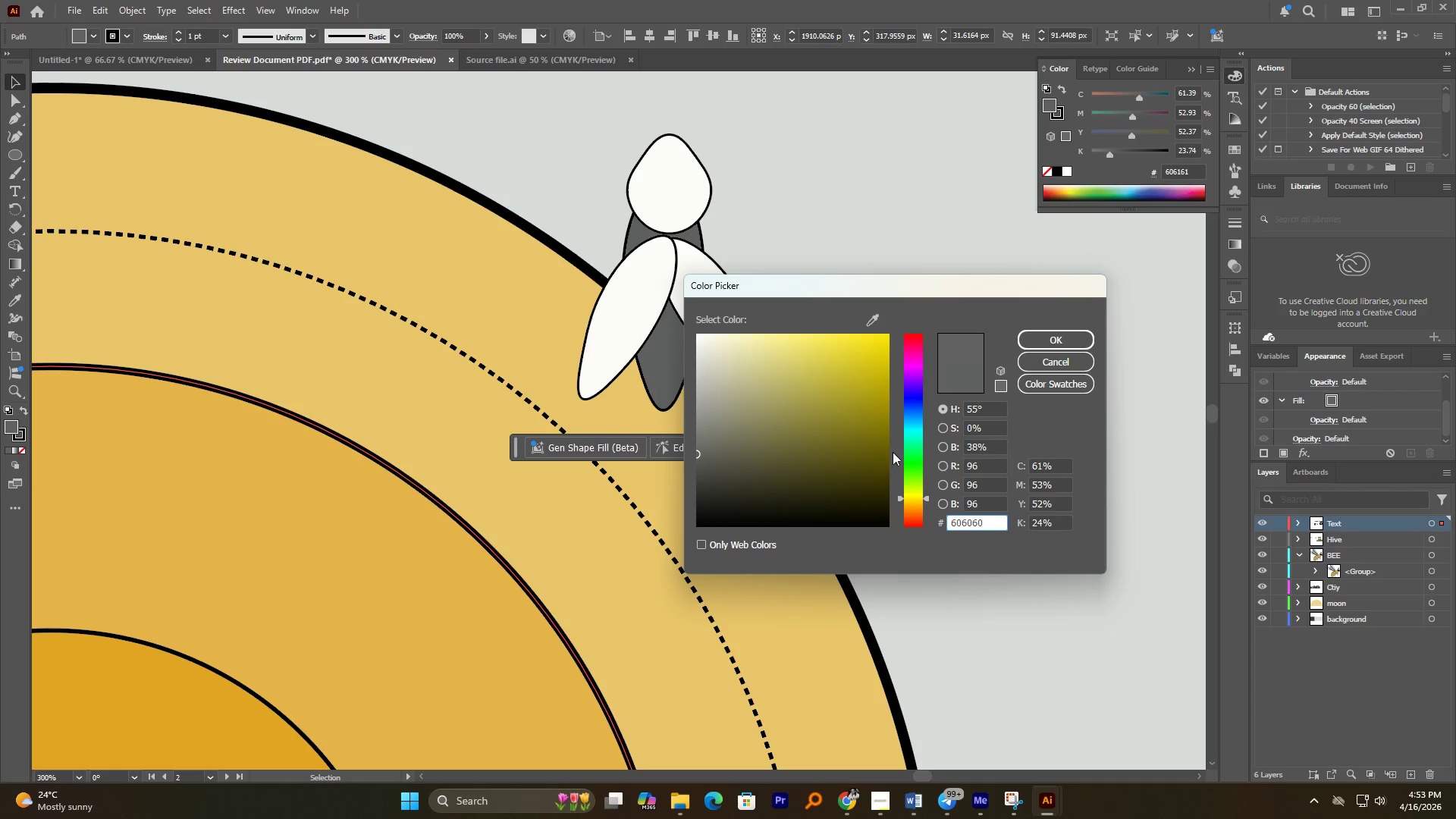 
left_click_drag(start_coordinate=[893, 453], to_coordinate=[873, 423])
 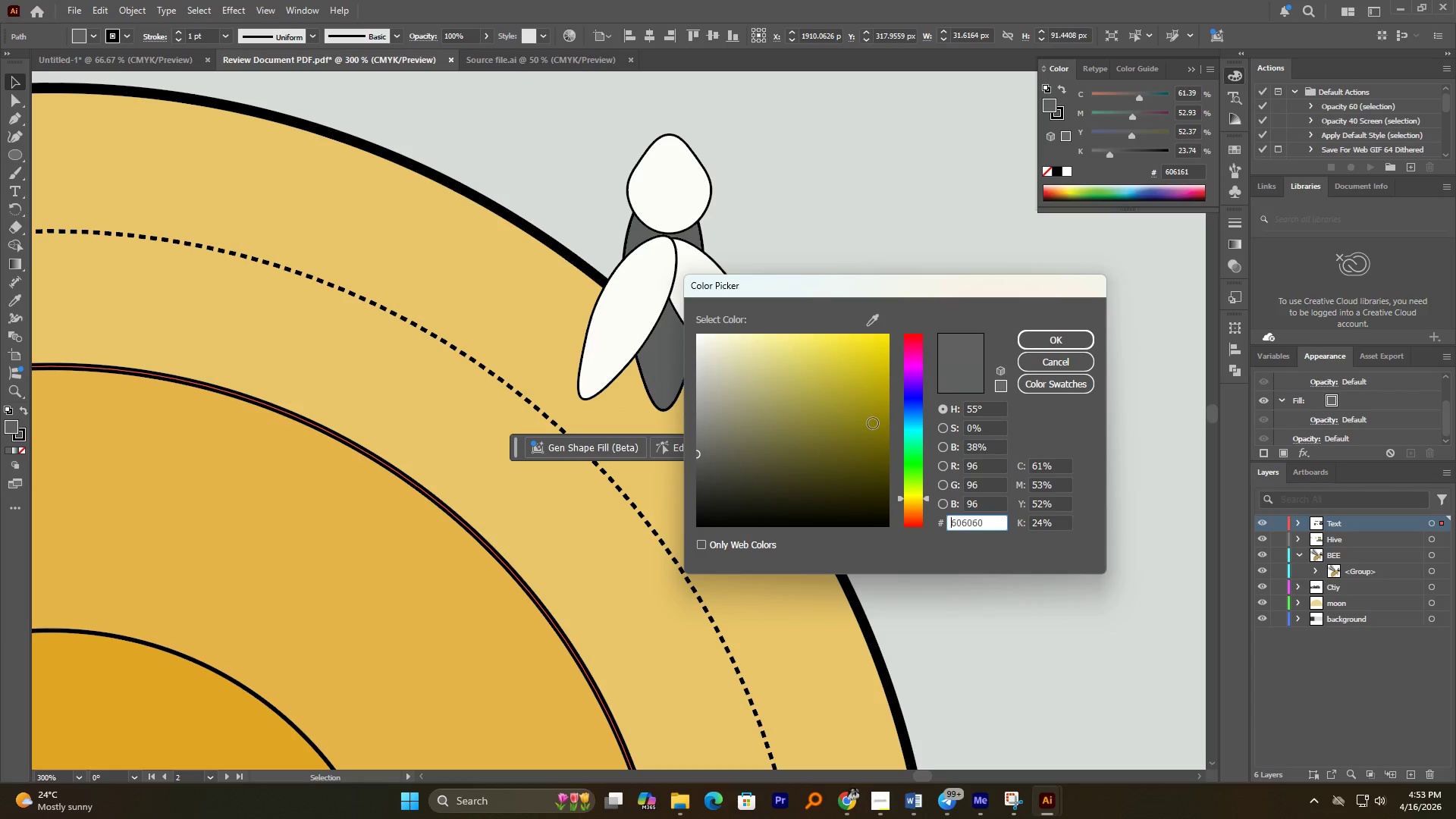 
left_click_drag(start_coordinate=[873, 423], to_coordinate=[874, 410])
 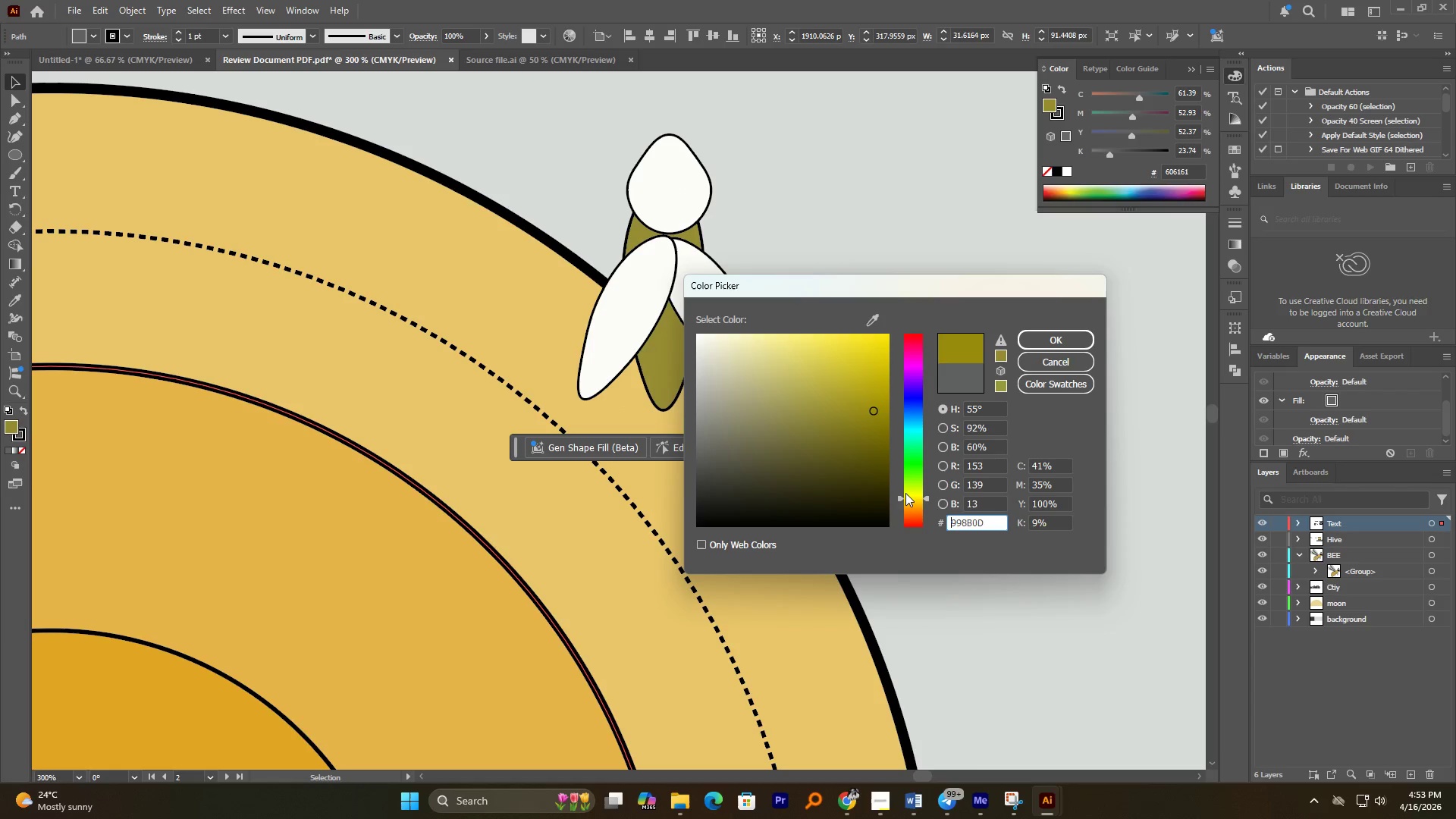 
left_click_drag(start_coordinate=[908, 496], to_coordinate=[914, 500])
 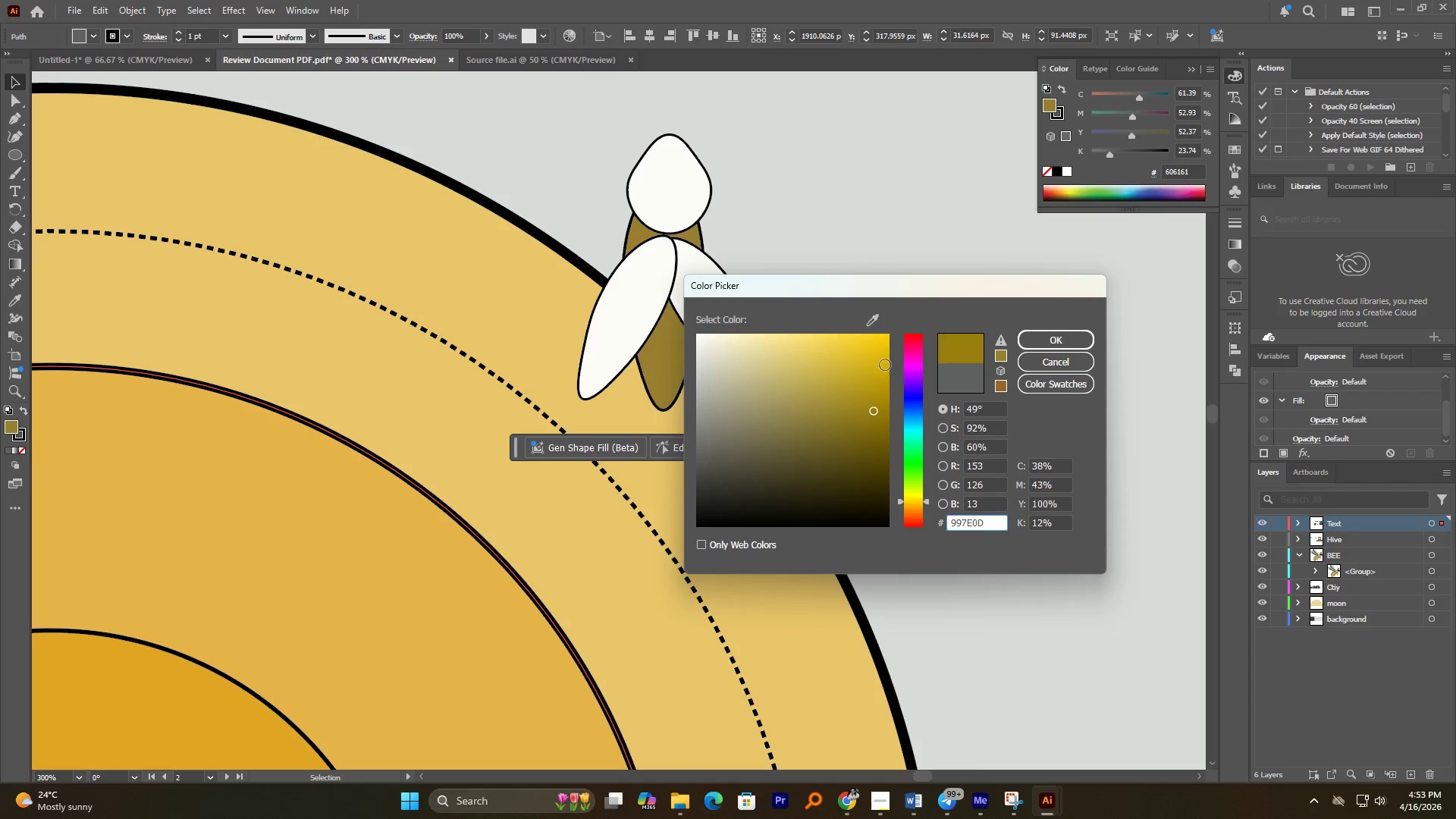 
left_click_drag(start_coordinate=[885, 365], to_coordinate=[880, 359])
 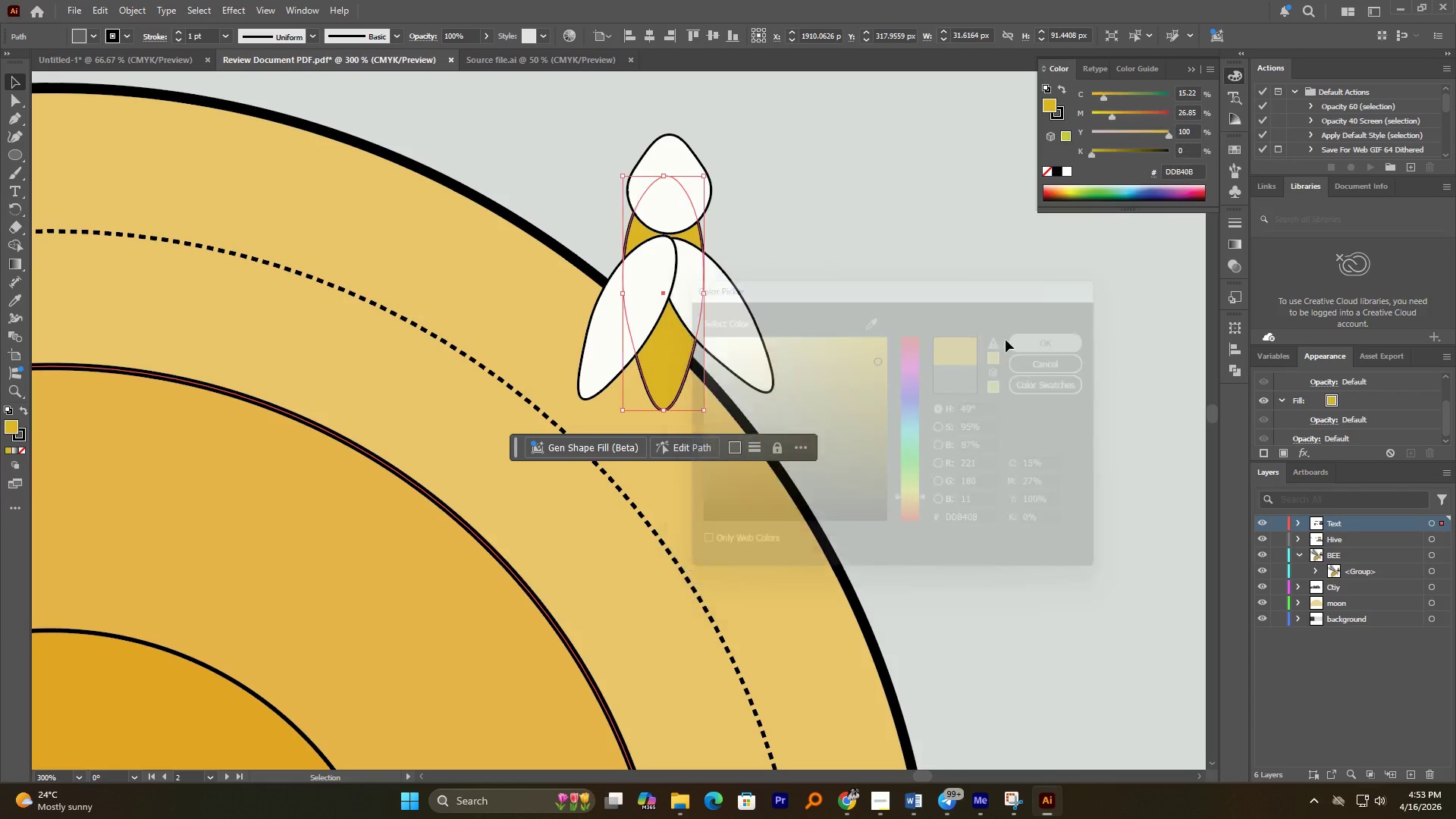 
double_click([871, 290])
 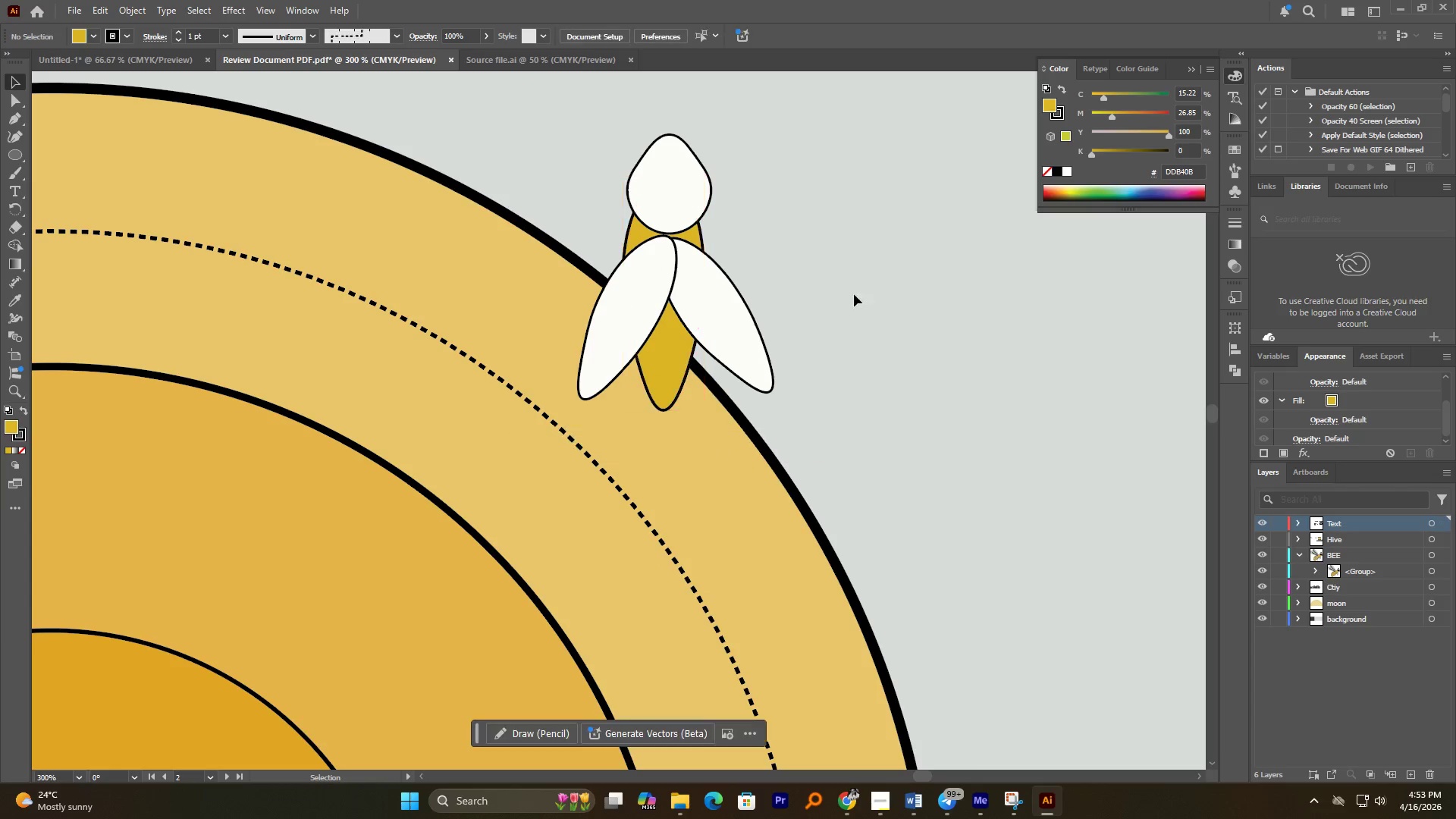 
hold_key(key=AltLeft, duration=2.59)
scroll: coordinate [785, 312], scroll_direction: down, amount: 3.0
 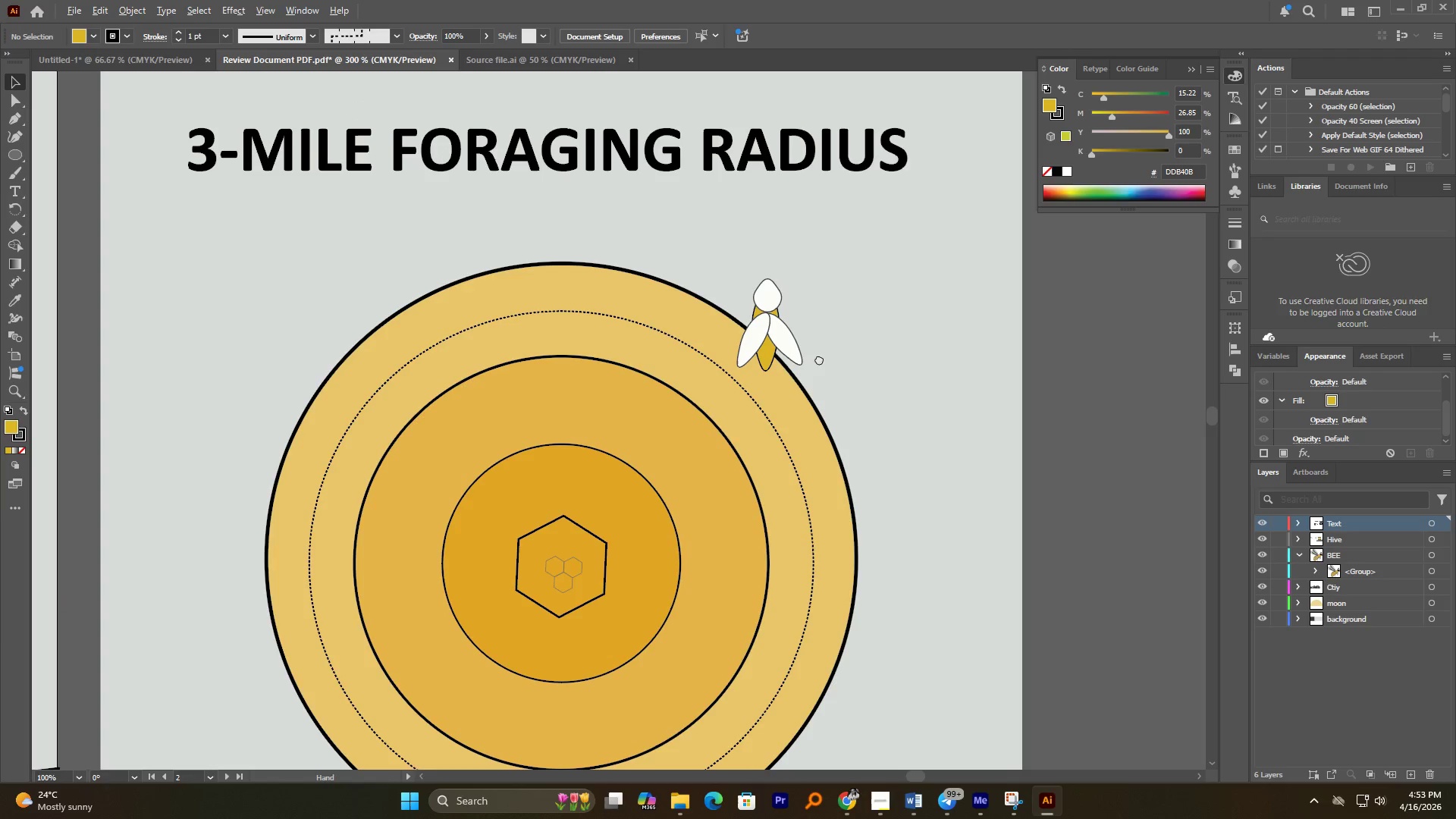 
scroll: coordinate [639, 325], scroll_direction: up, amount: 4.0
 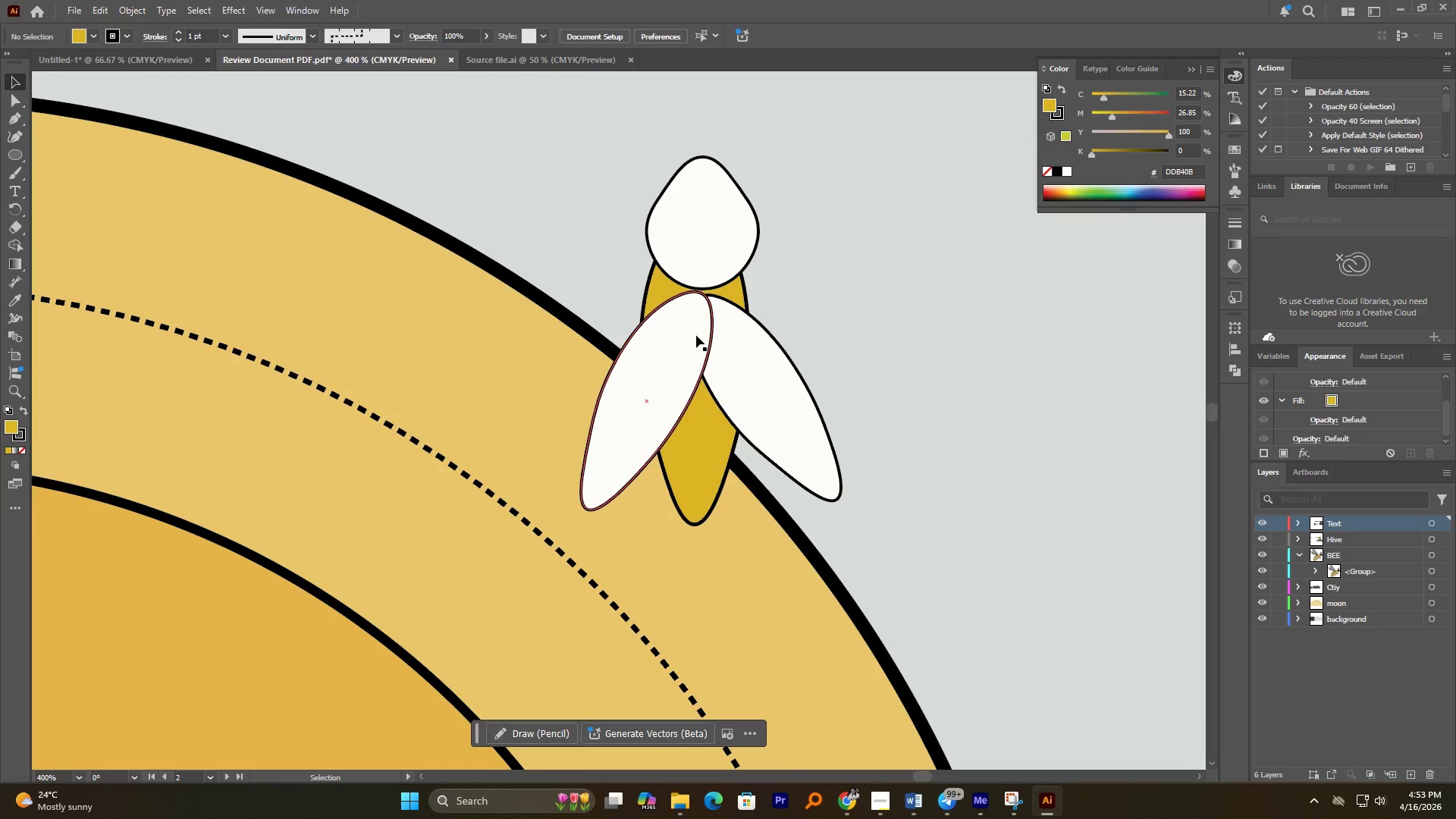 
hold_key(key=AltLeft, duration=0.38)
 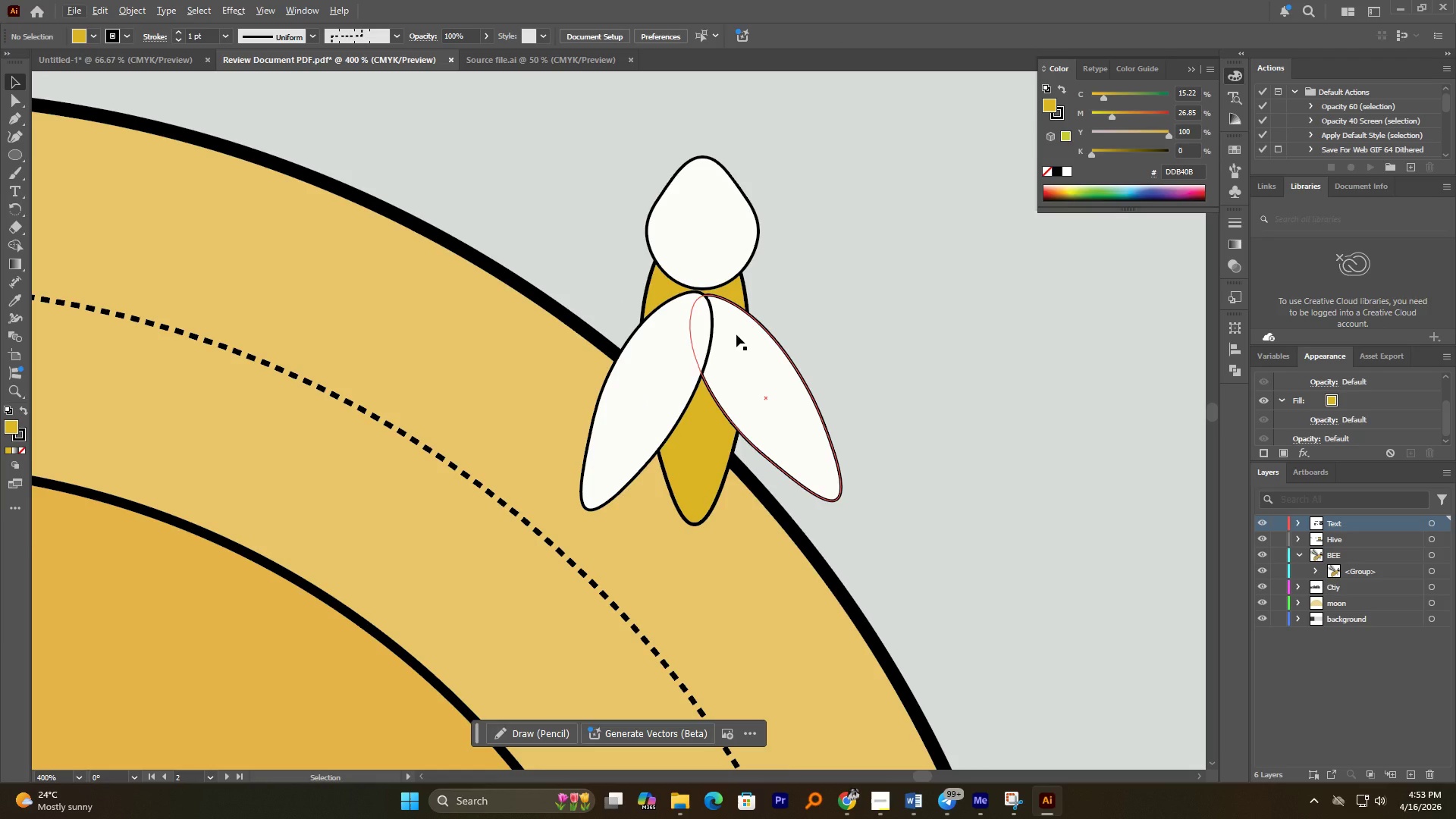 
wait(8.92)
 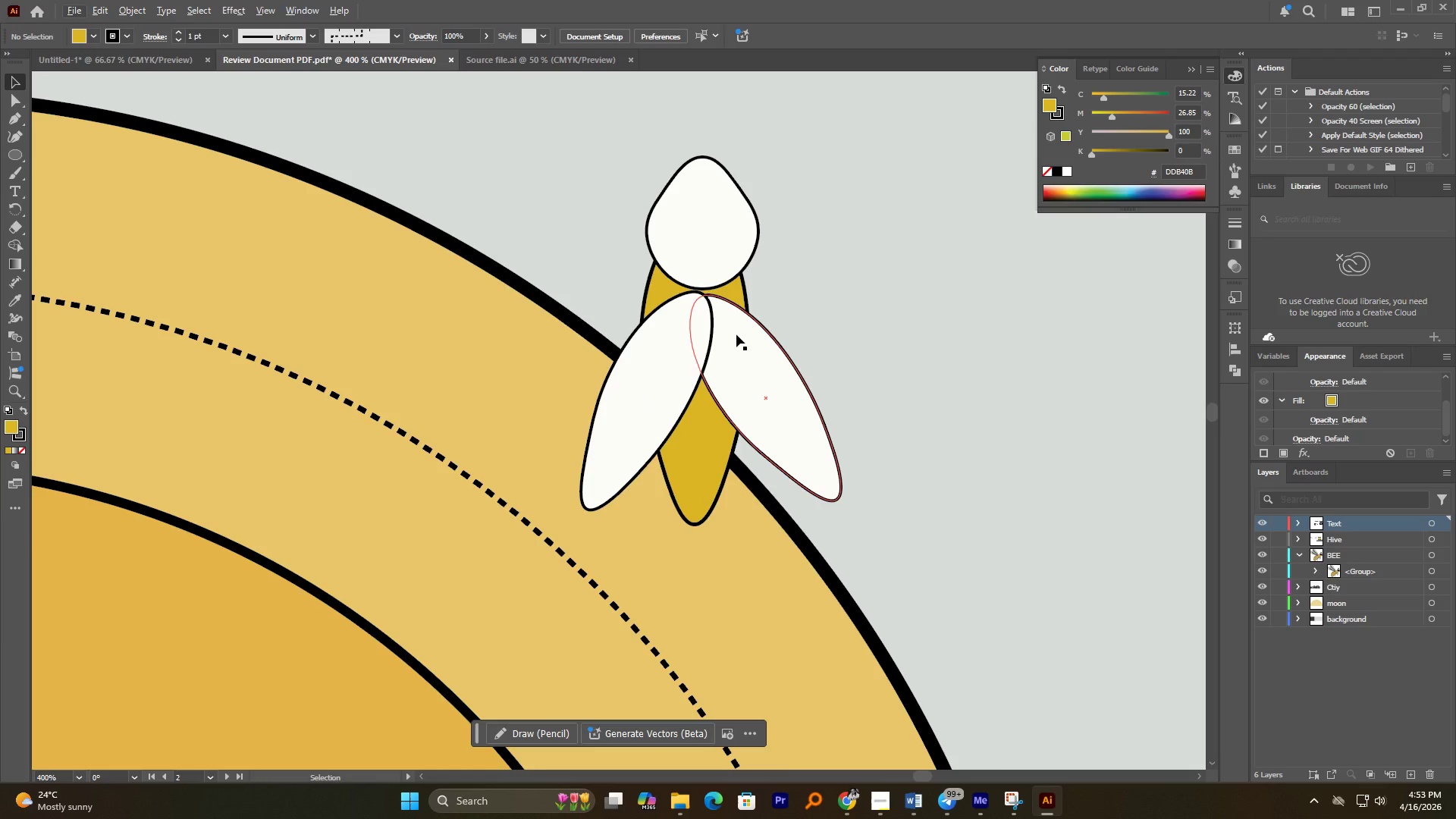 
hold_key(key=AltLeft, duration=0.8)
scroll: coordinate [742, 288], scroll_direction: down, amount: 2.0
 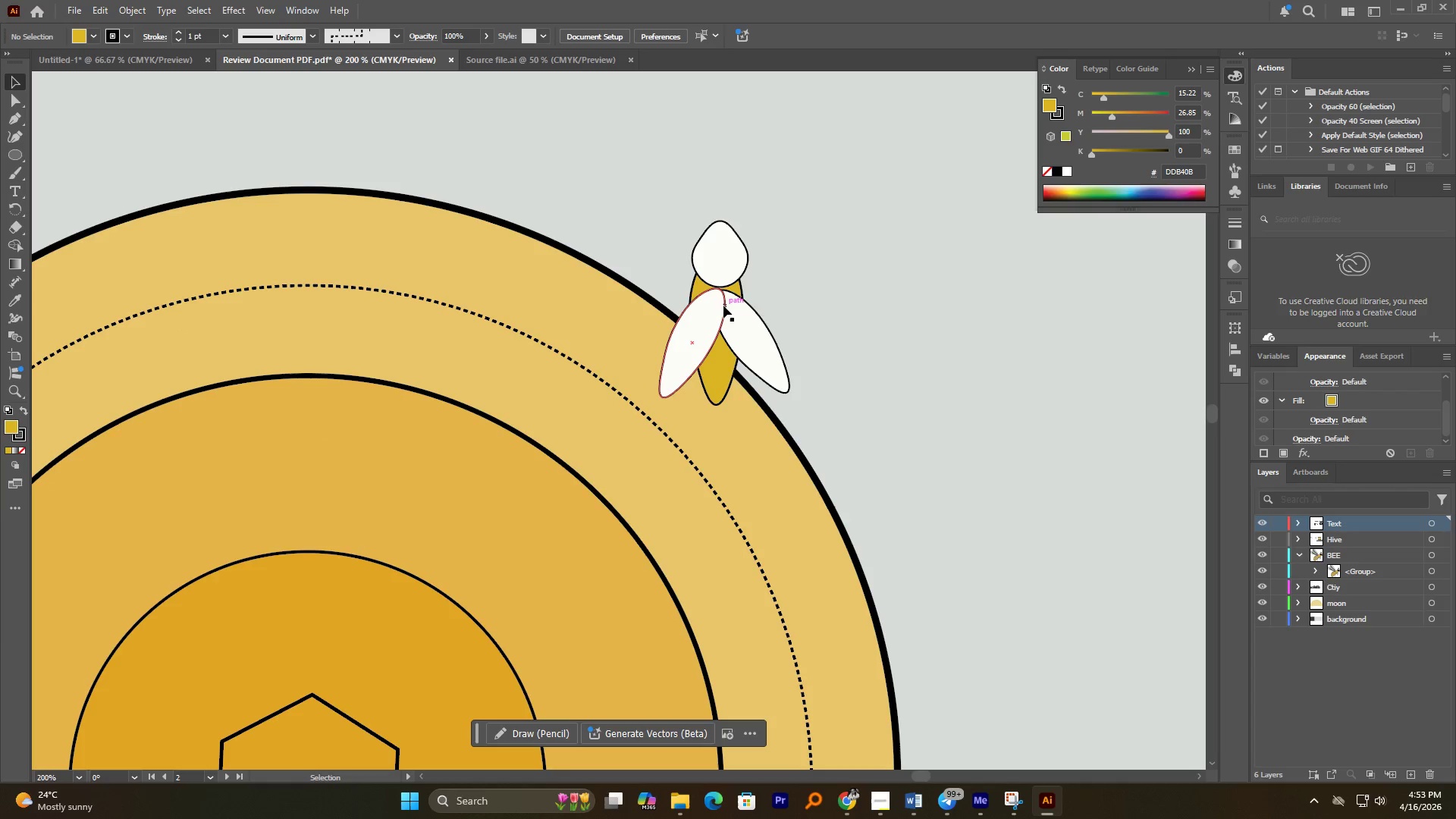 
hold_key(key=ShiftLeft, duration=3.17)
double_click([728, 240])
 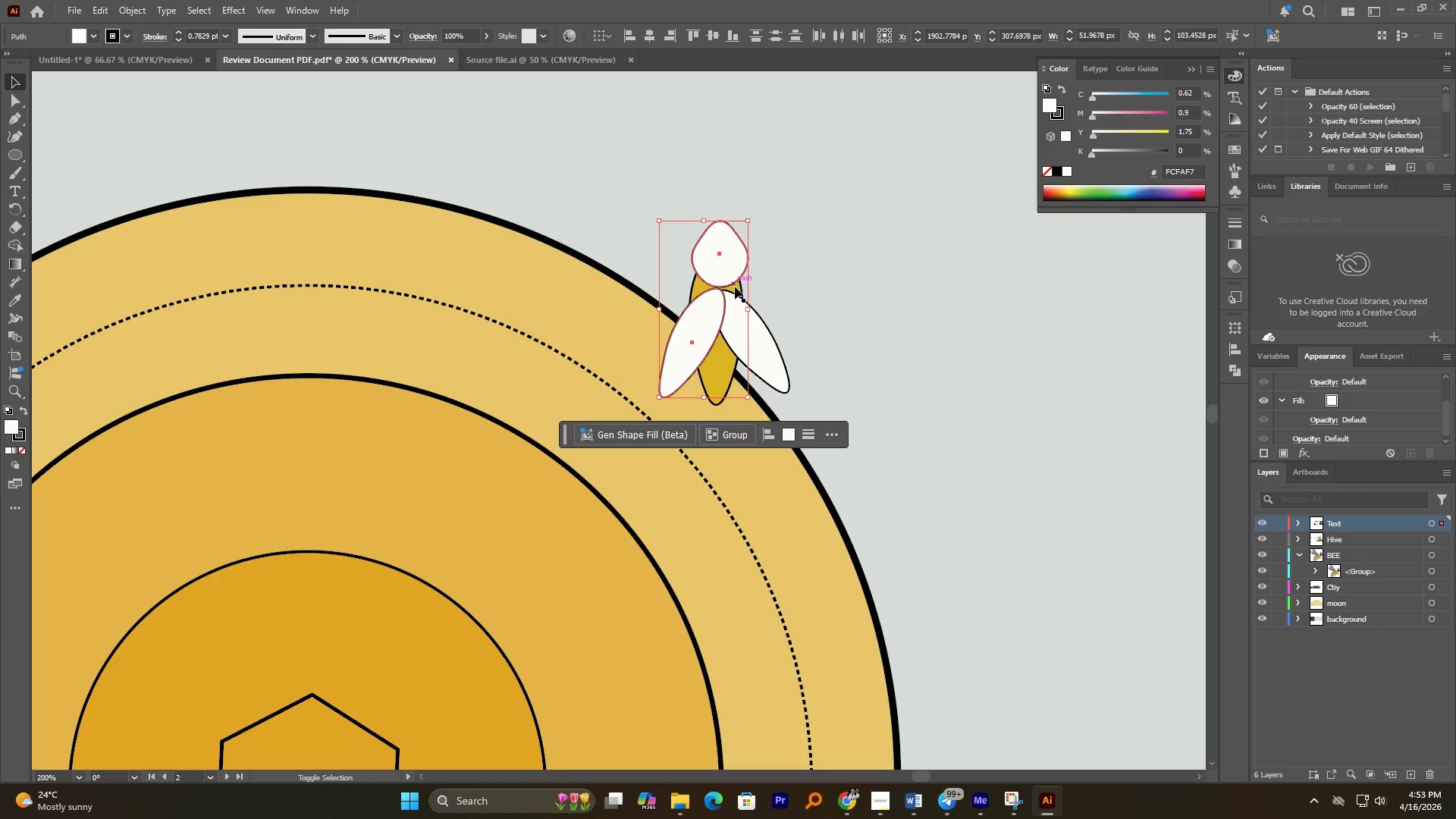 
left_click([735, 287])
 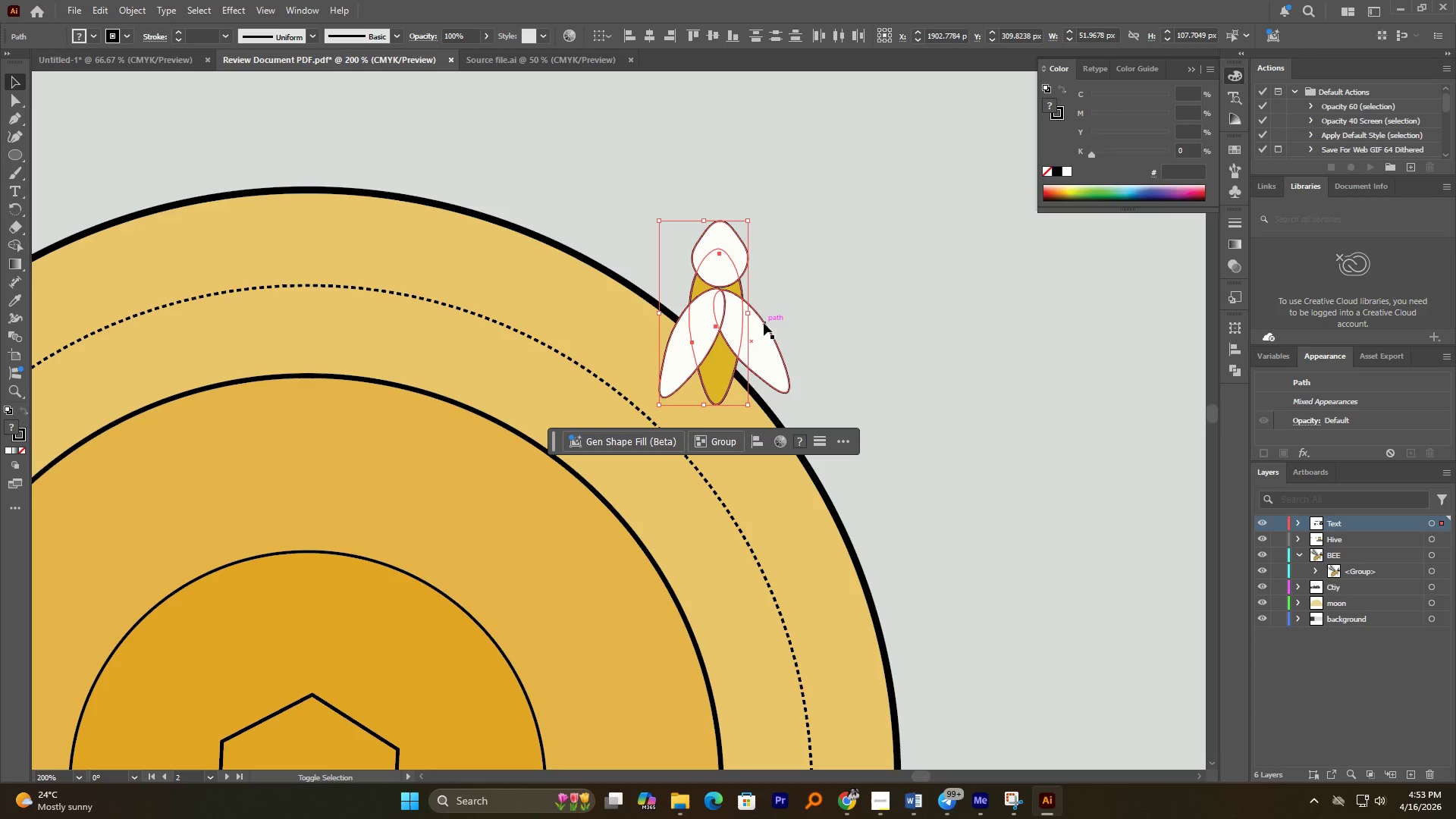 
left_click([760, 328])
 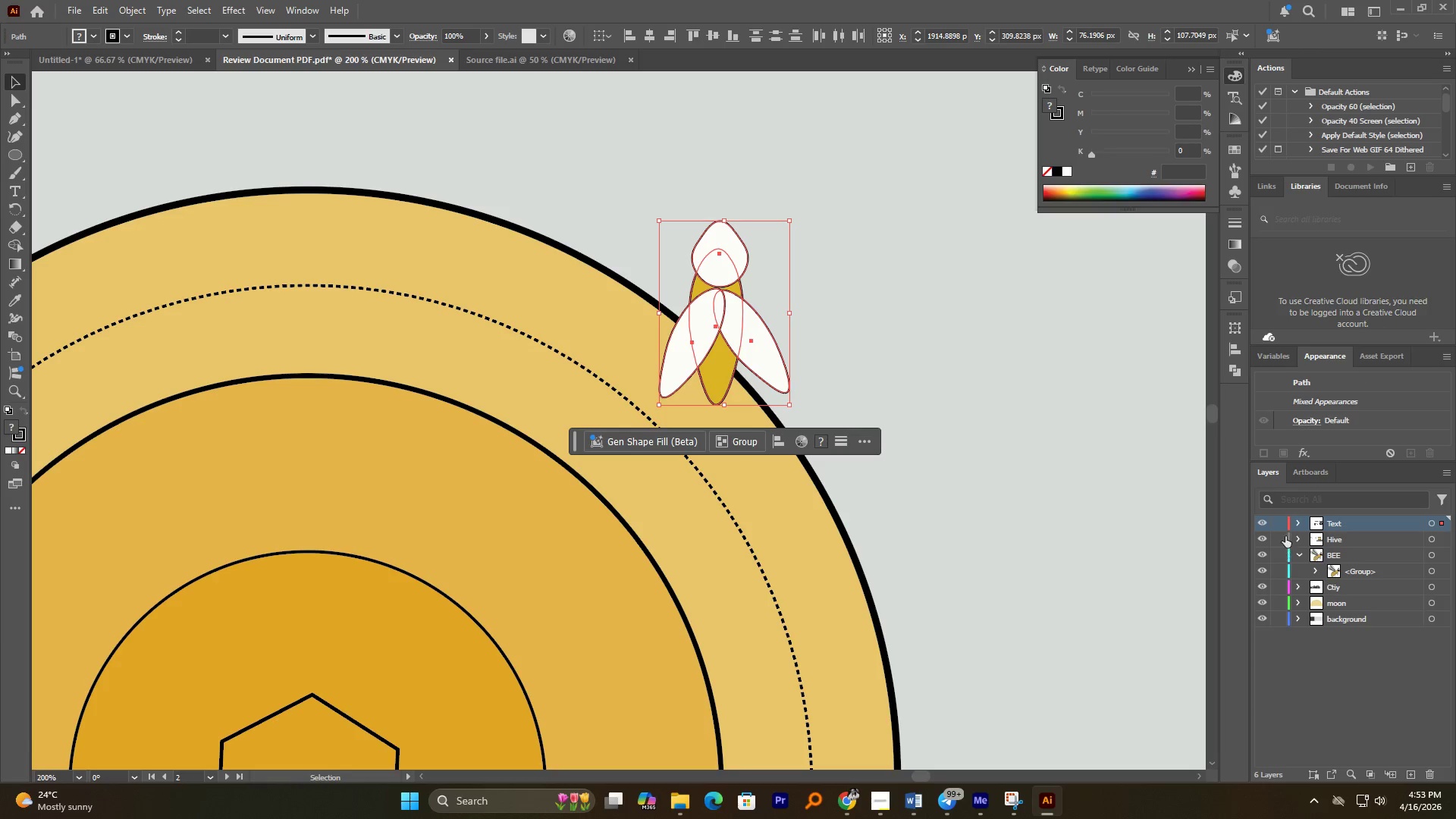 
left_click([1298, 526])
 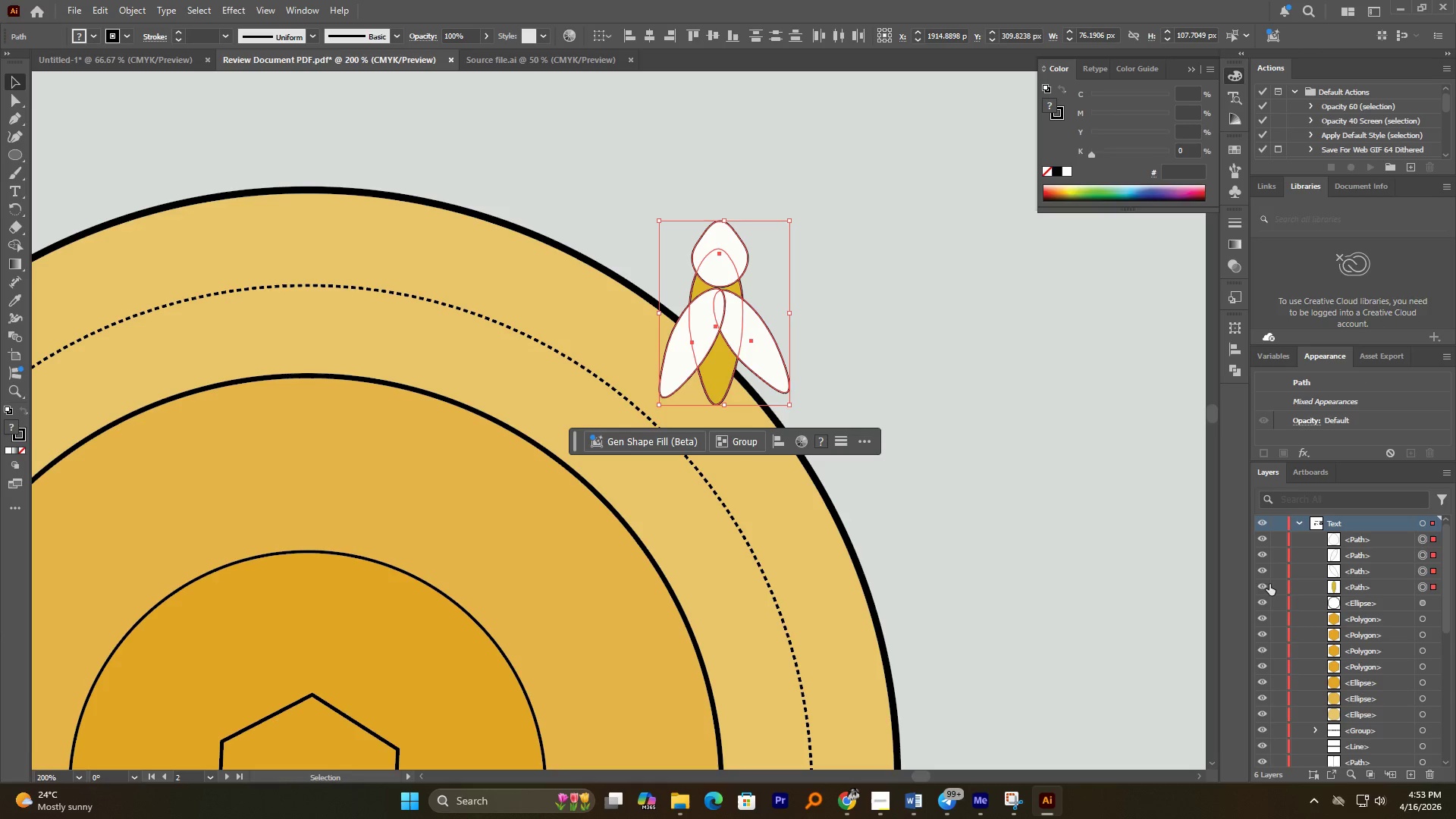 
right_click([745, 366])
 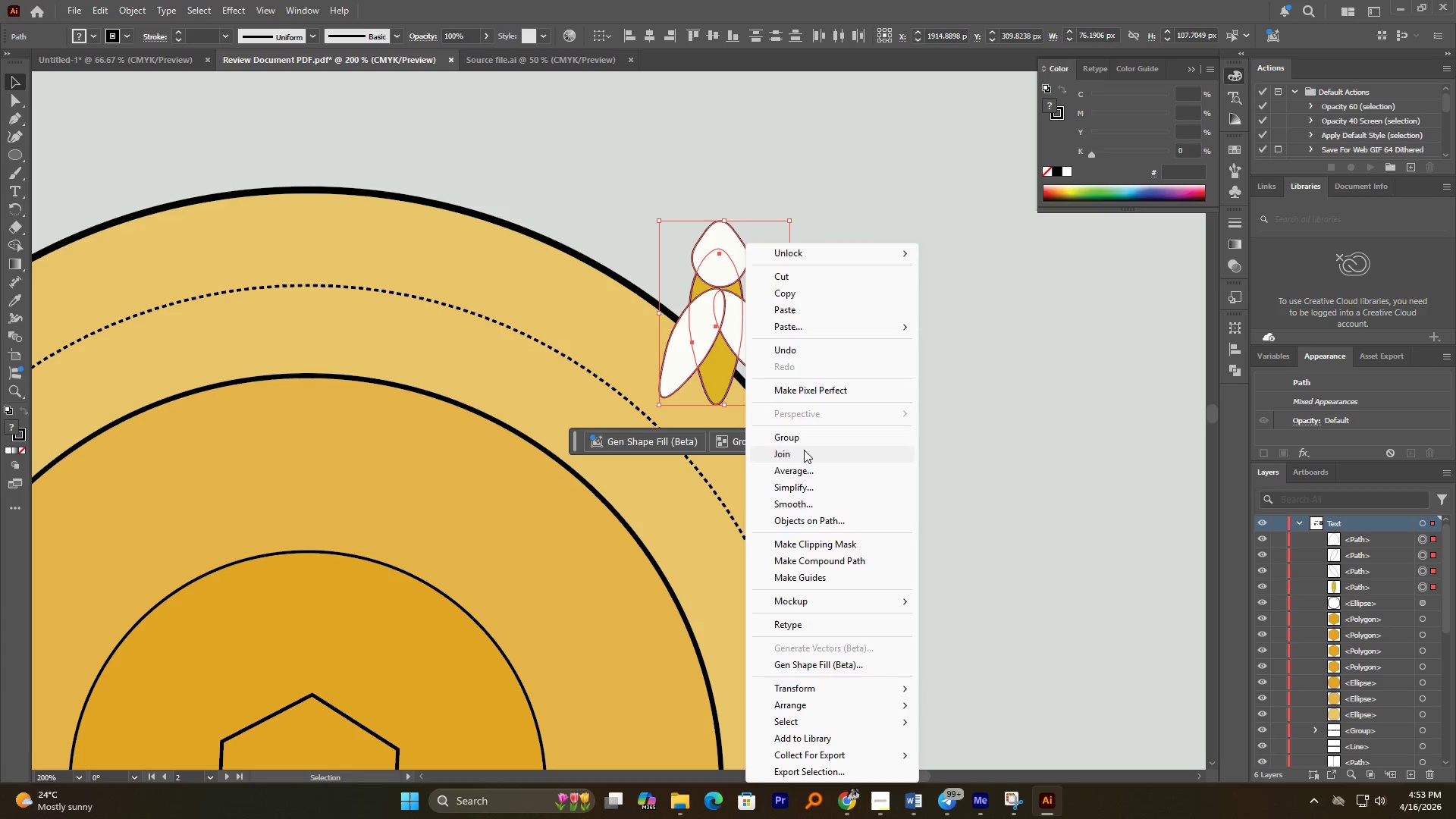 
left_click([804, 441])
 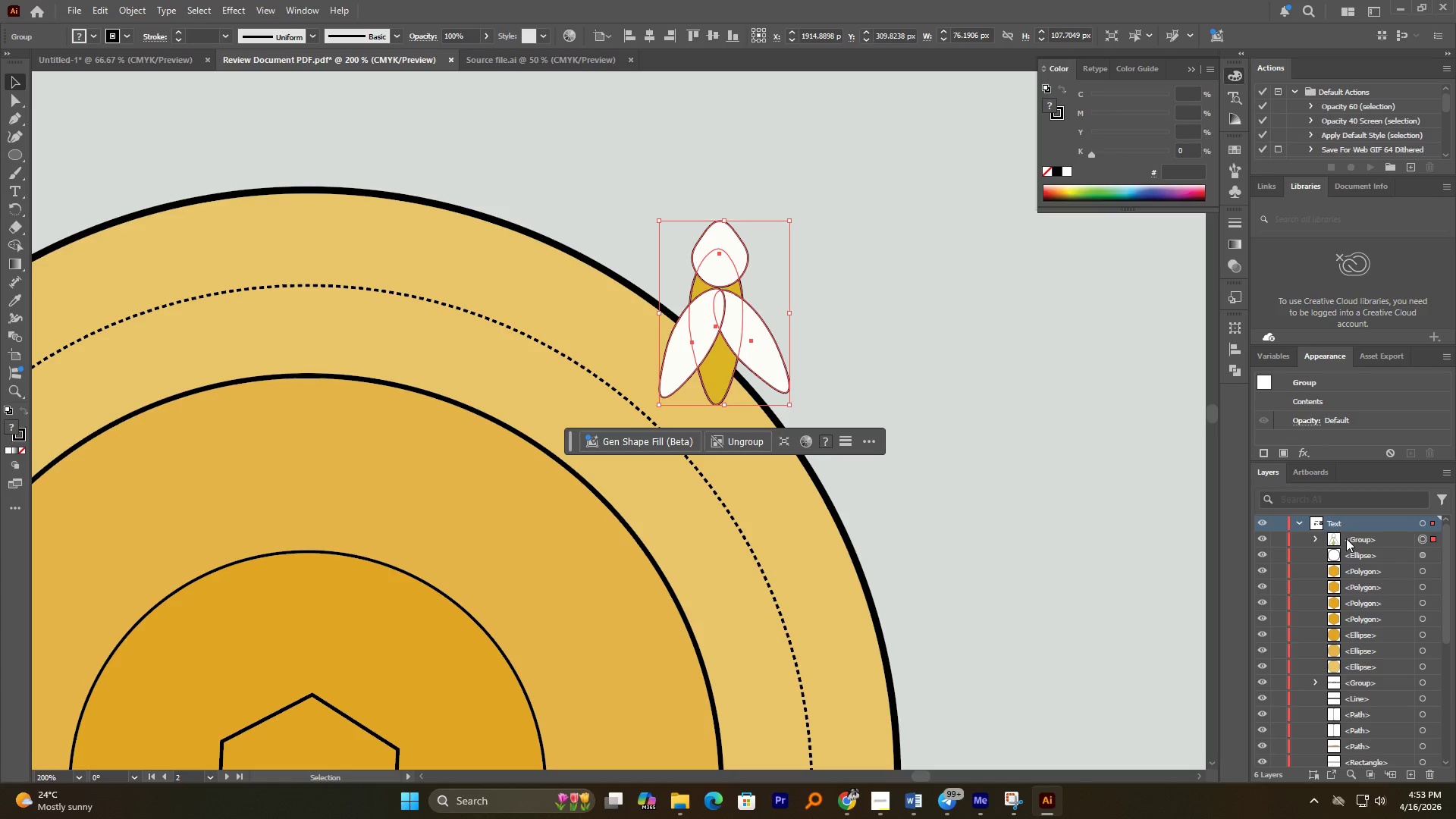 
left_click_drag(start_coordinate=[1348, 535], to_coordinate=[1363, 563])
 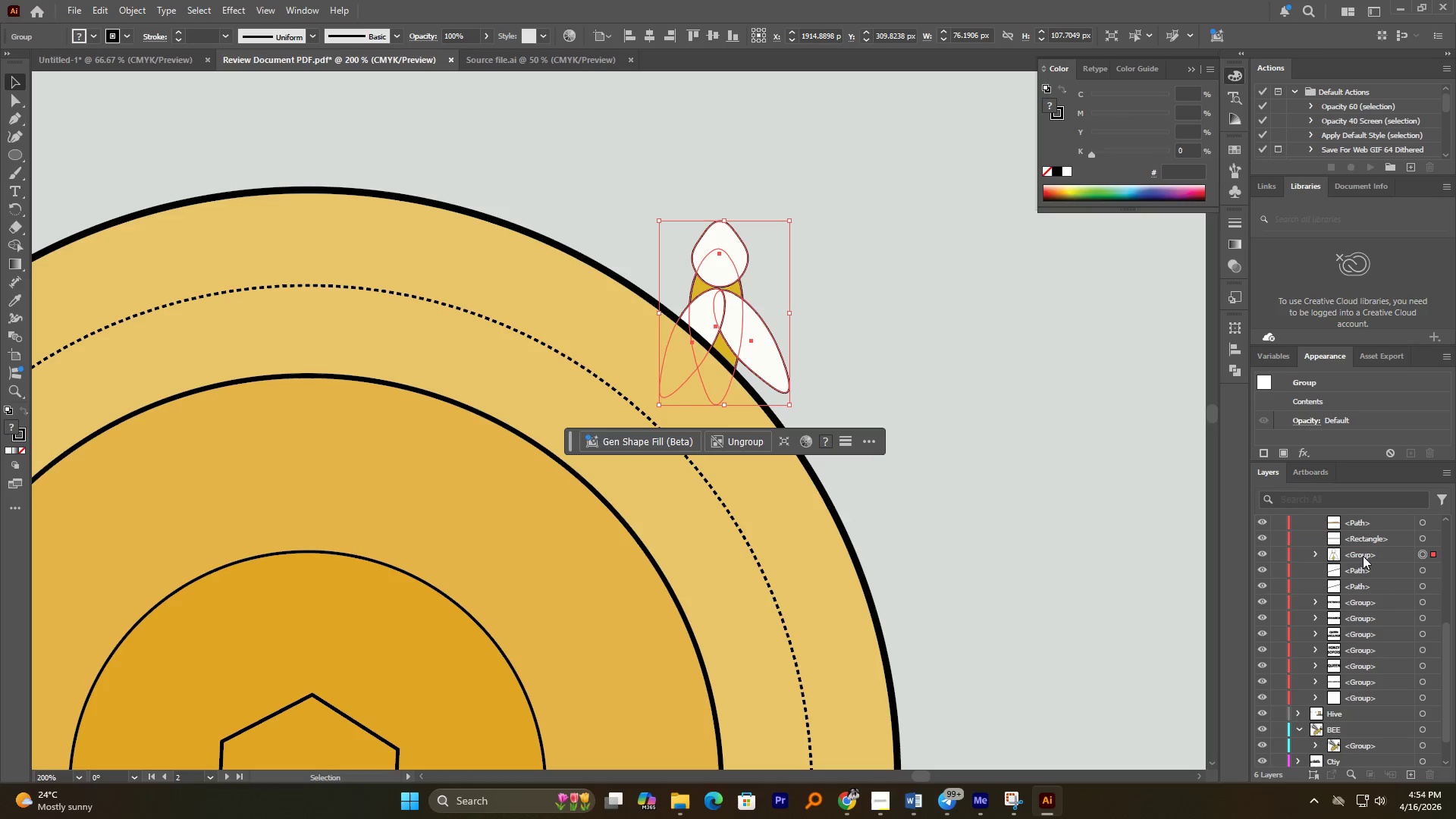 
left_click([1363, 556])
 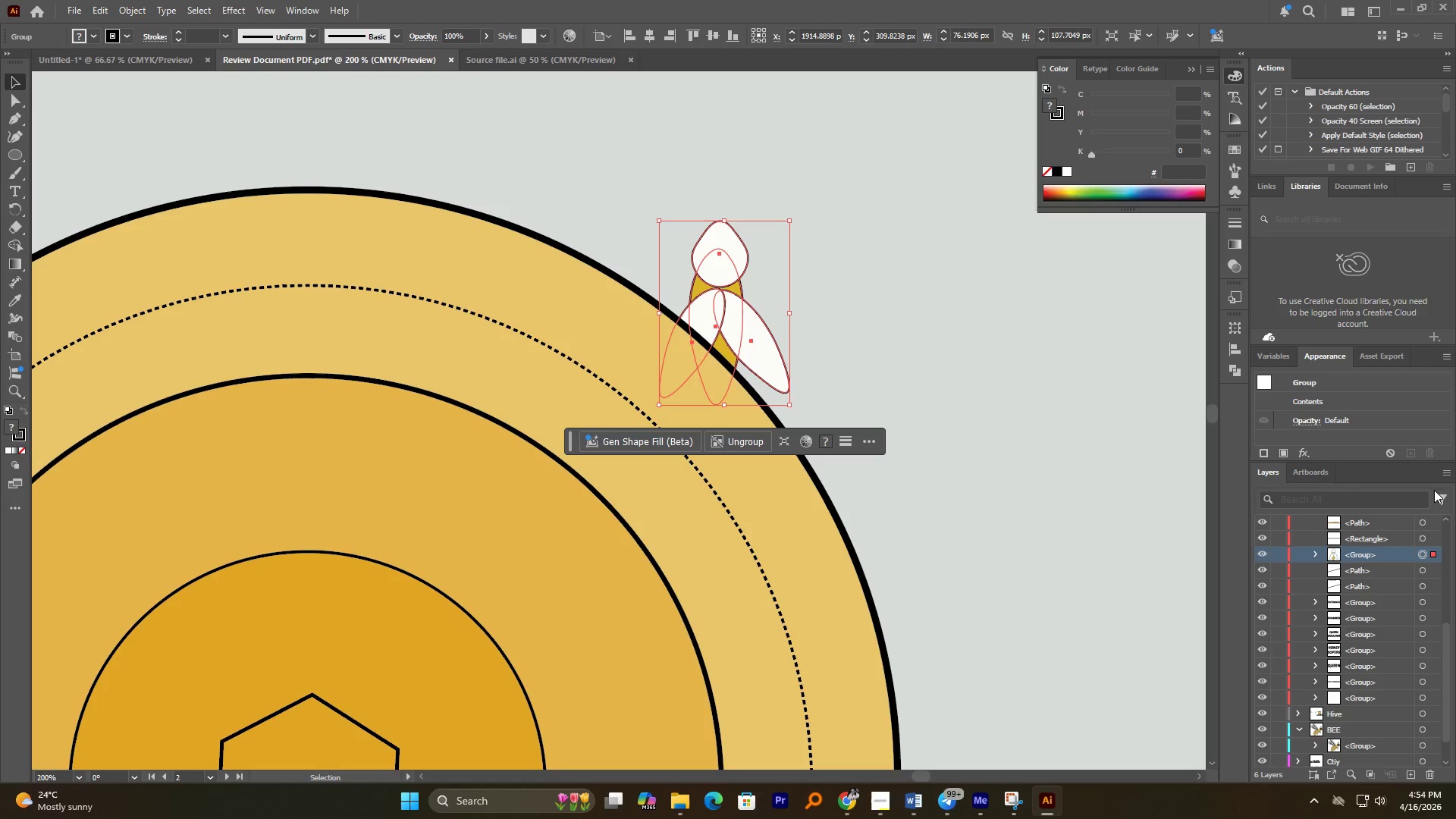 
left_click([1445, 475])
 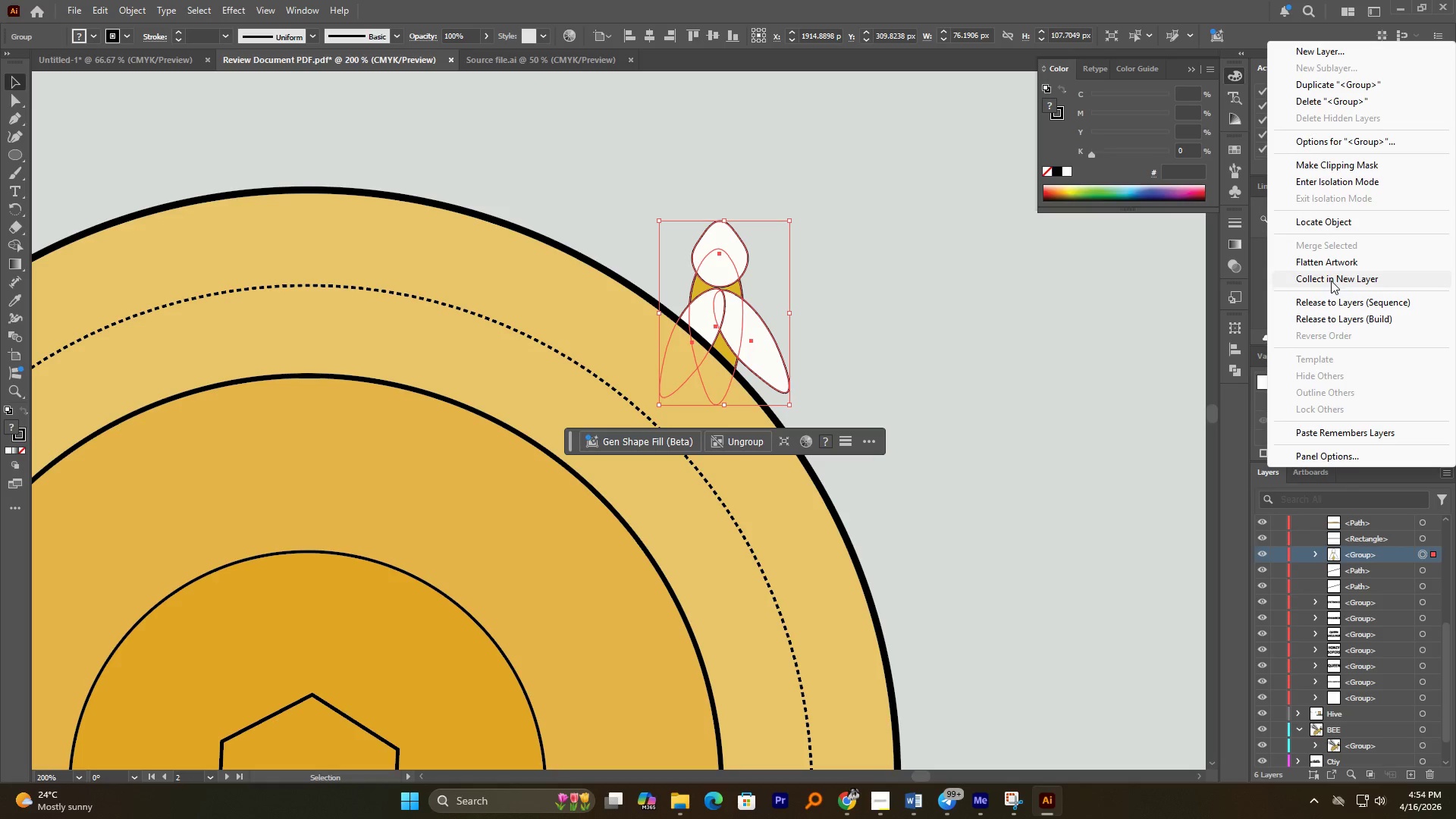 
left_click([1330, 280])
 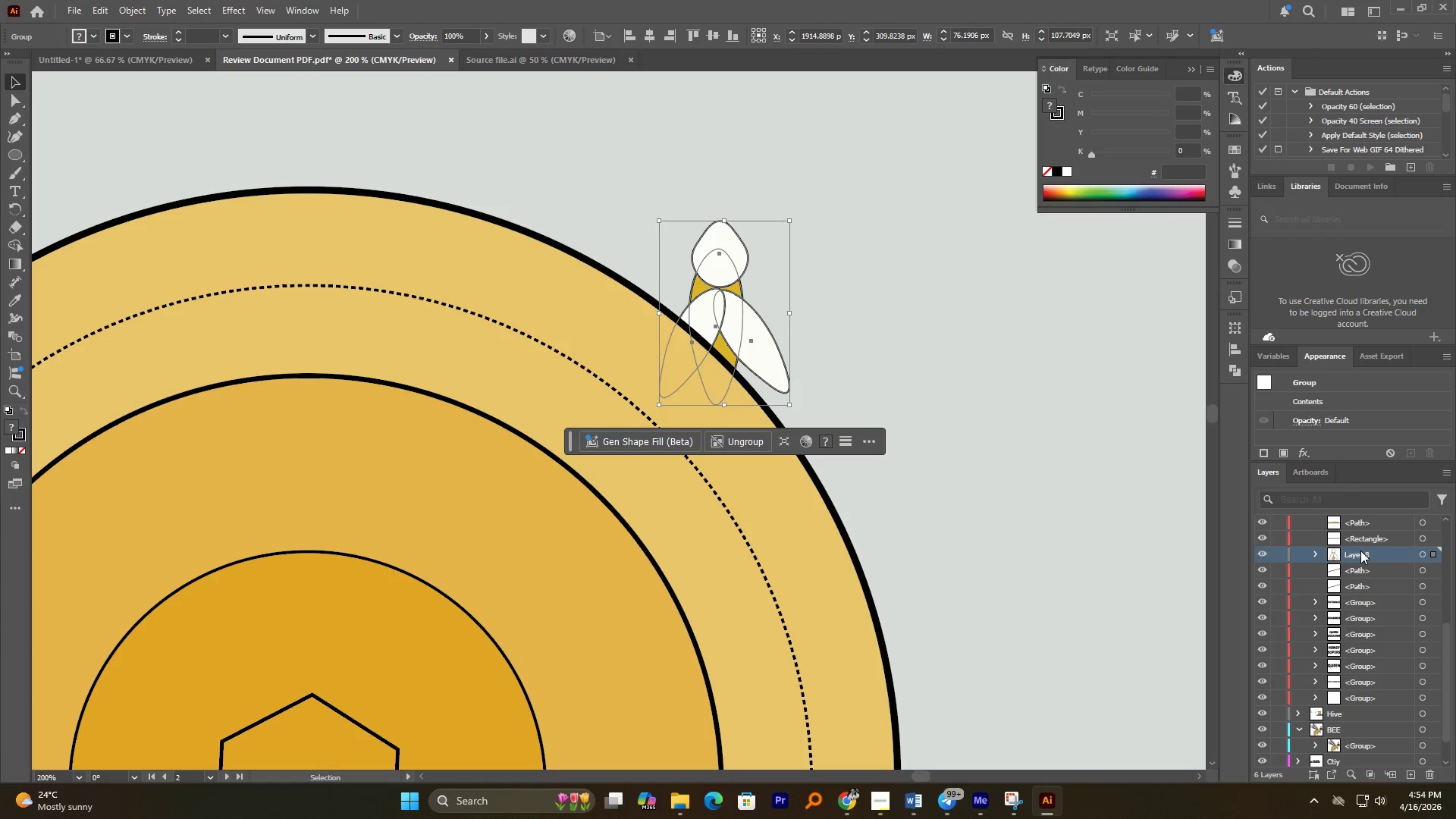 
double_click([1360, 551])
 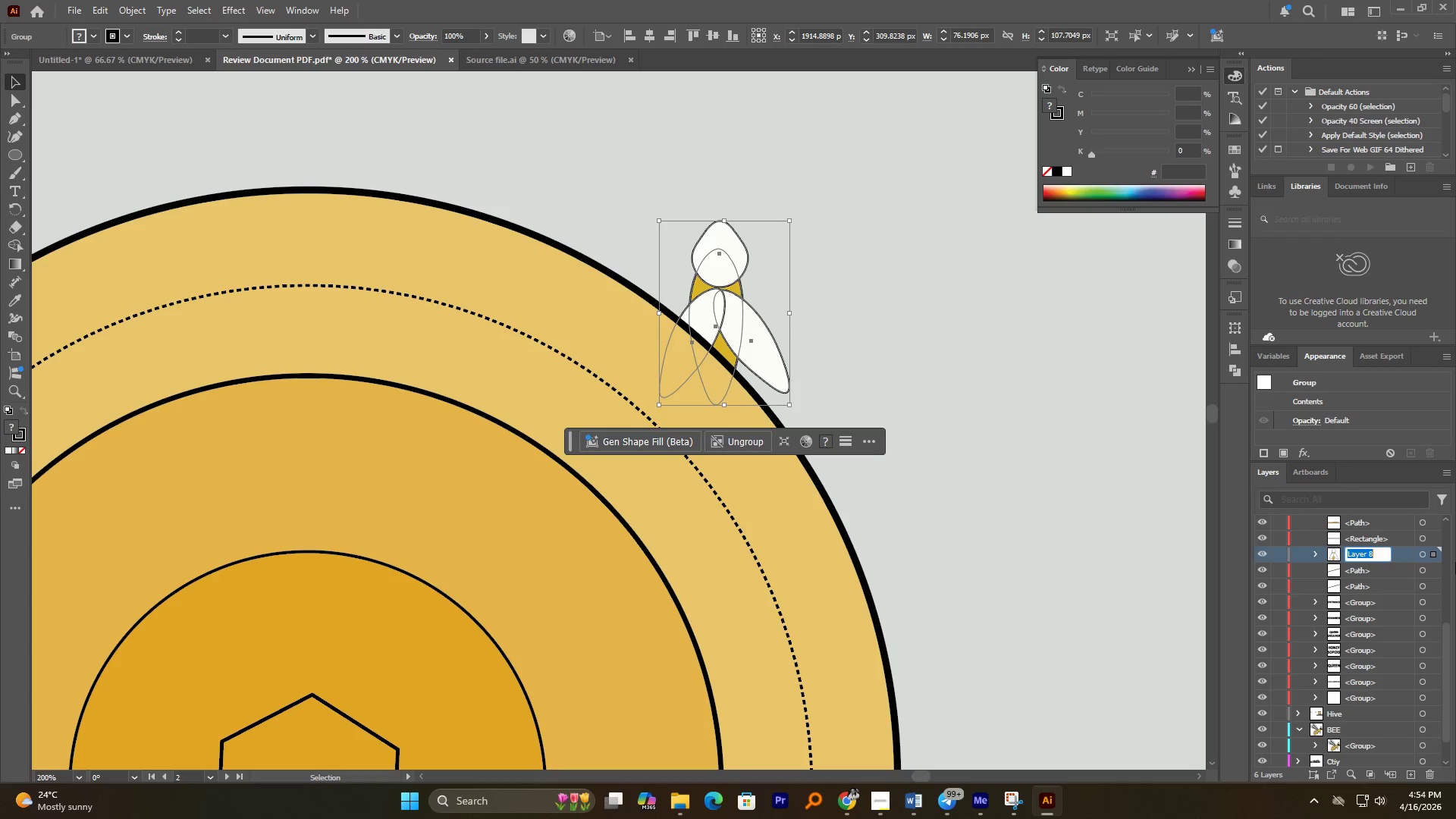 
type(Sample bee)
 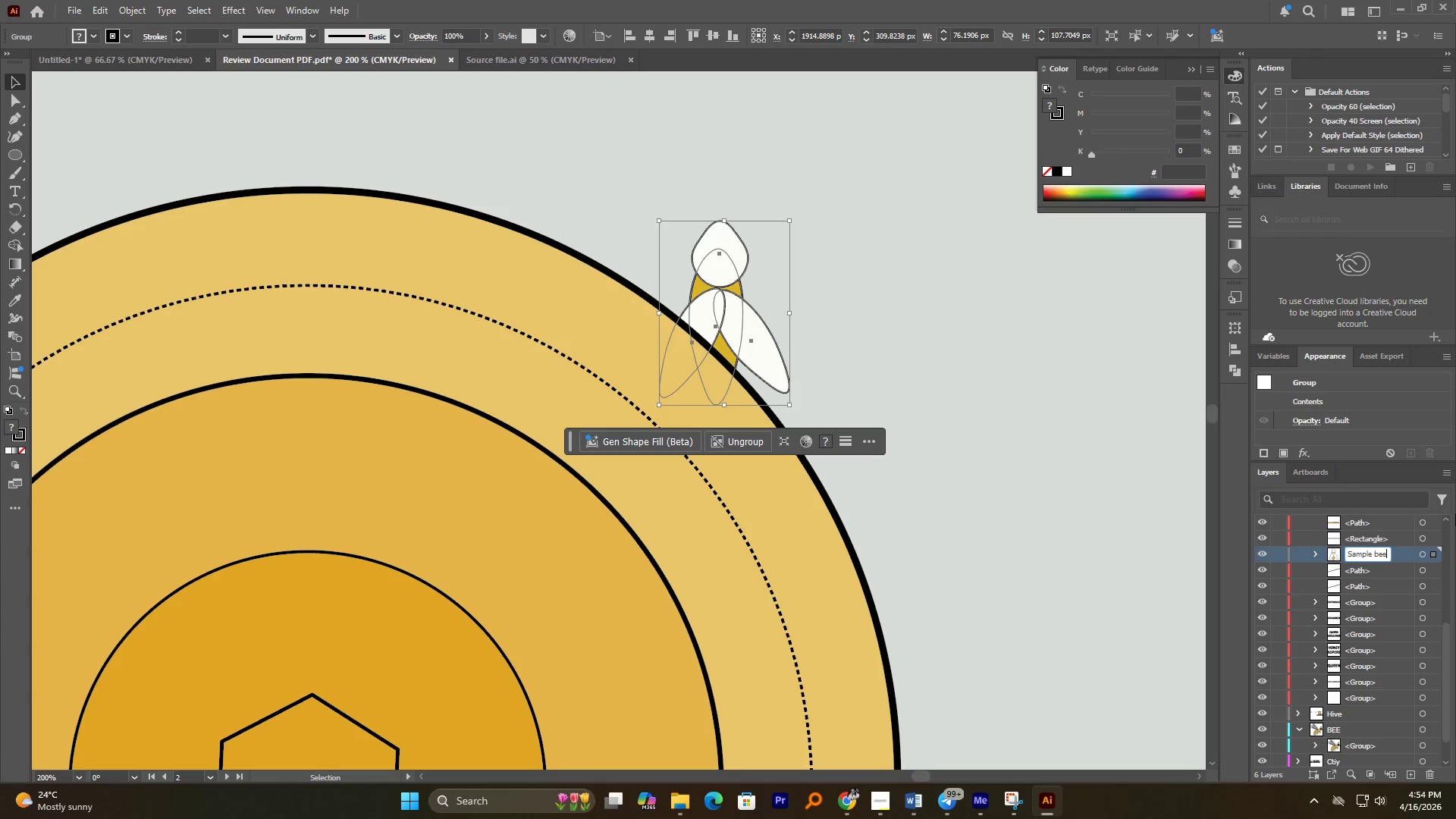 
key(Enter)
 